 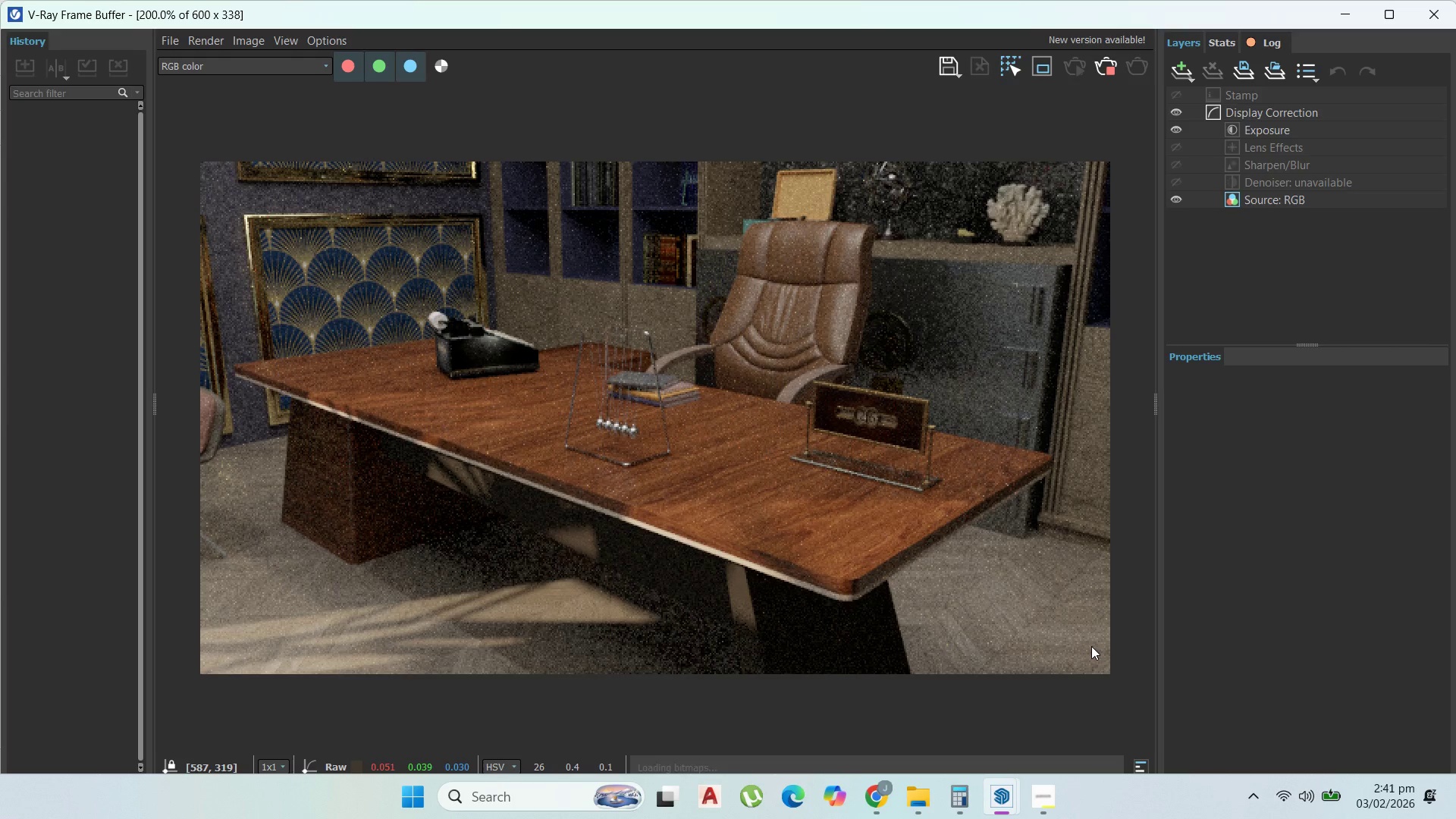 
key(NumpadEnter)
 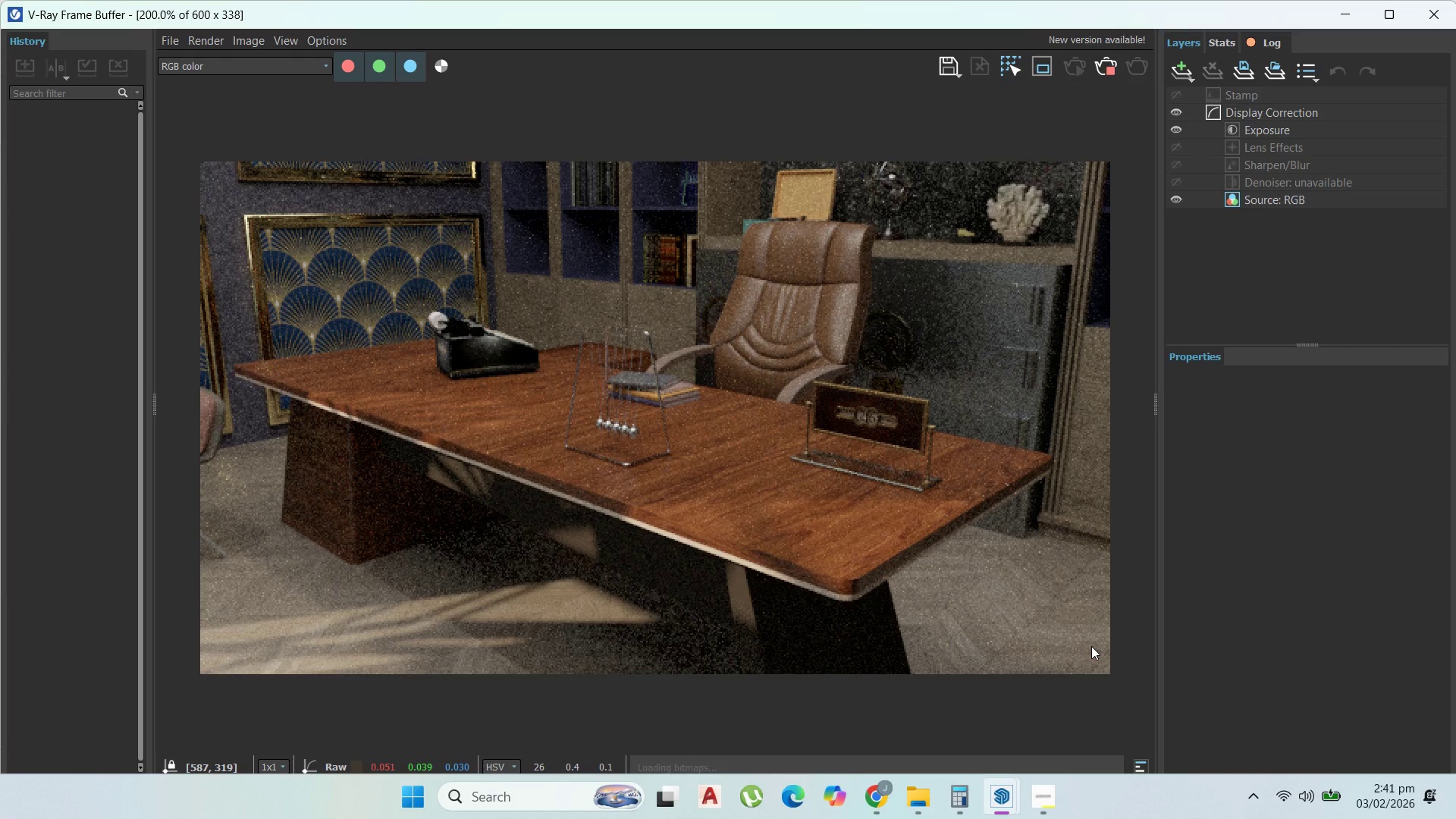 
key(NumpadEnter)
 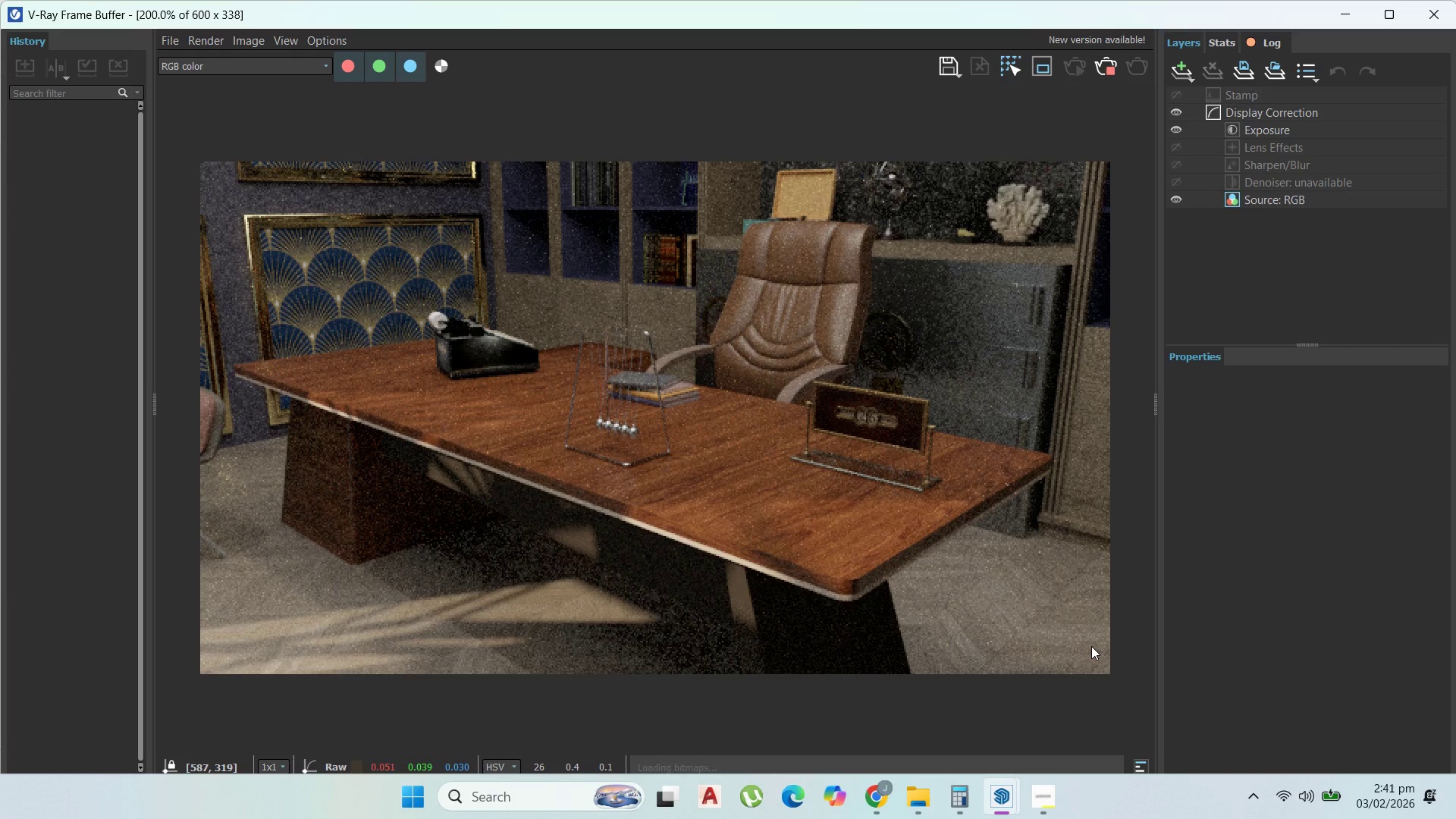 
key(NumpadEnter)
 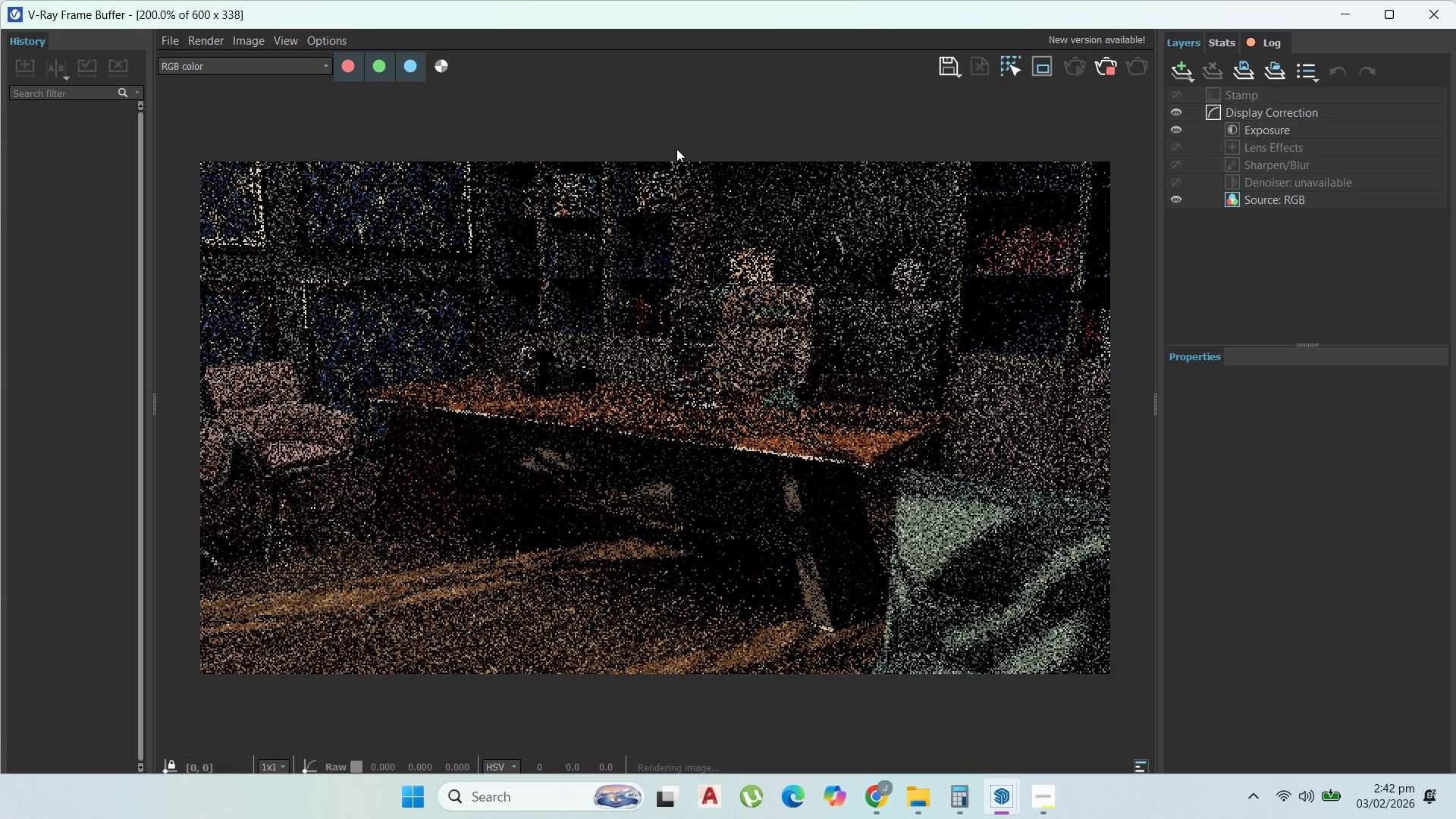 
wait(11.06)
 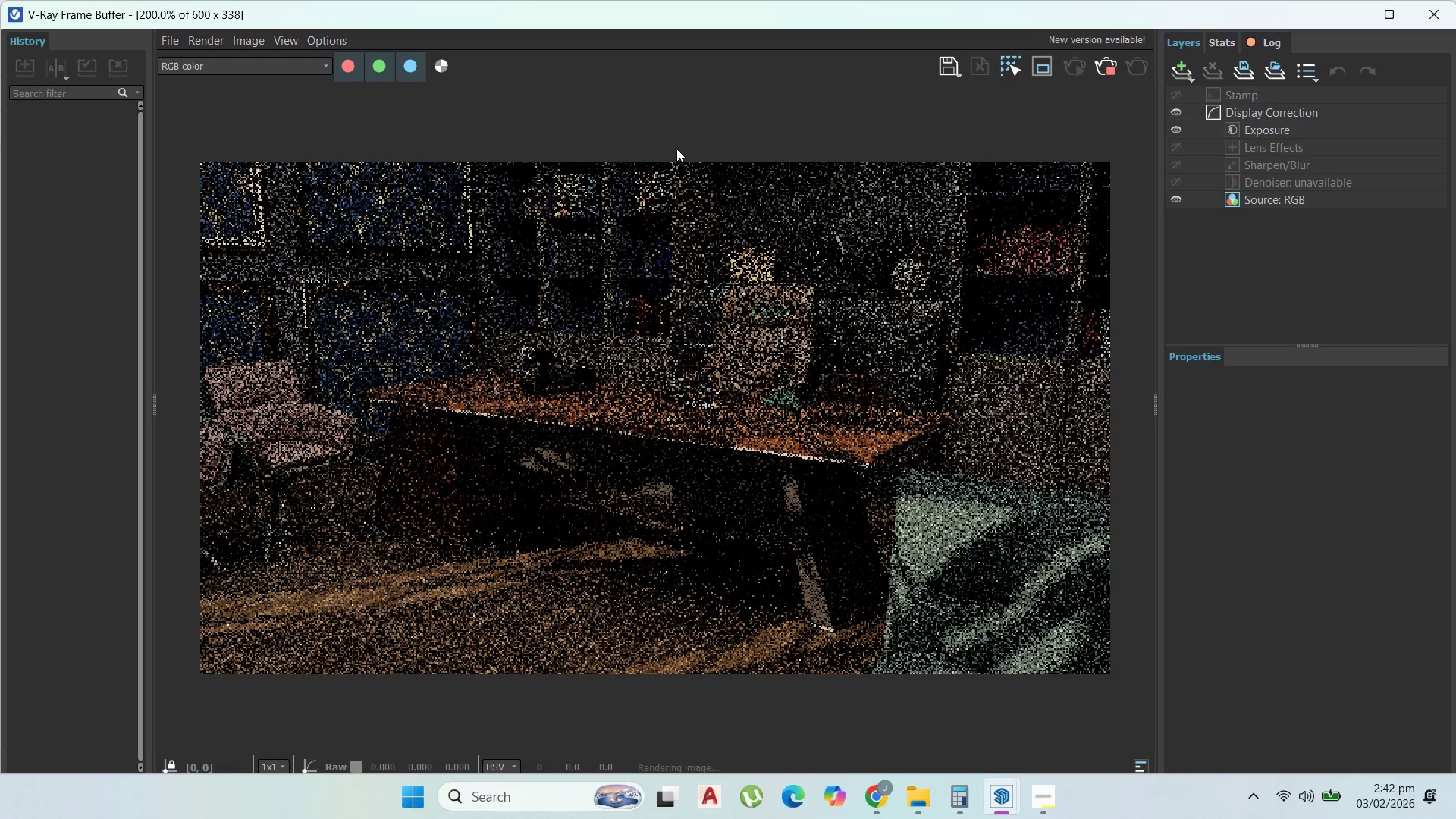 
scroll: coordinate [584, 333], scroll_direction: down, amount: 1.0
 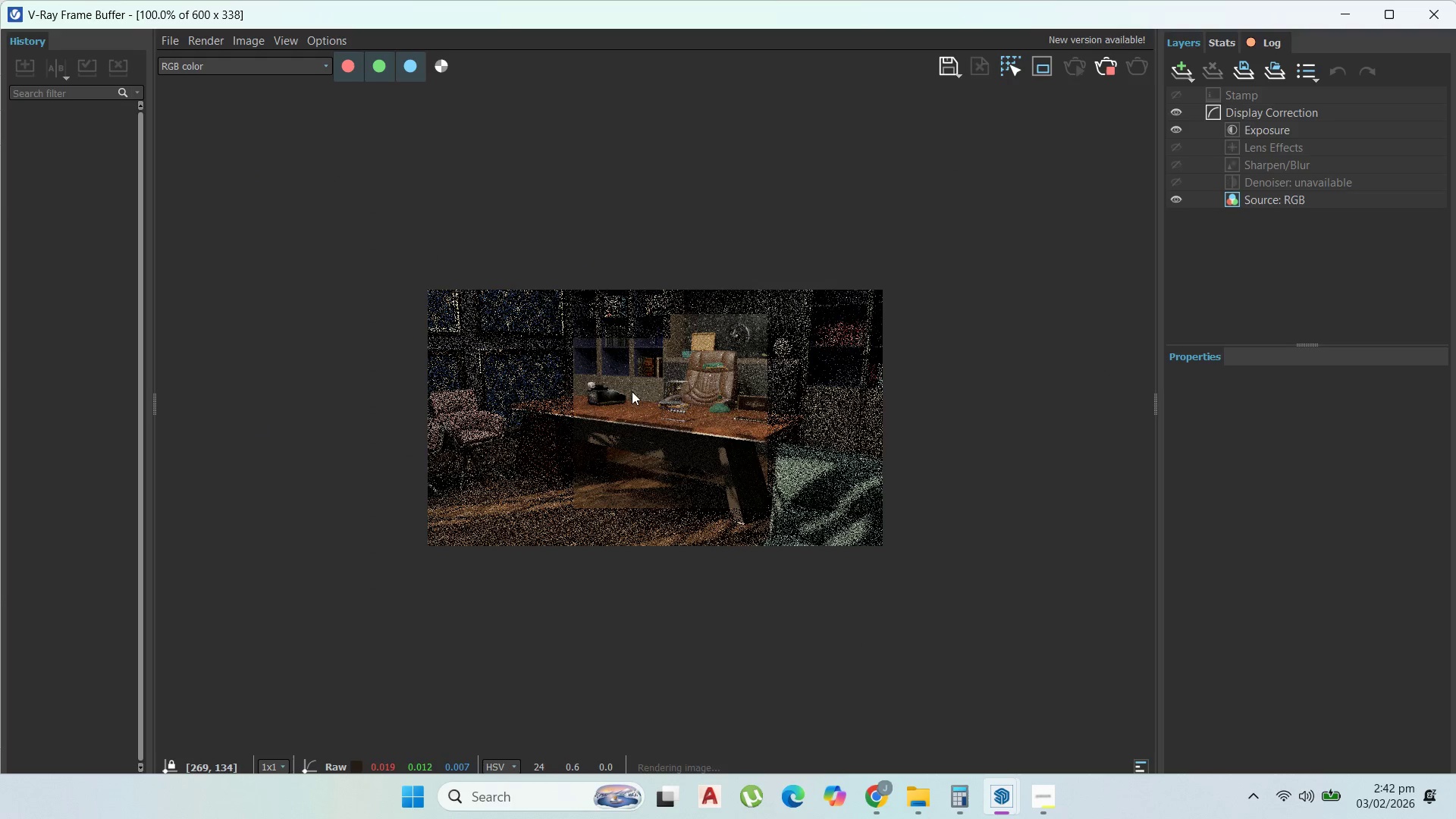 
scroll: coordinate [630, 404], scroll_direction: up, amount: 1.0
 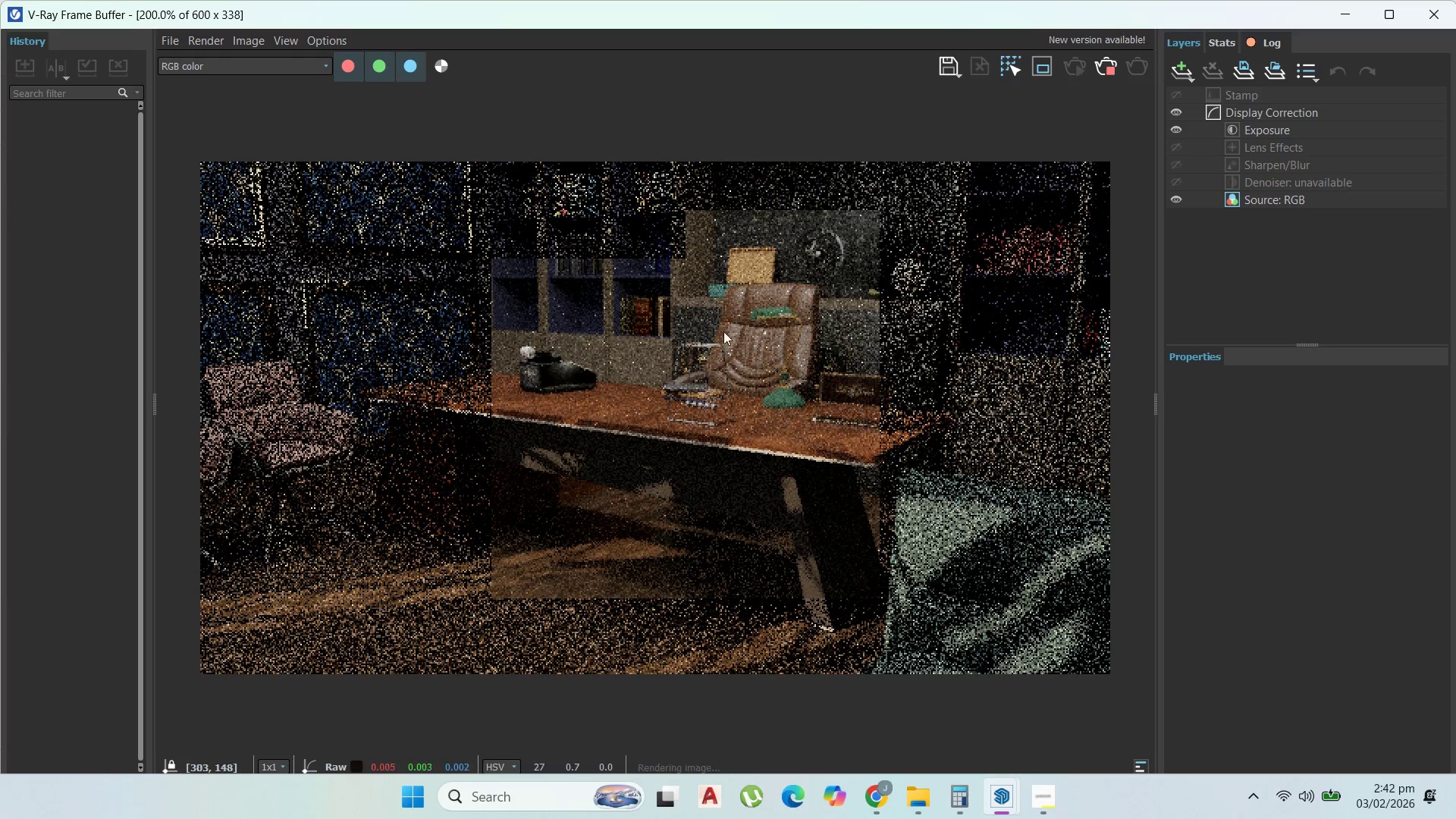 
scroll: coordinate [739, 315], scroll_direction: none, amount: 0.0
 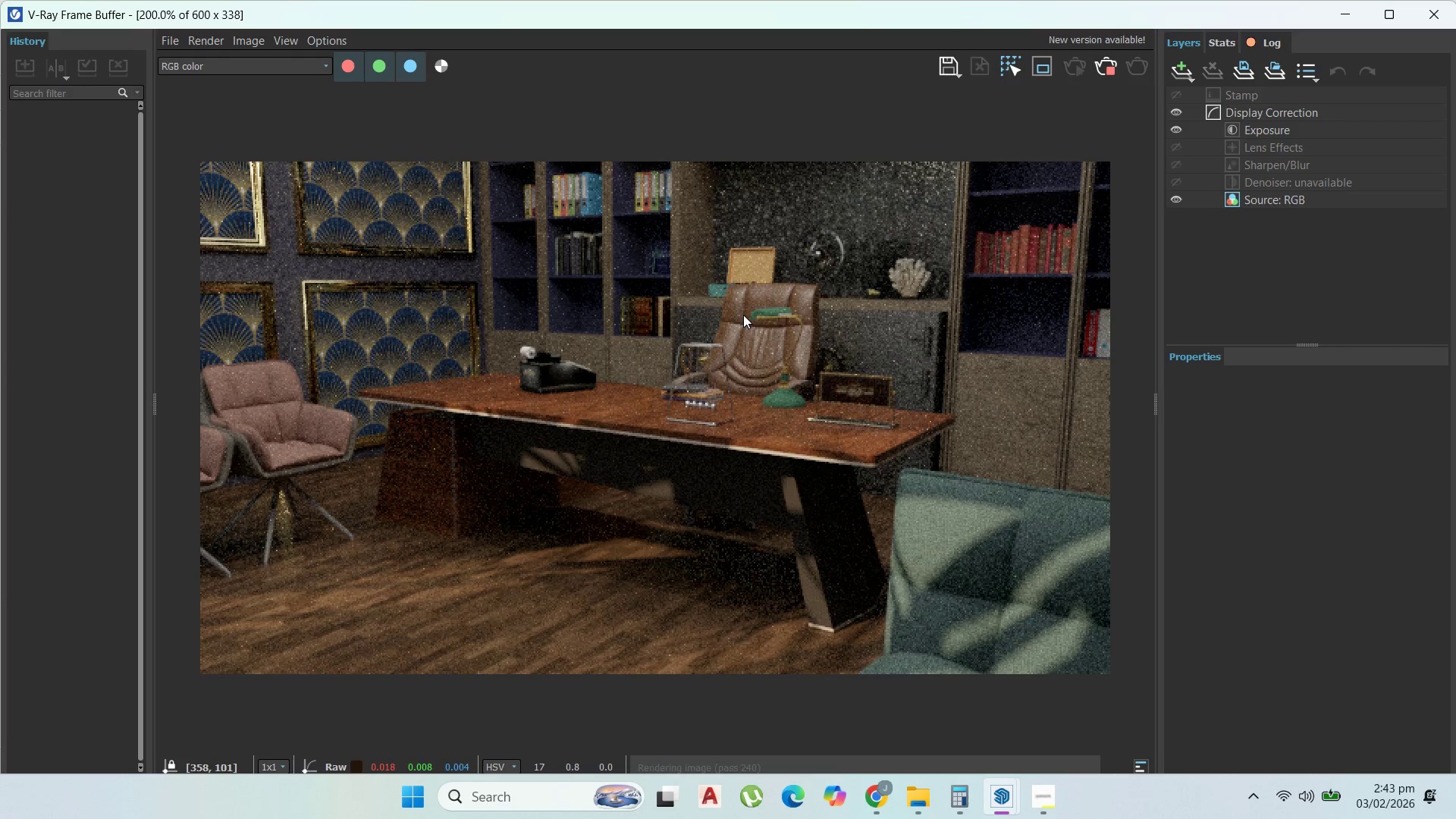 
wait(86.58)
 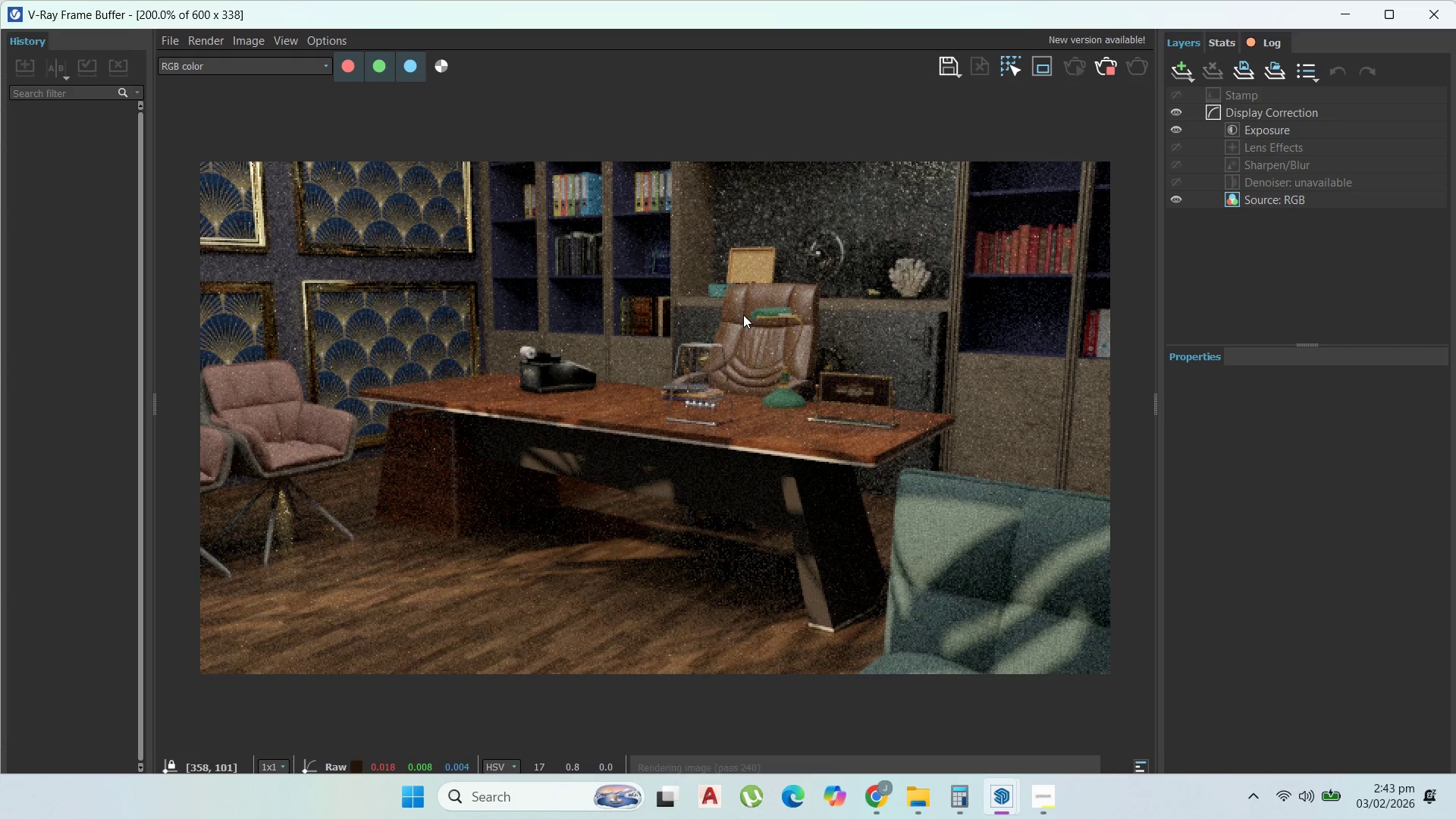 
scroll: coordinate [445, 534], scroll_direction: up, amount: 1.0
 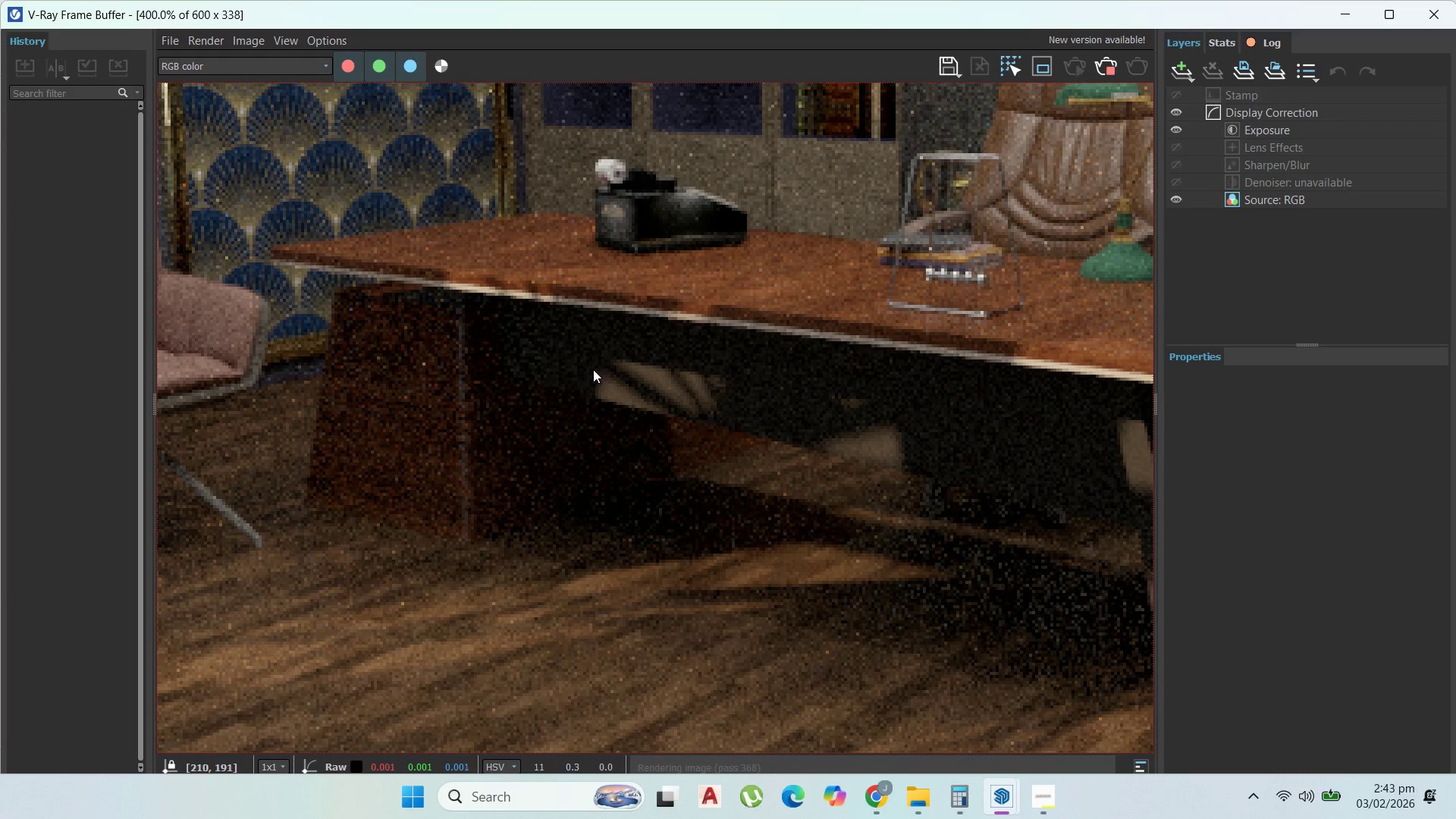 
scroll: coordinate [600, 318], scroll_direction: none, amount: 0.0
 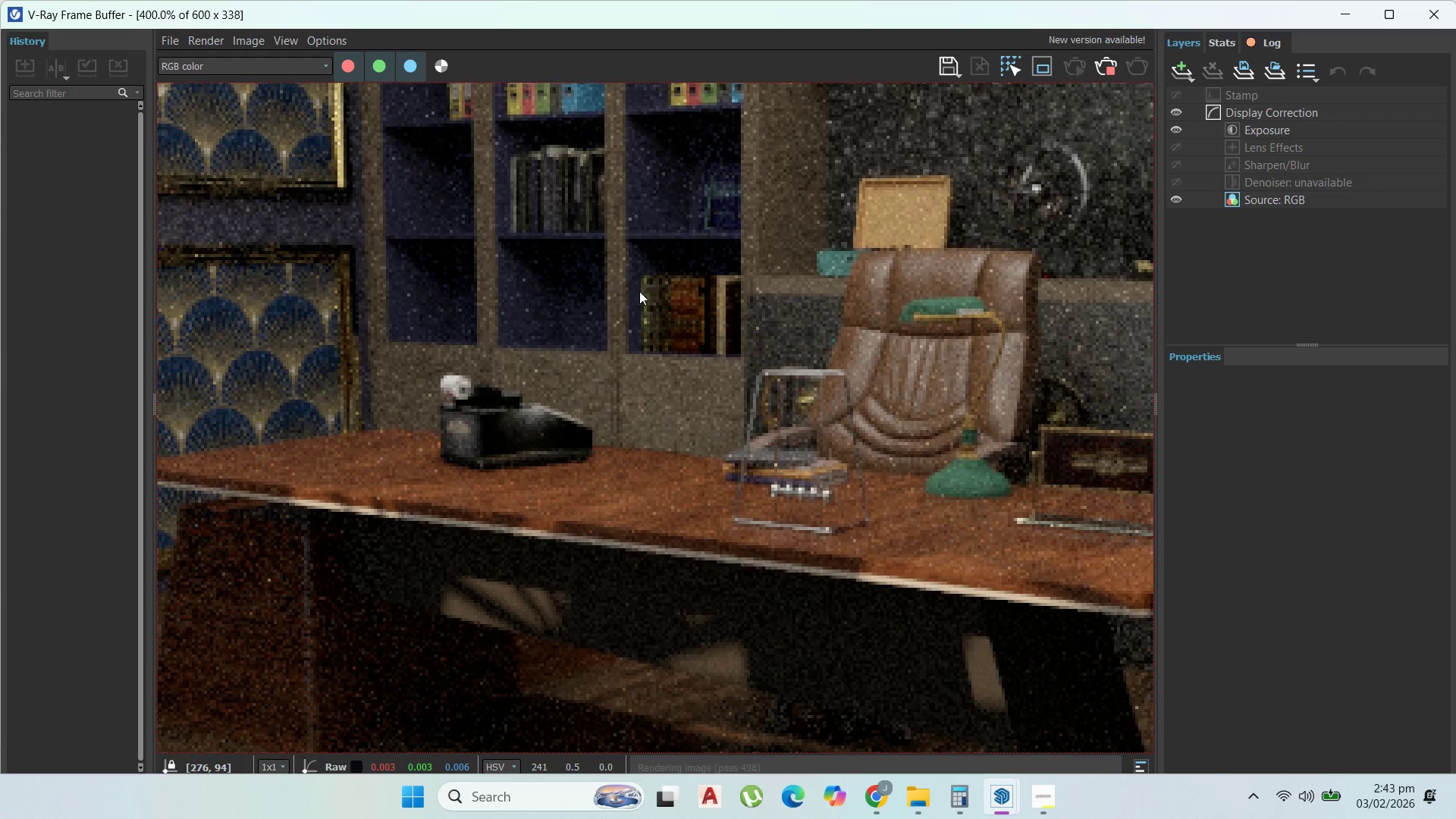 
scroll: coordinate [638, 298], scroll_direction: down, amount: 1.0
 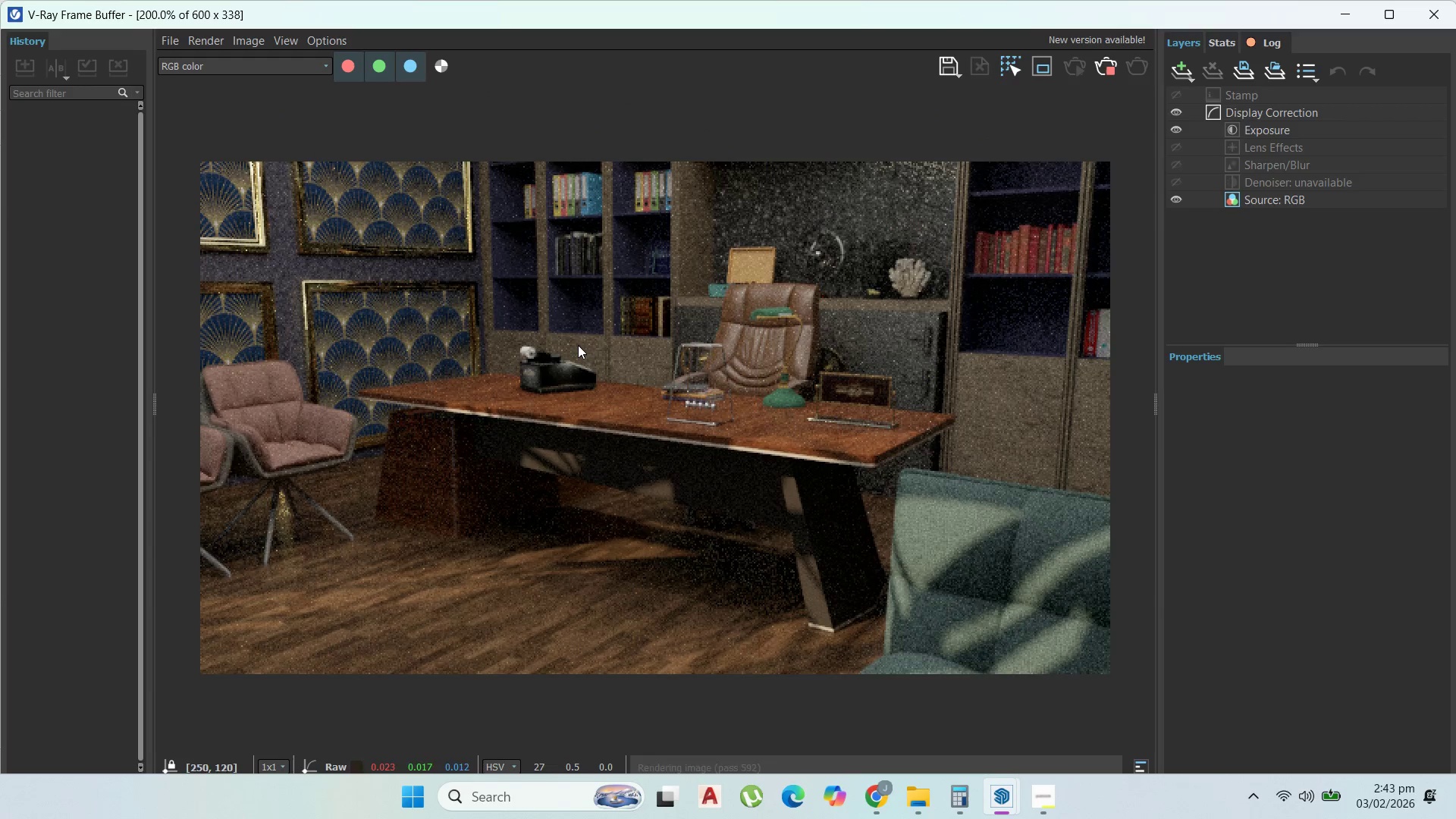 
scroll: coordinate [575, 347], scroll_direction: up, amount: 1.0
 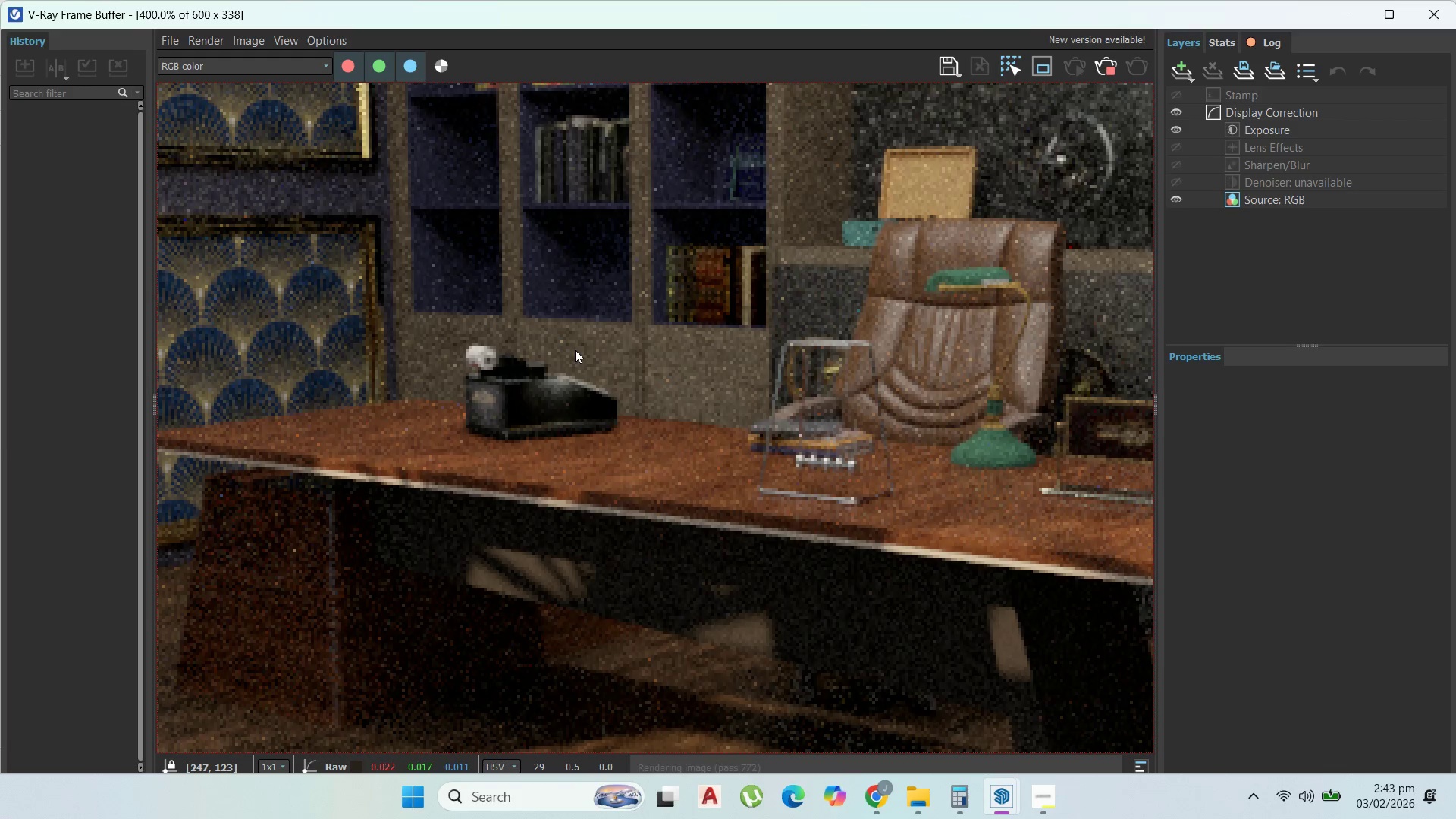 
scroll: coordinate [575, 353], scroll_direction: down, amount: 1.0
 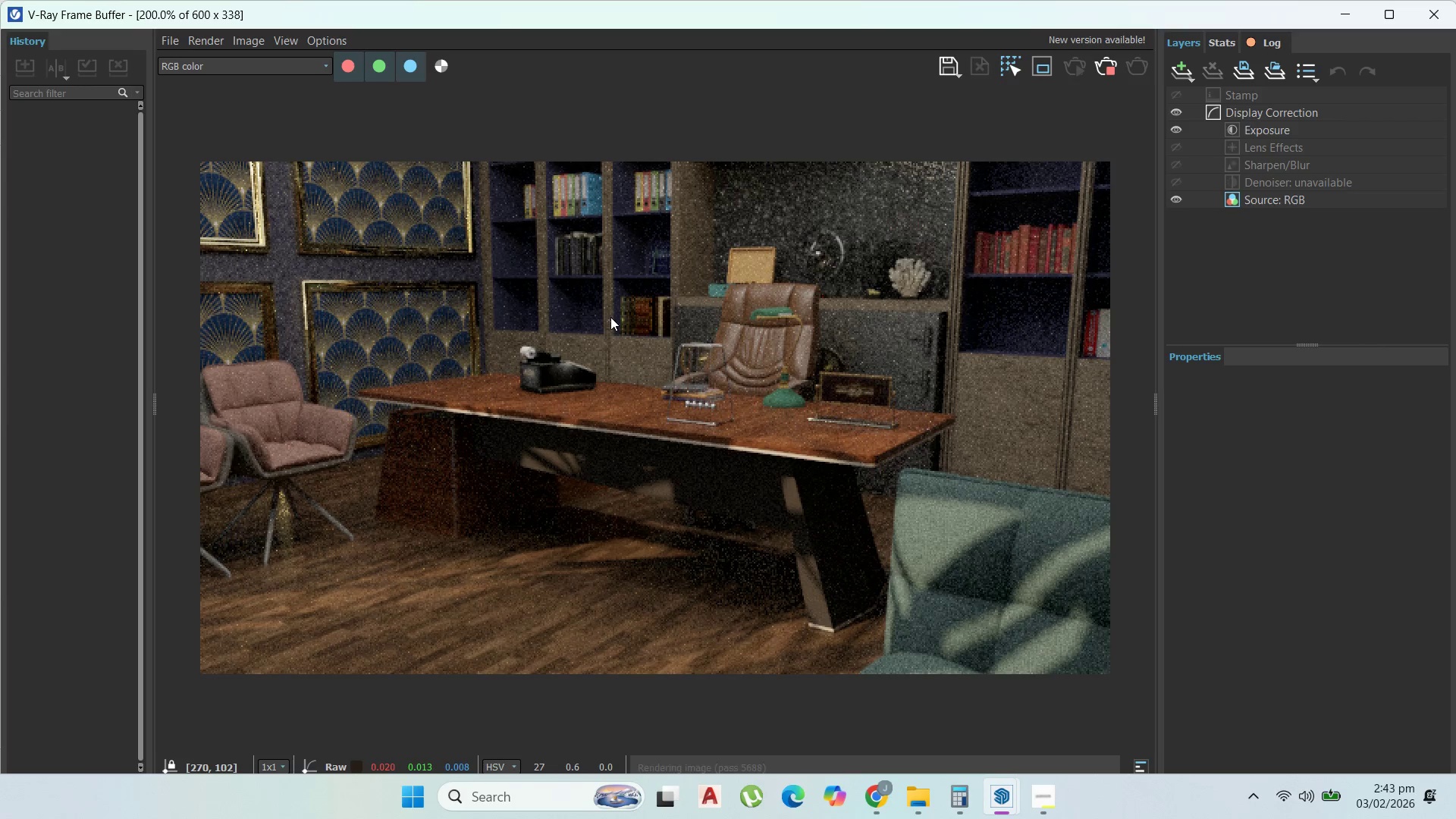 
wait(5.3)
 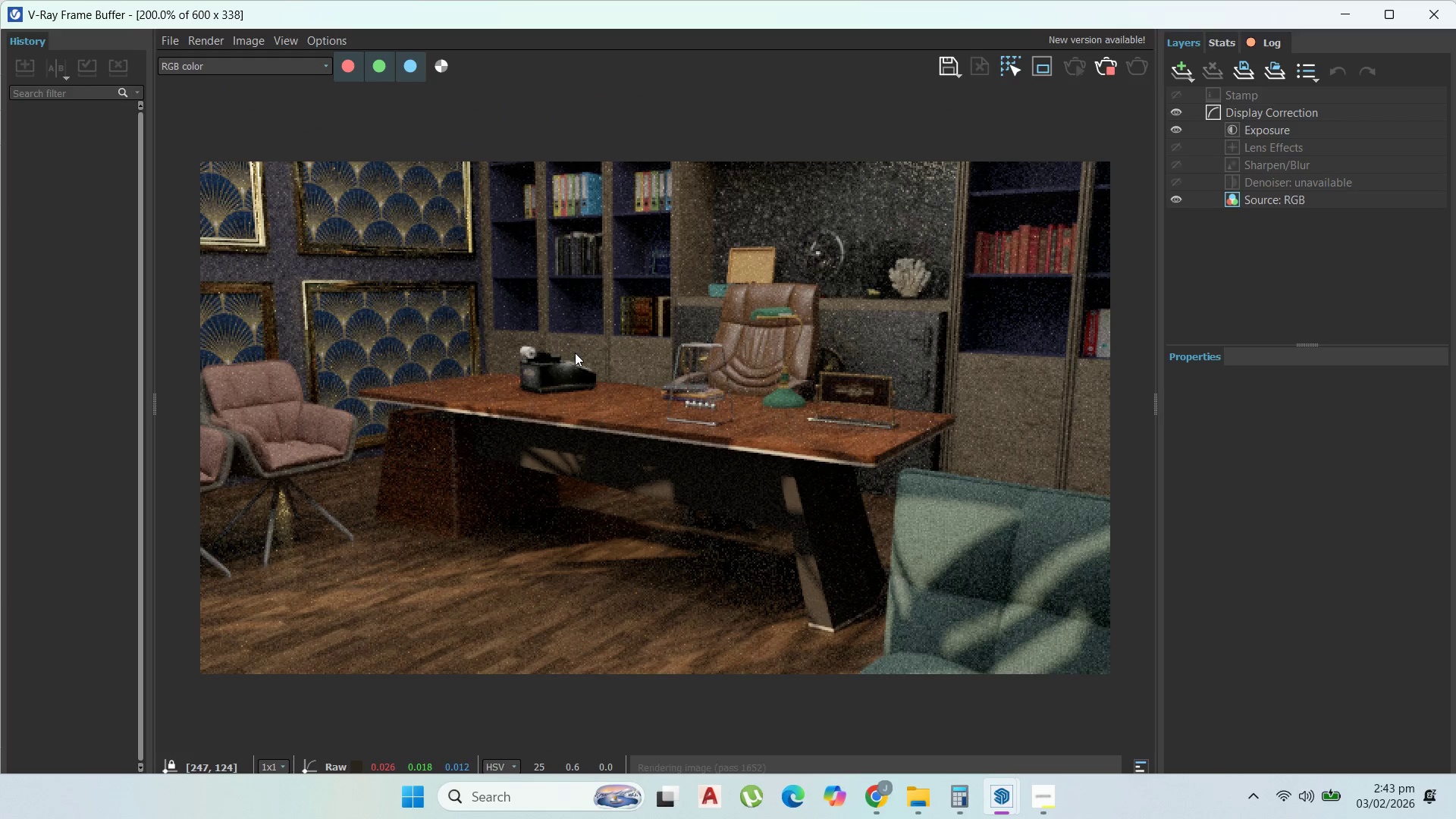 
scroll: coordinate [615, 310], scroll_direction: none, amount: 0.0
 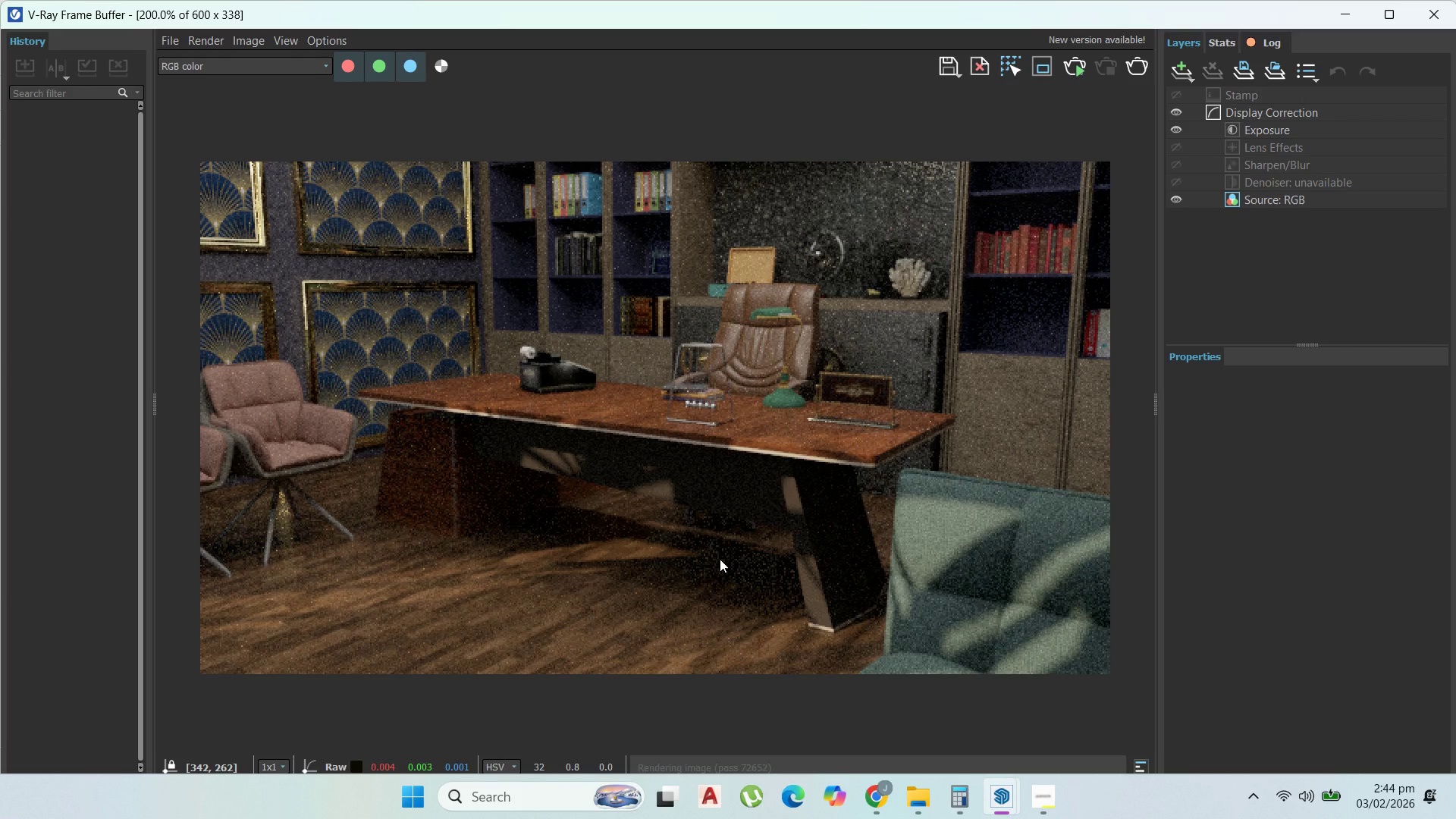 
wait(22.89)
 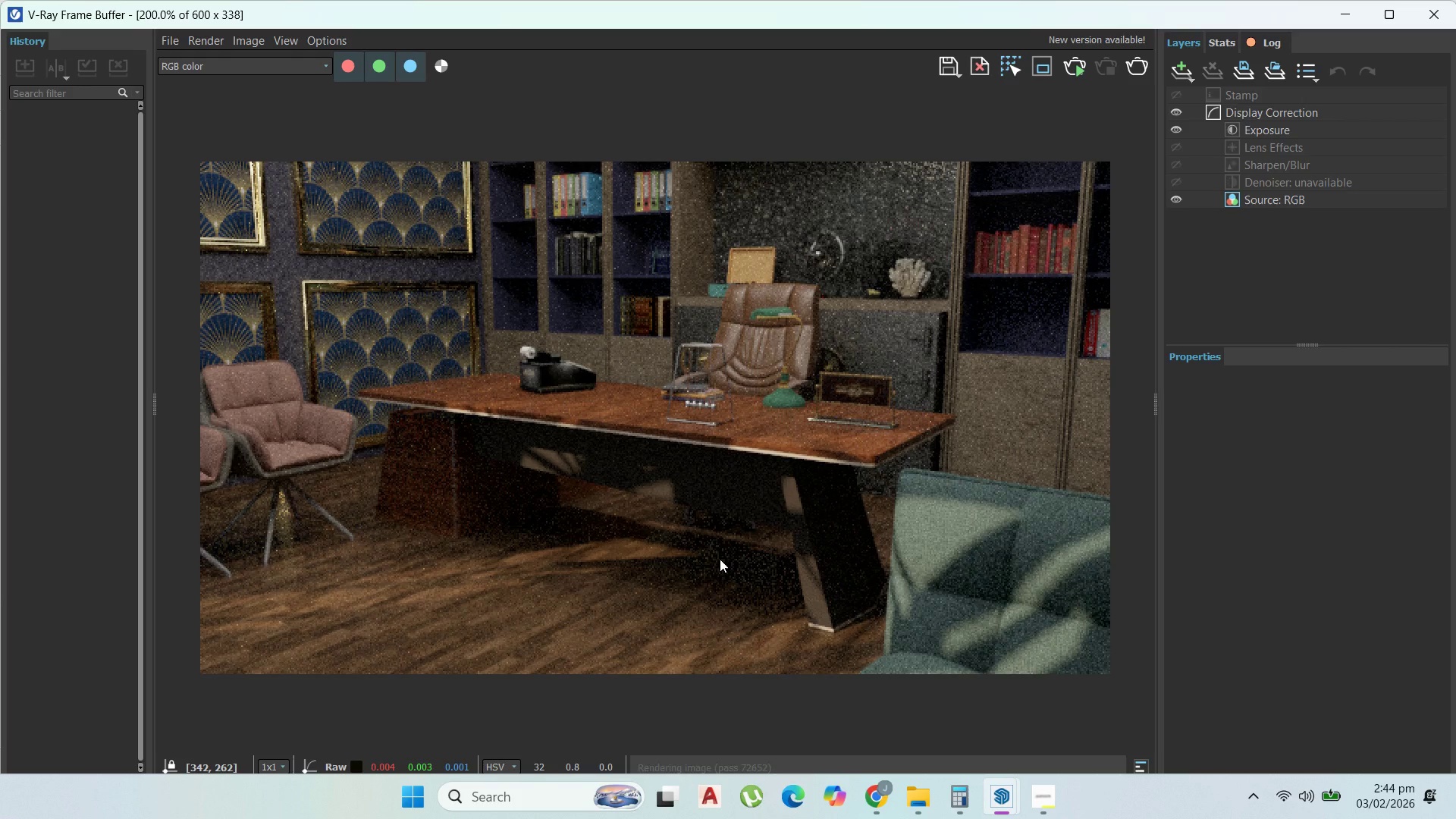 
scroll: coordinate [739, 406], scroll_direction: none, amount: 0.0
 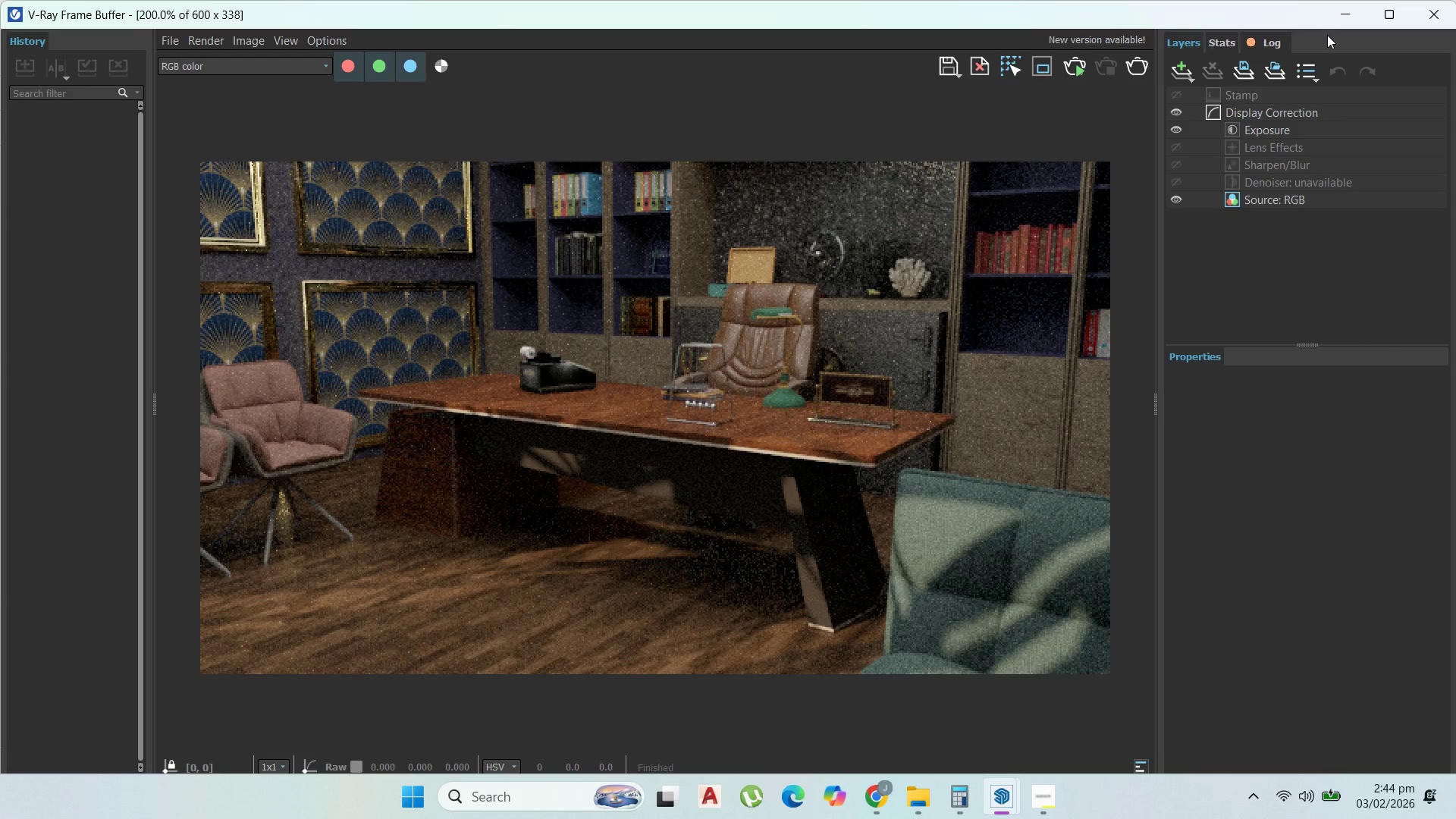 
wait(8.1)
 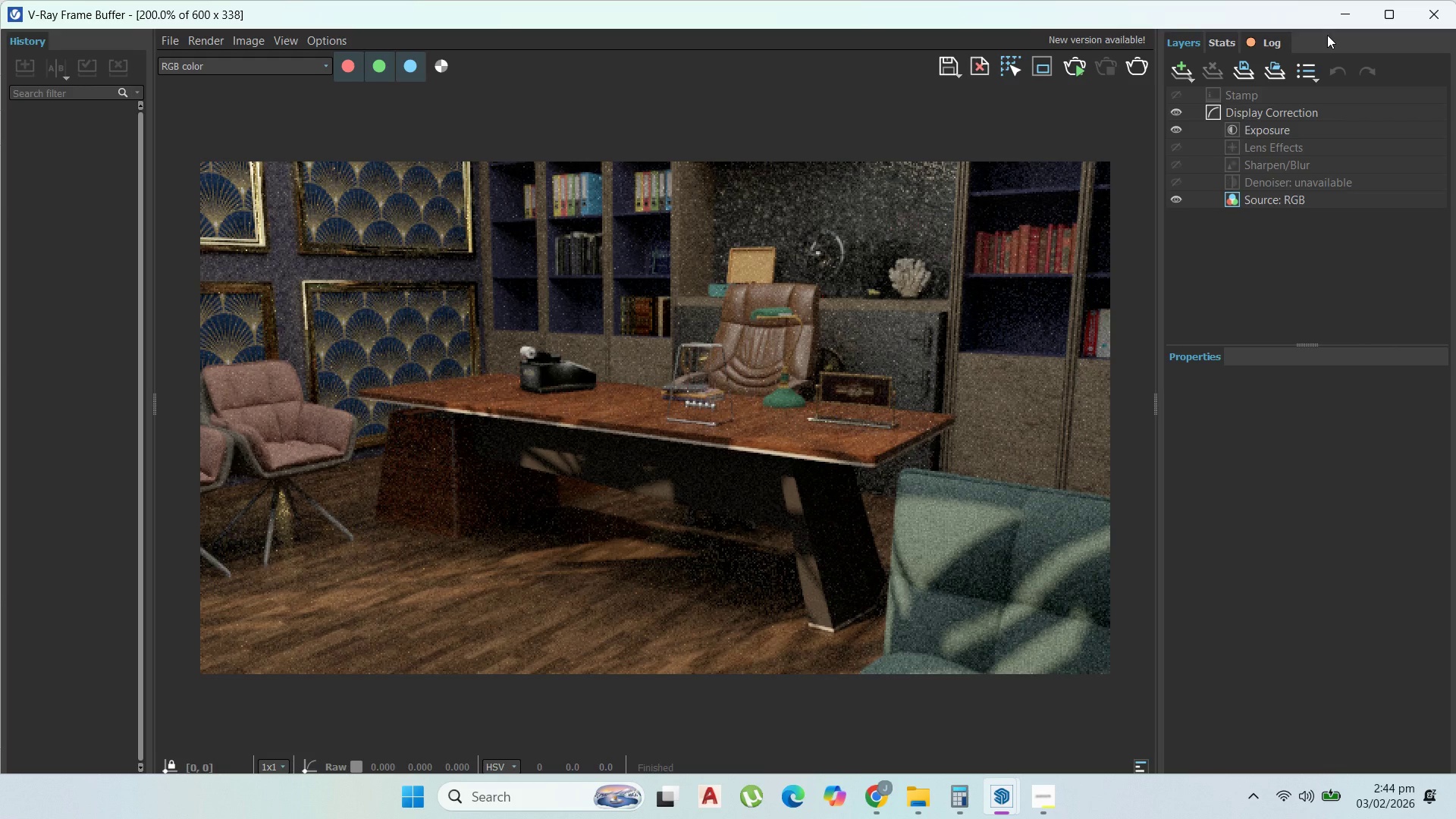 
scroll: coordinate [537, 347], scroll_direction: down, amount: 1.0
 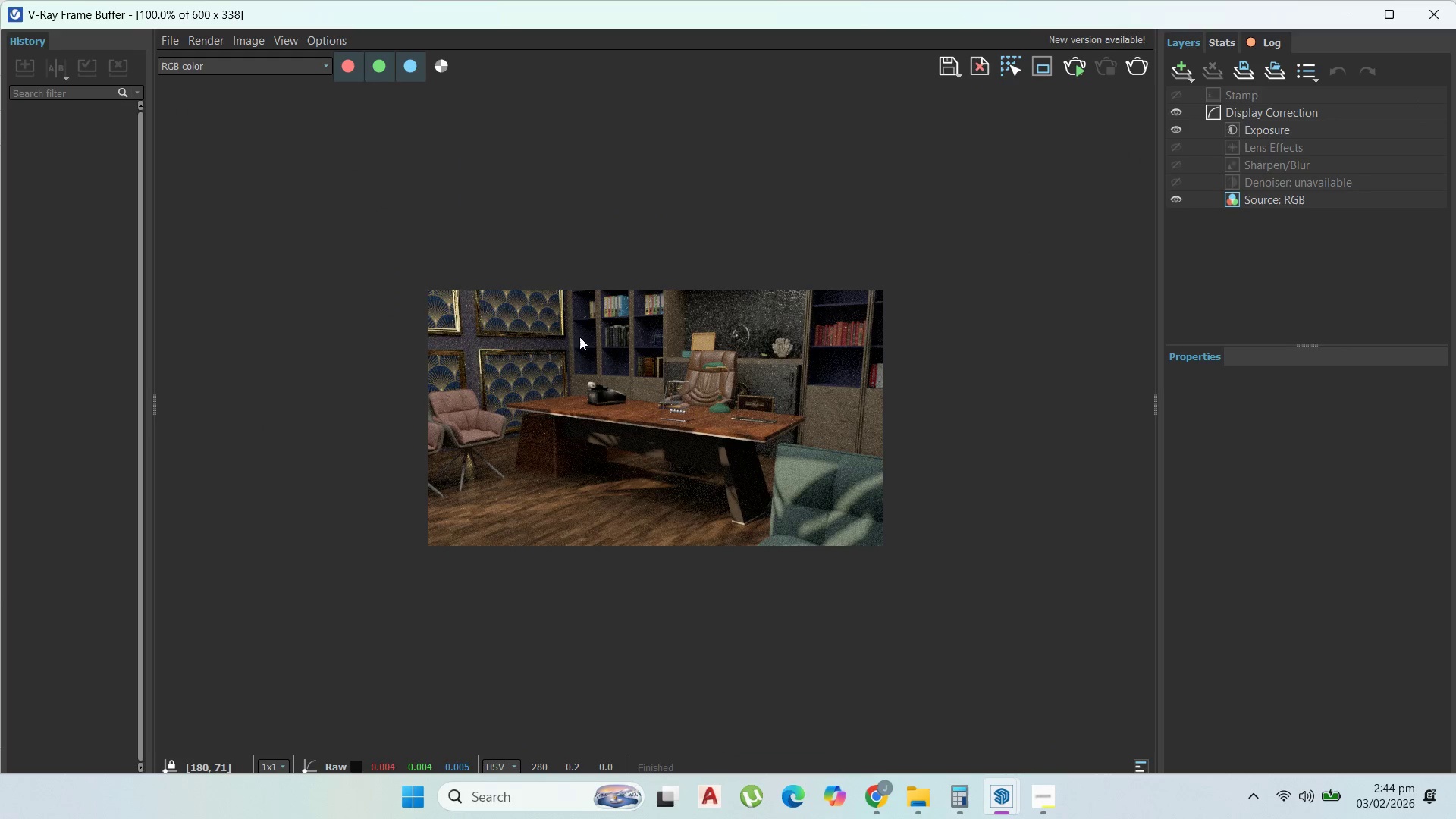 
scroll: coordinate [586, 334], scroll_direction: up, amount: 1.0
 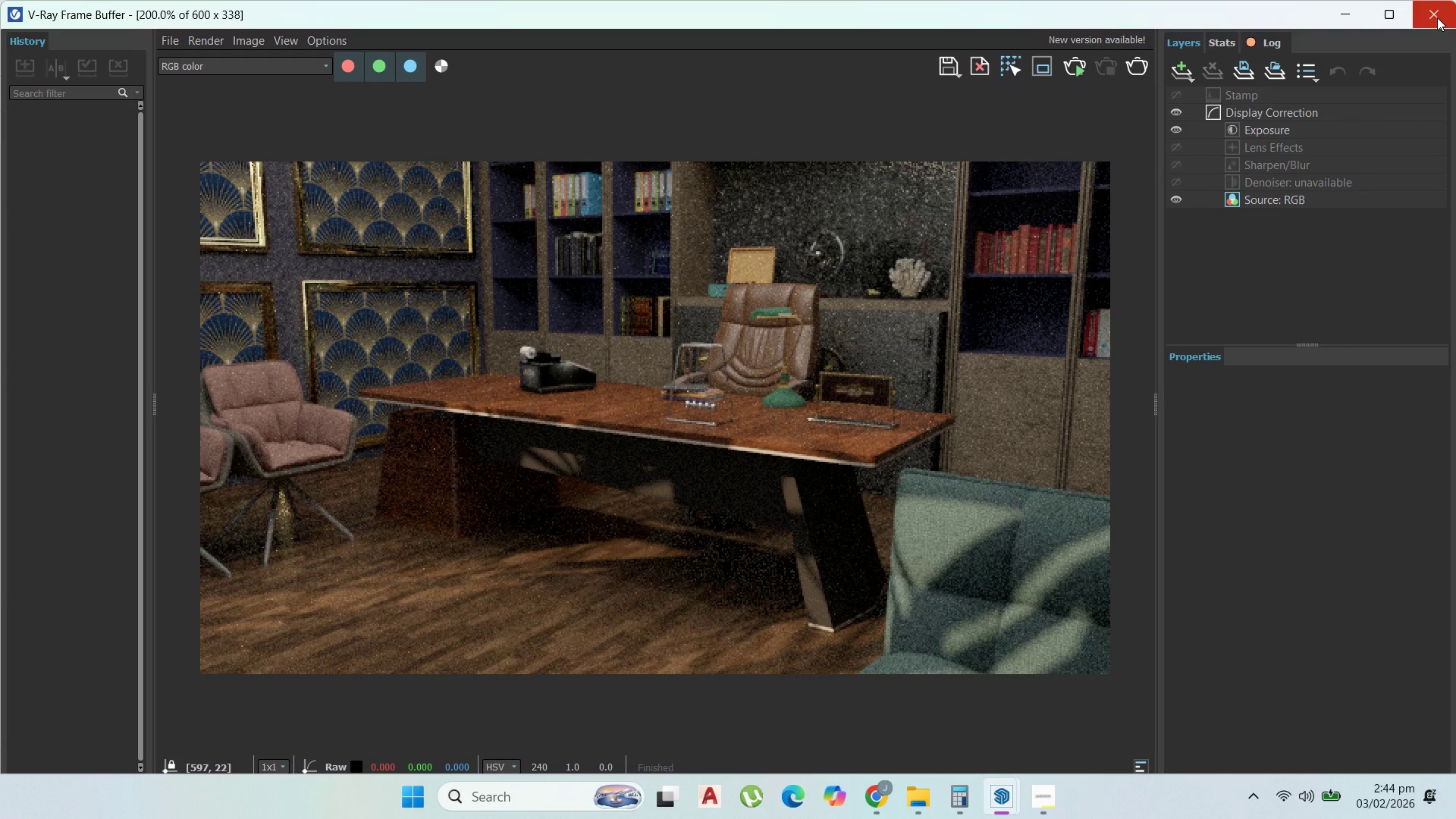 
left_click([1437, 17])
 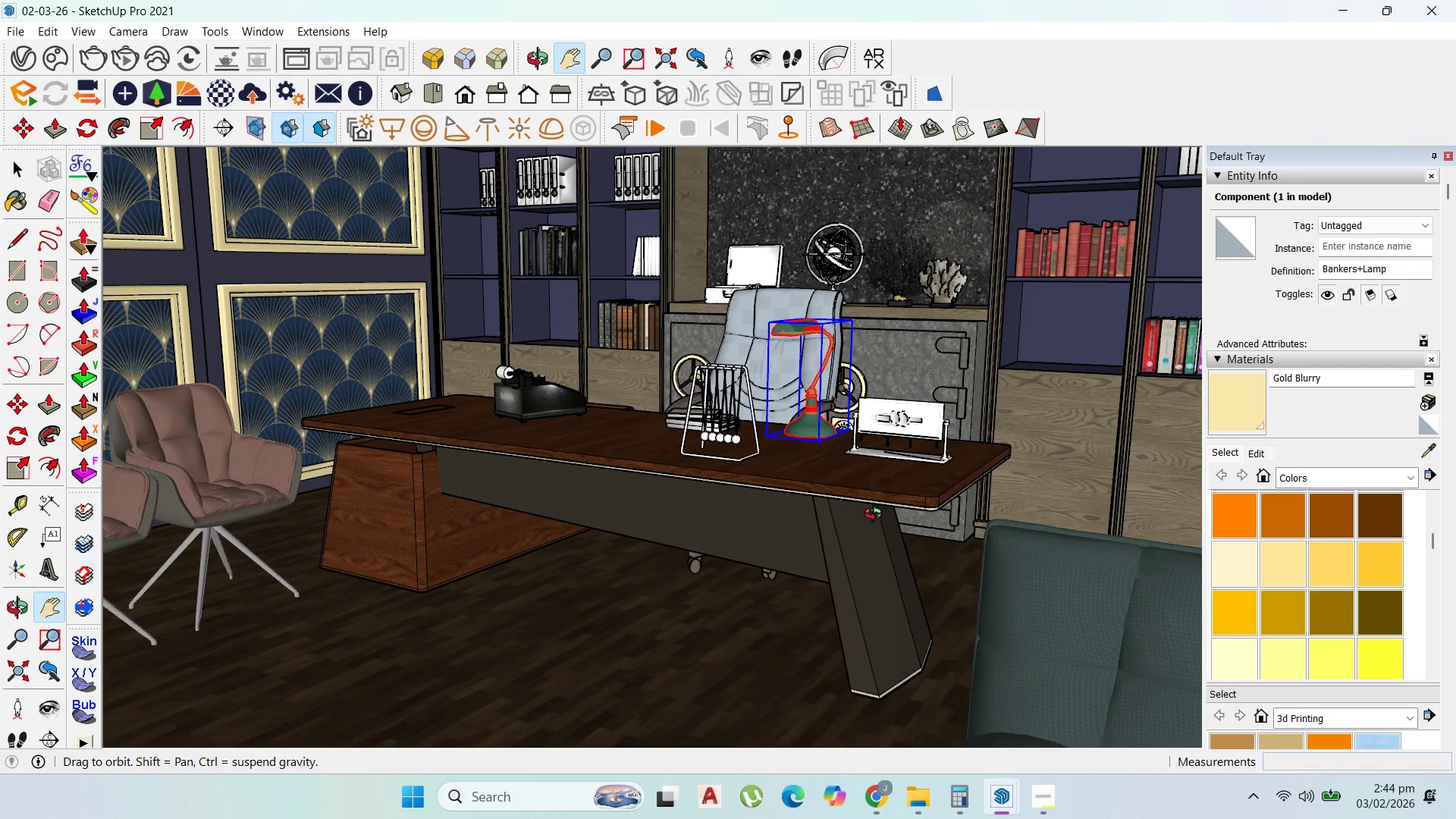 
scroll: coordinate [814, 353], scroll_direction: up, amount: 8.0
 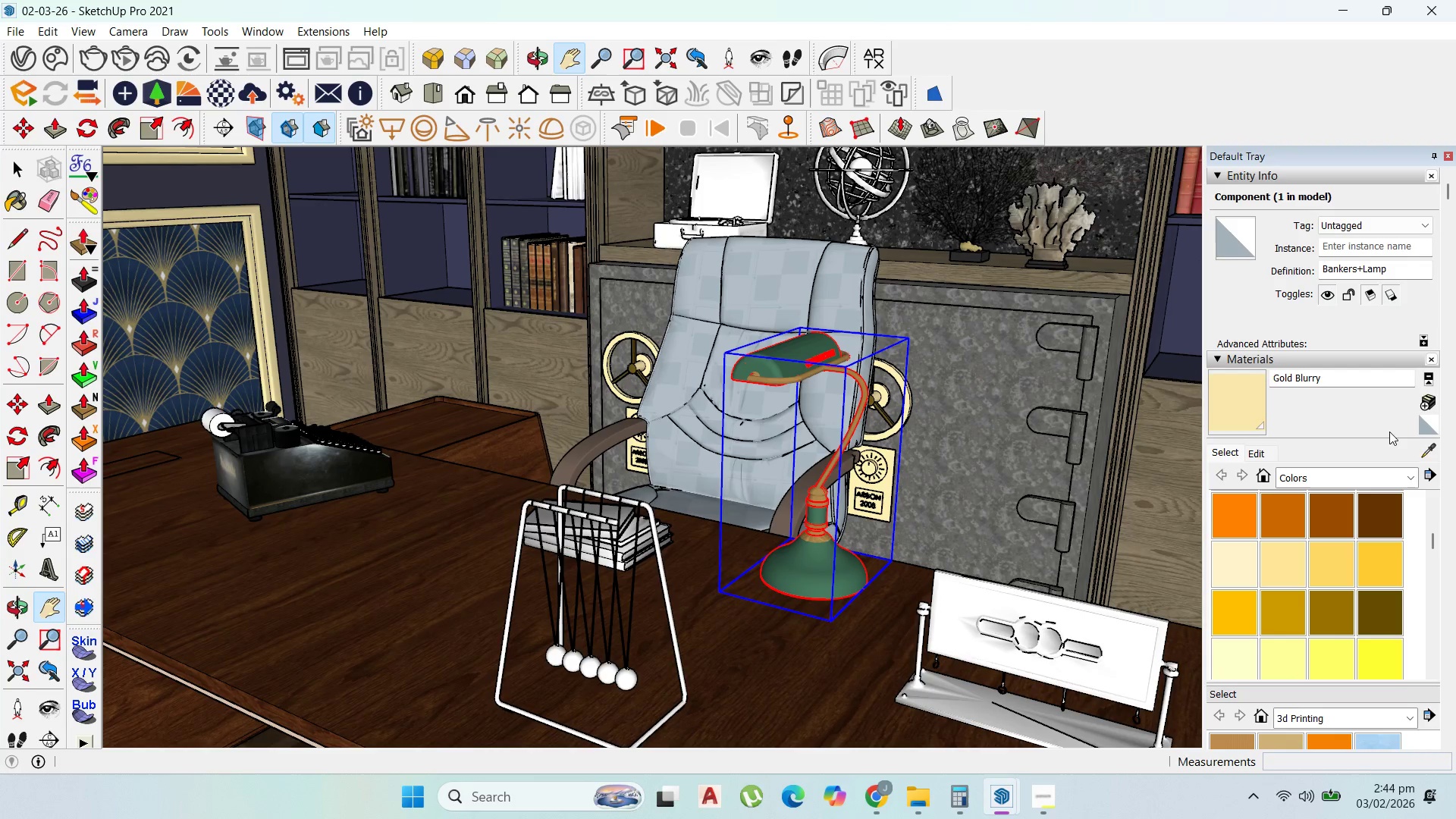 
left_click([1432, 446])
 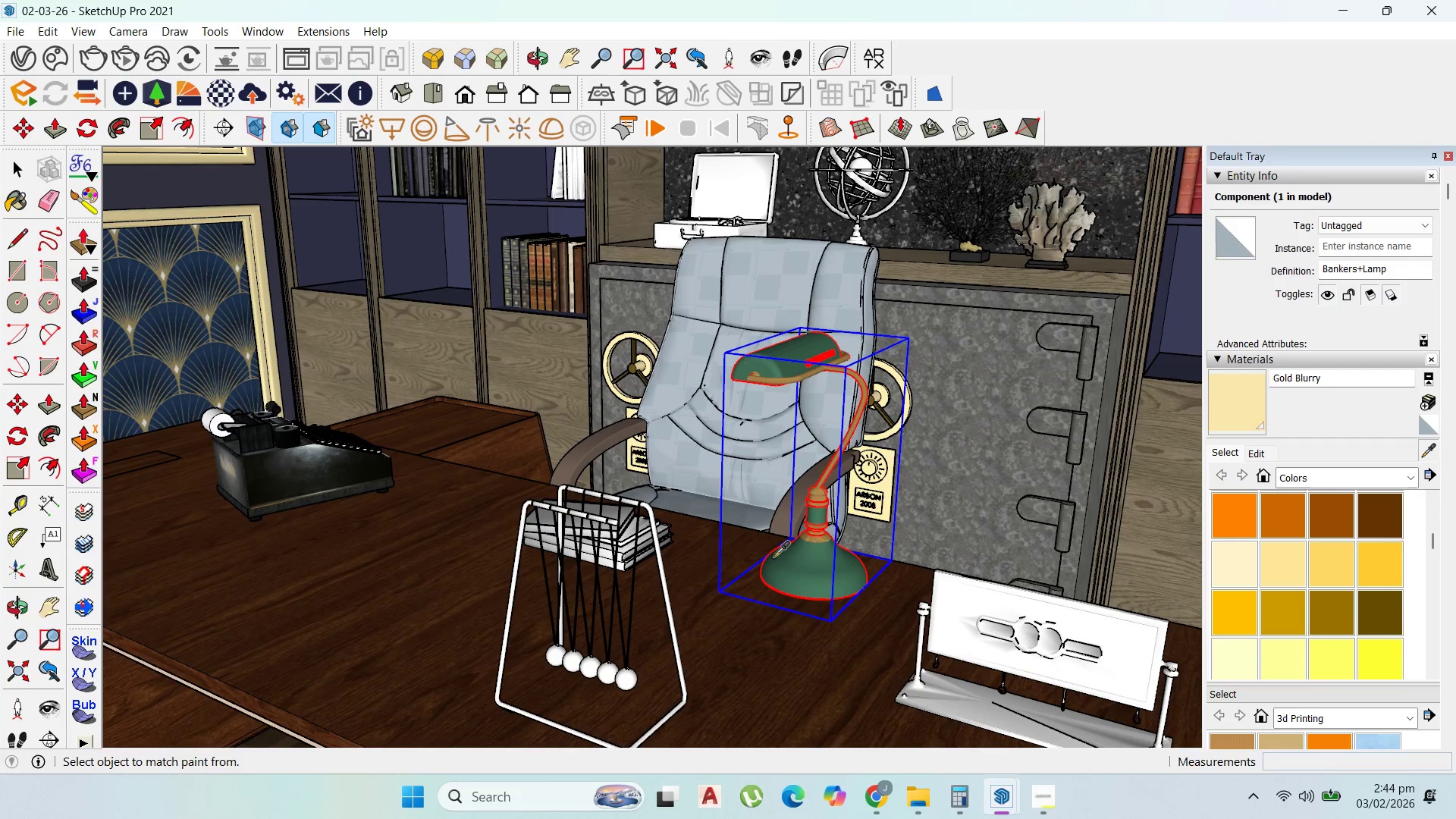 
left_click([780, 557])
 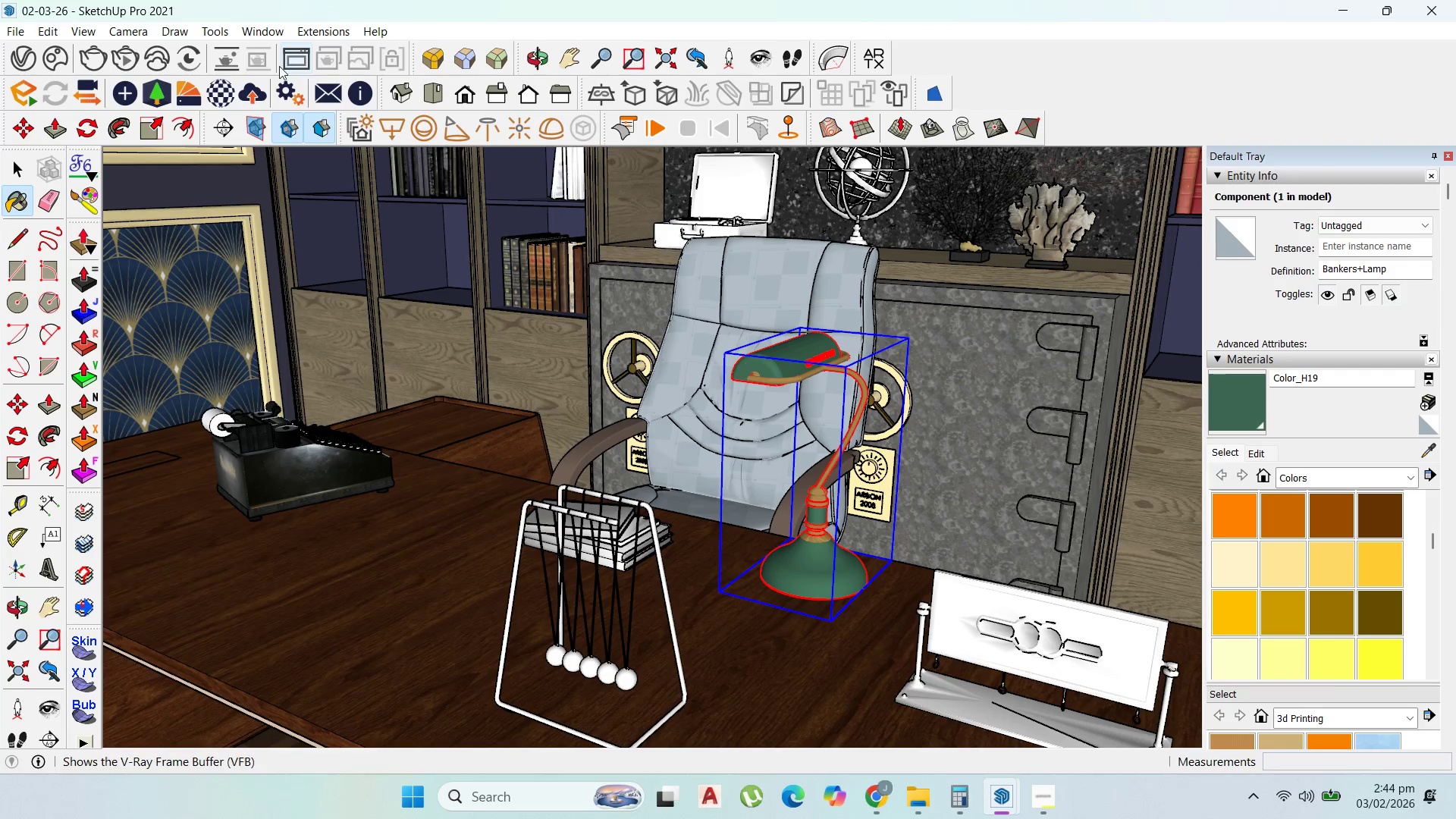 
left_click([12, 52])
 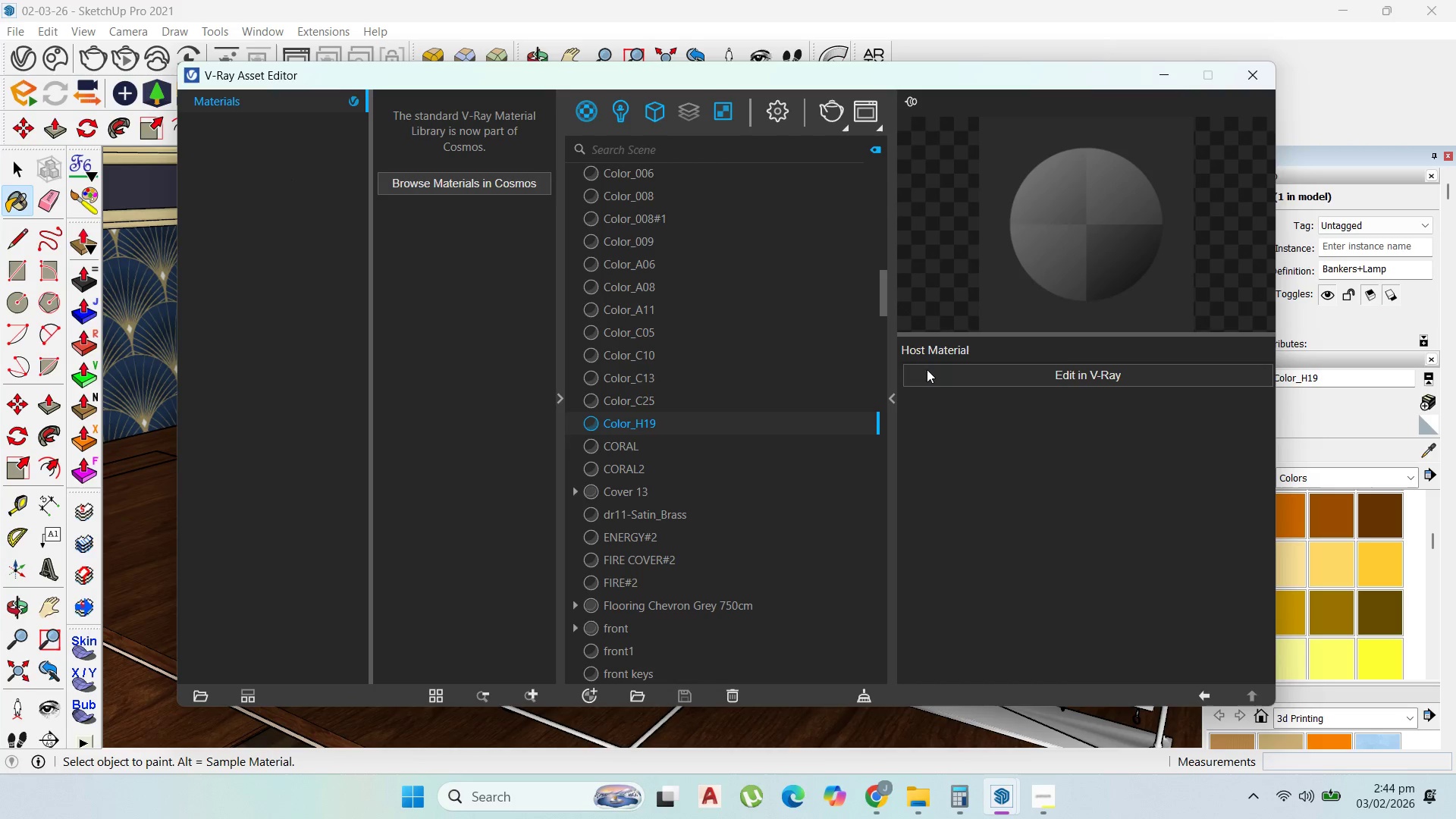 
mouse_move([981, 369])
 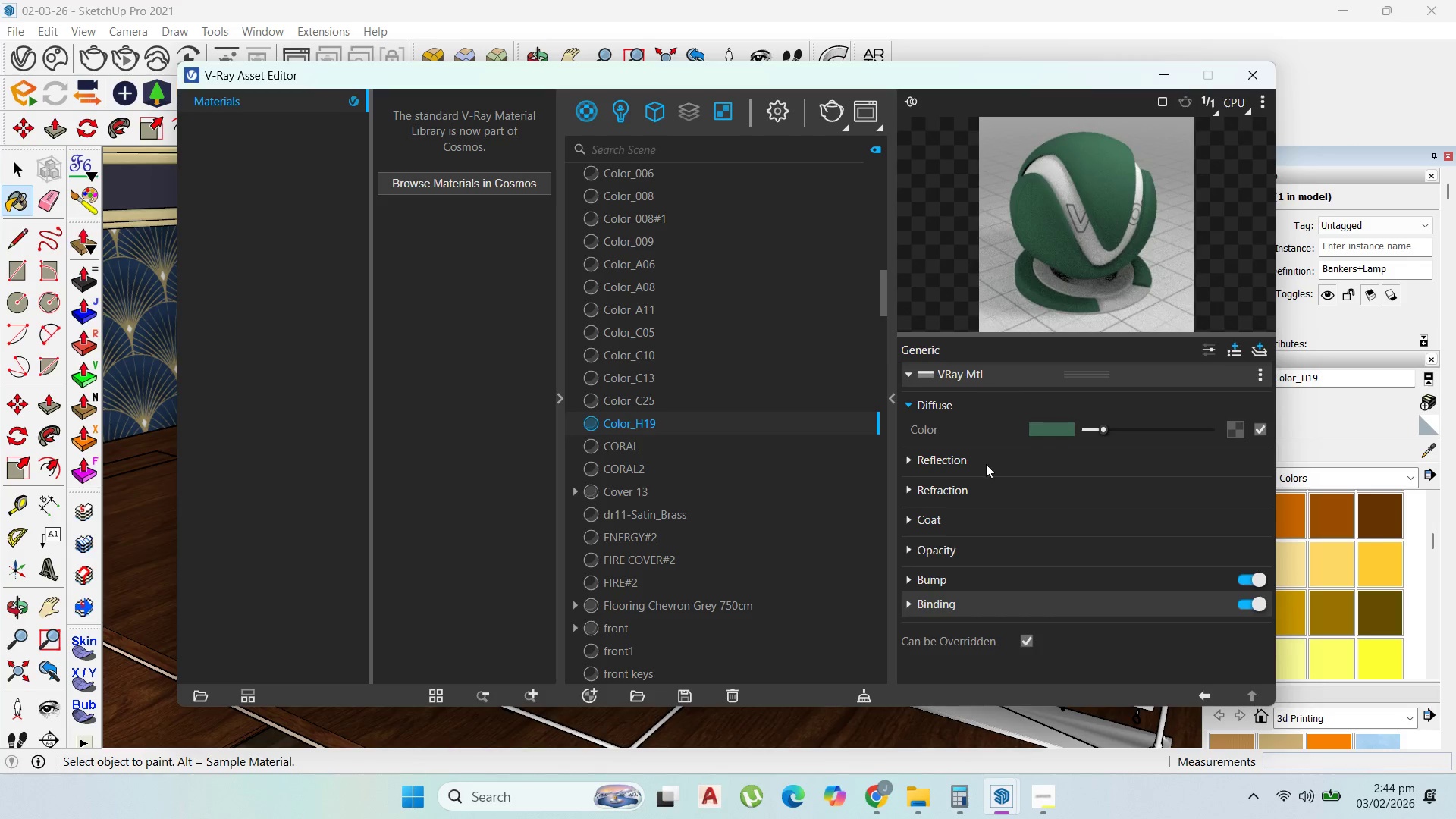 
left_click([983, 464])
 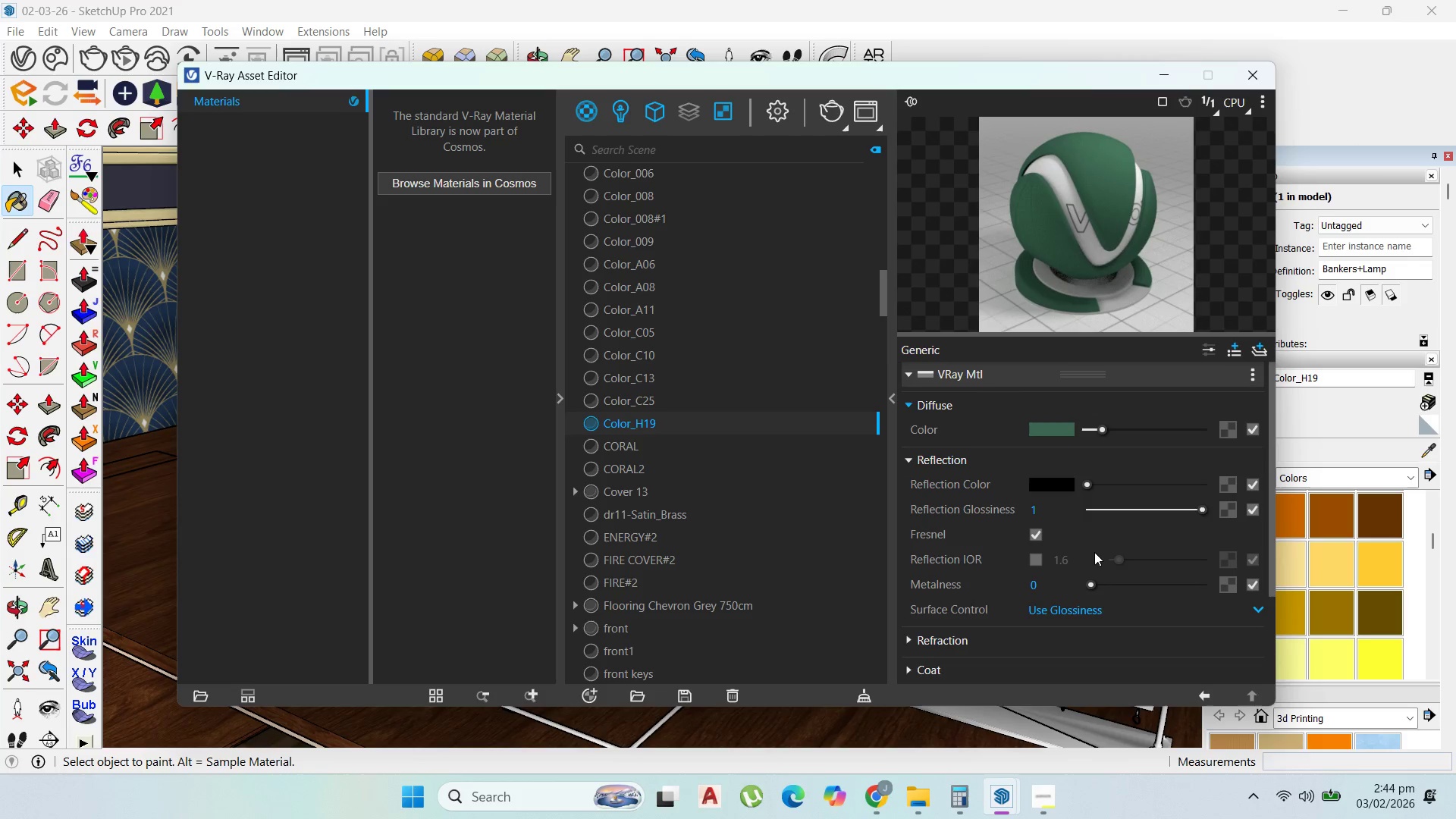 
left_click_drag(start_coordinate=[1093, 585], to_coordinate=[1175, 595])
 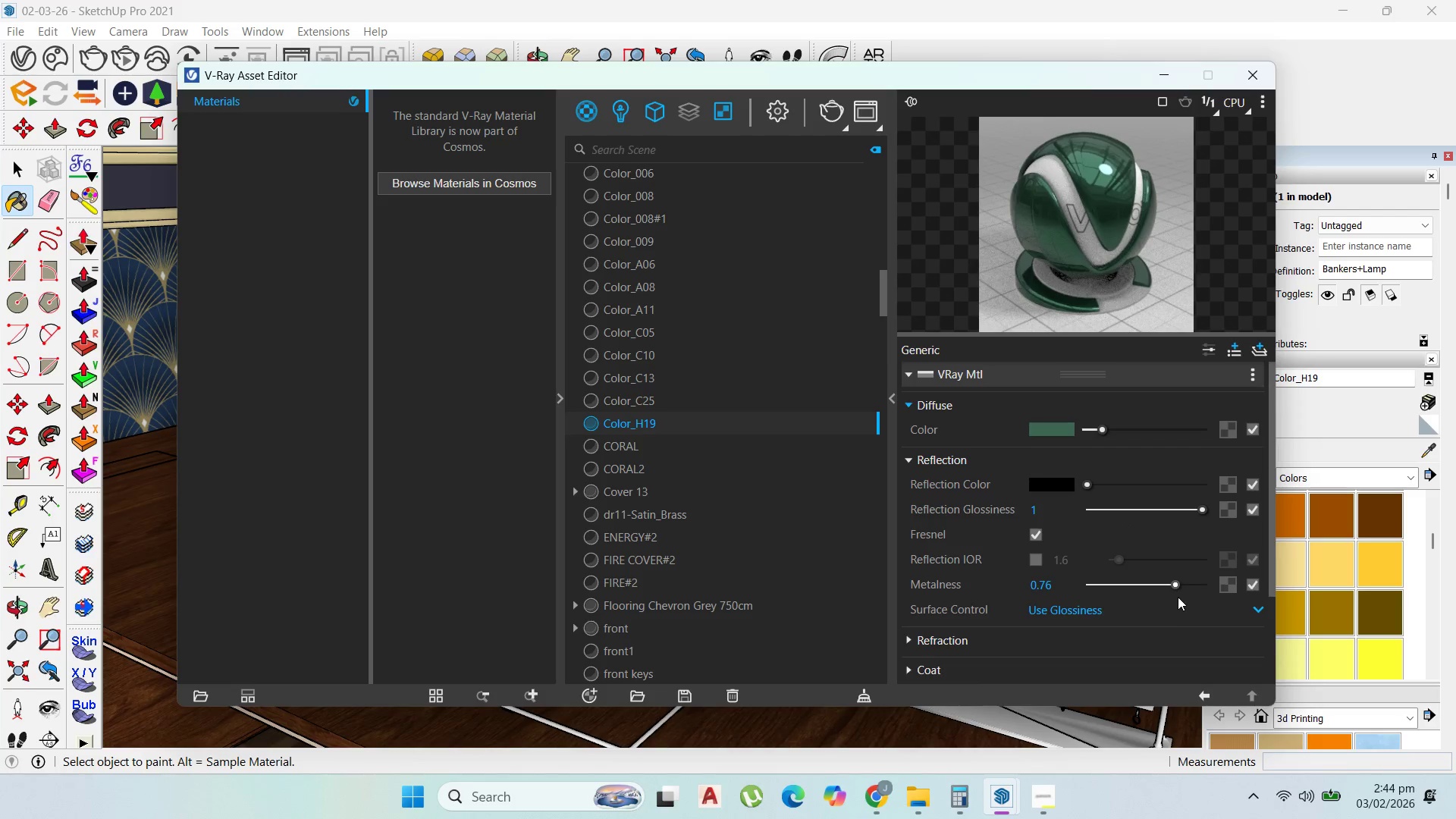 
left_click_drag(start_coordinate=[1178, 584], to_coordinate=[1188, 585])
 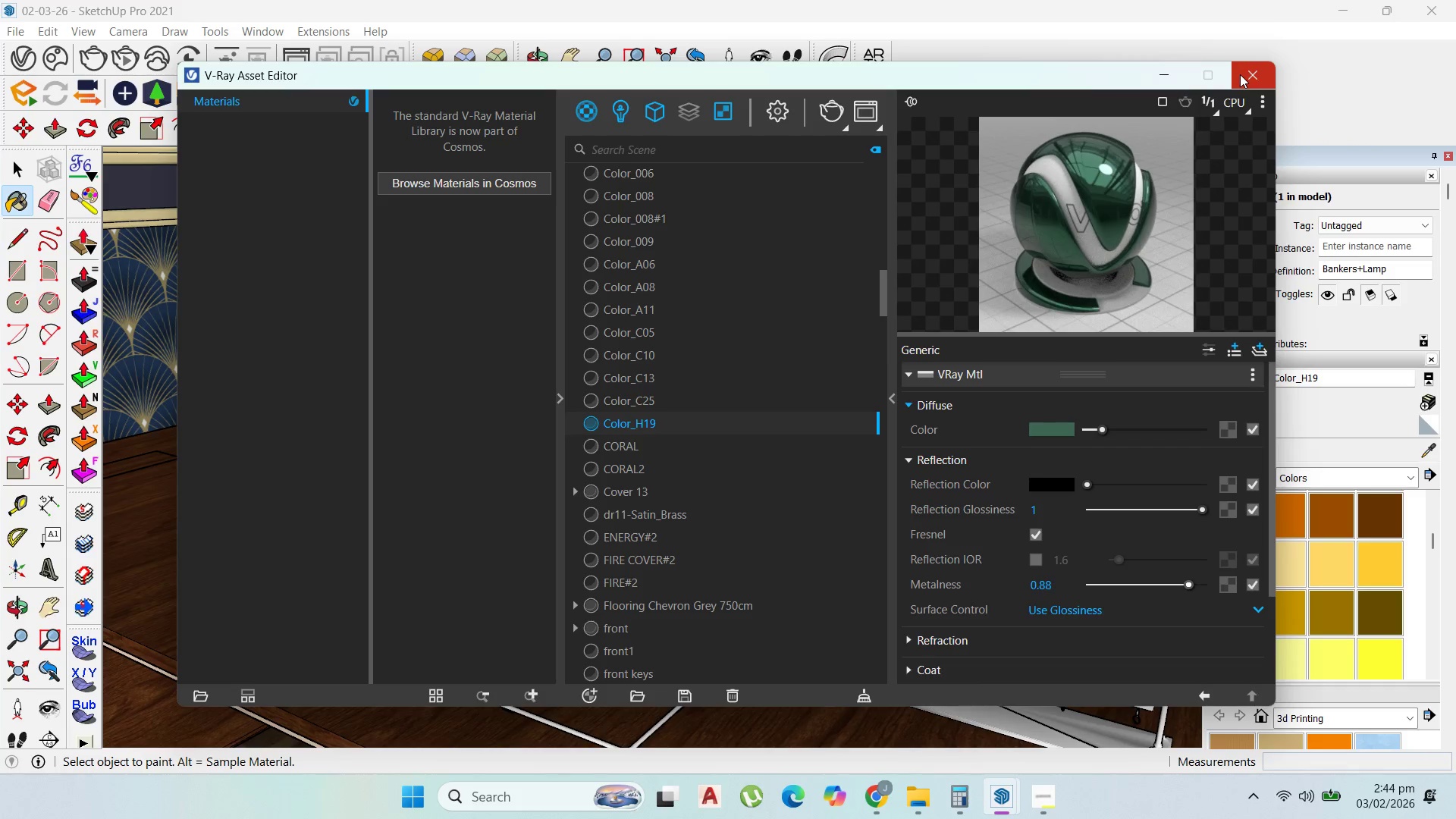 
wait(5.94)
 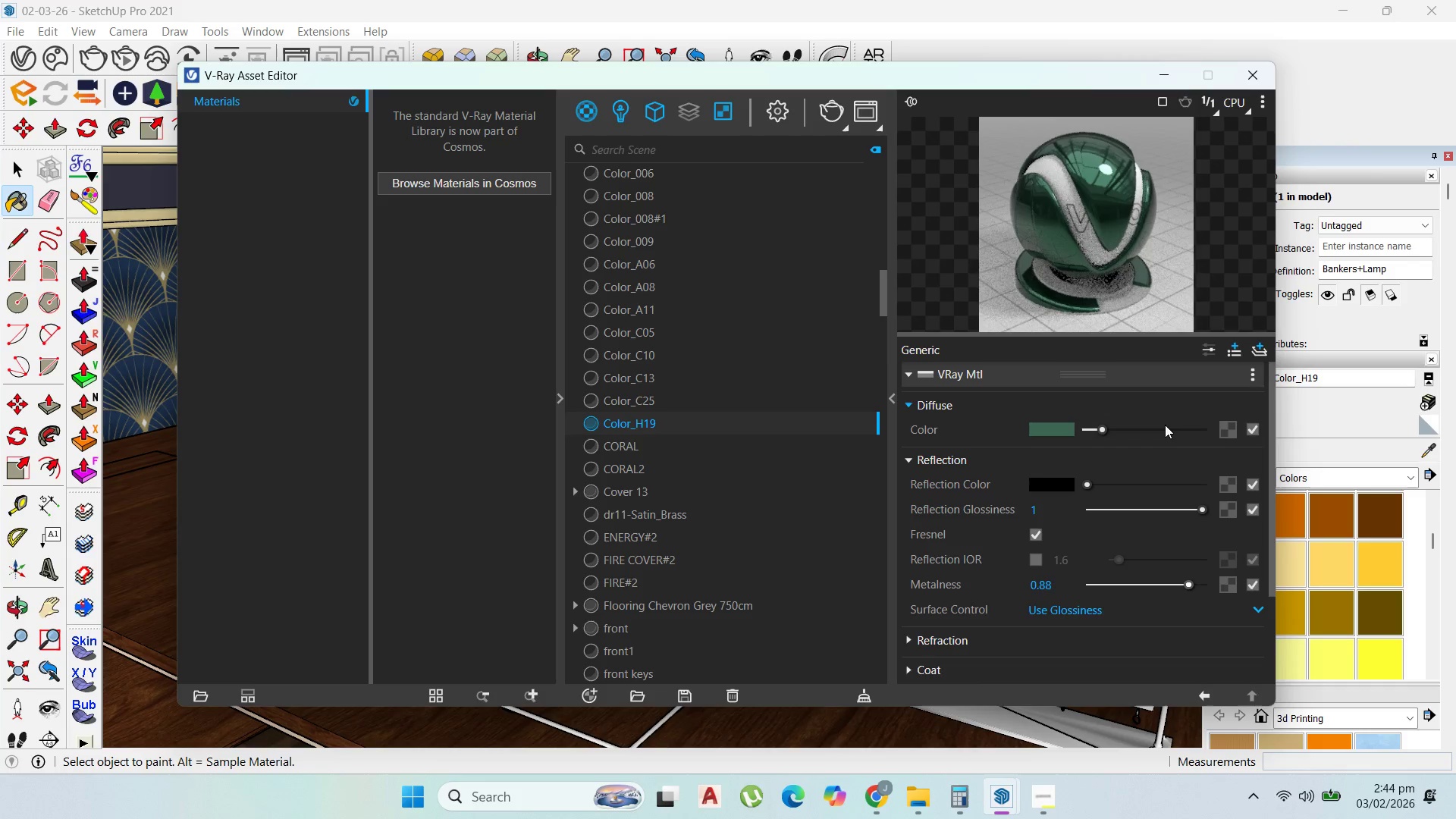 
left_click([1241, 74])
 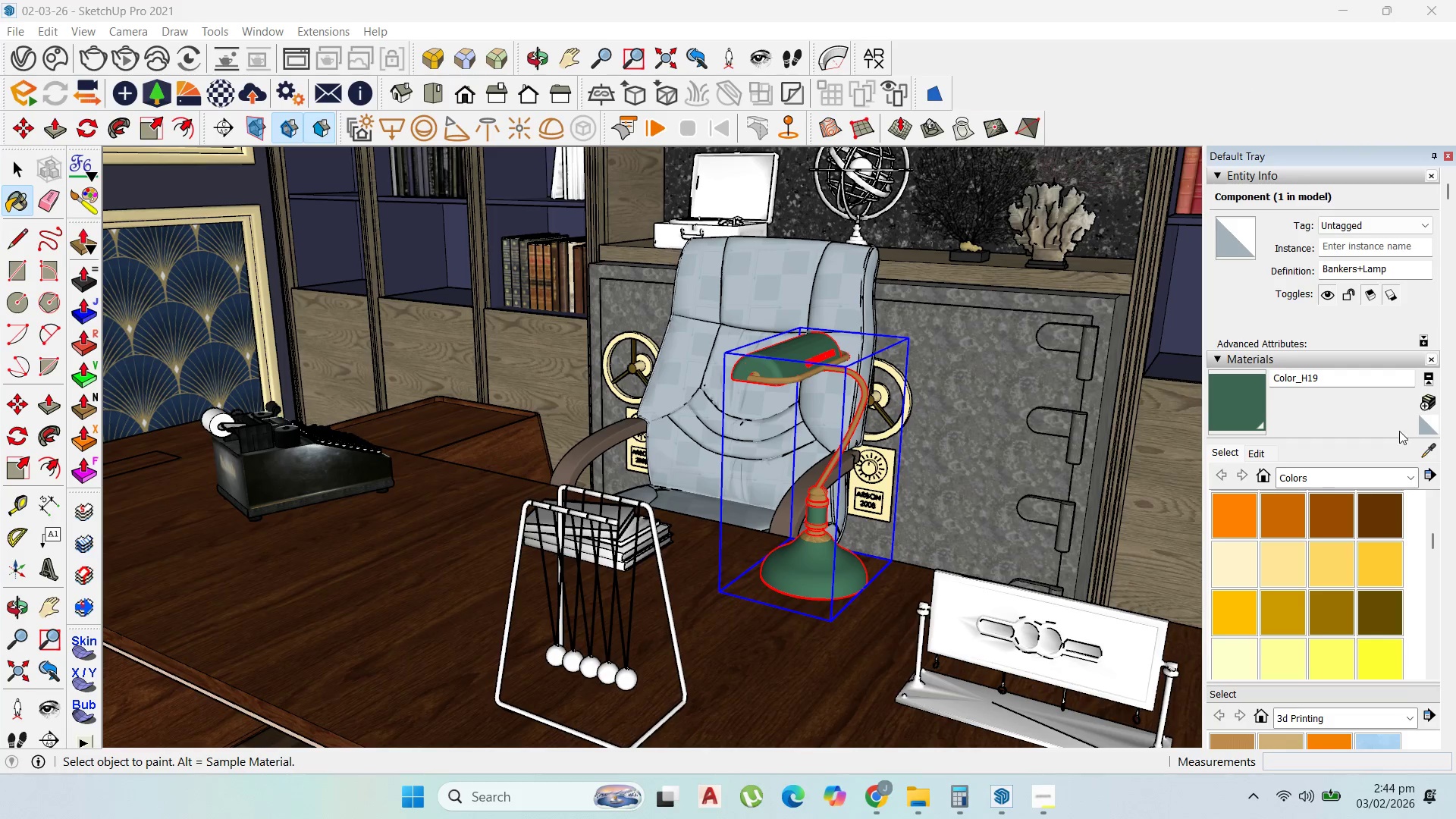 
left_click([1422, 454])
 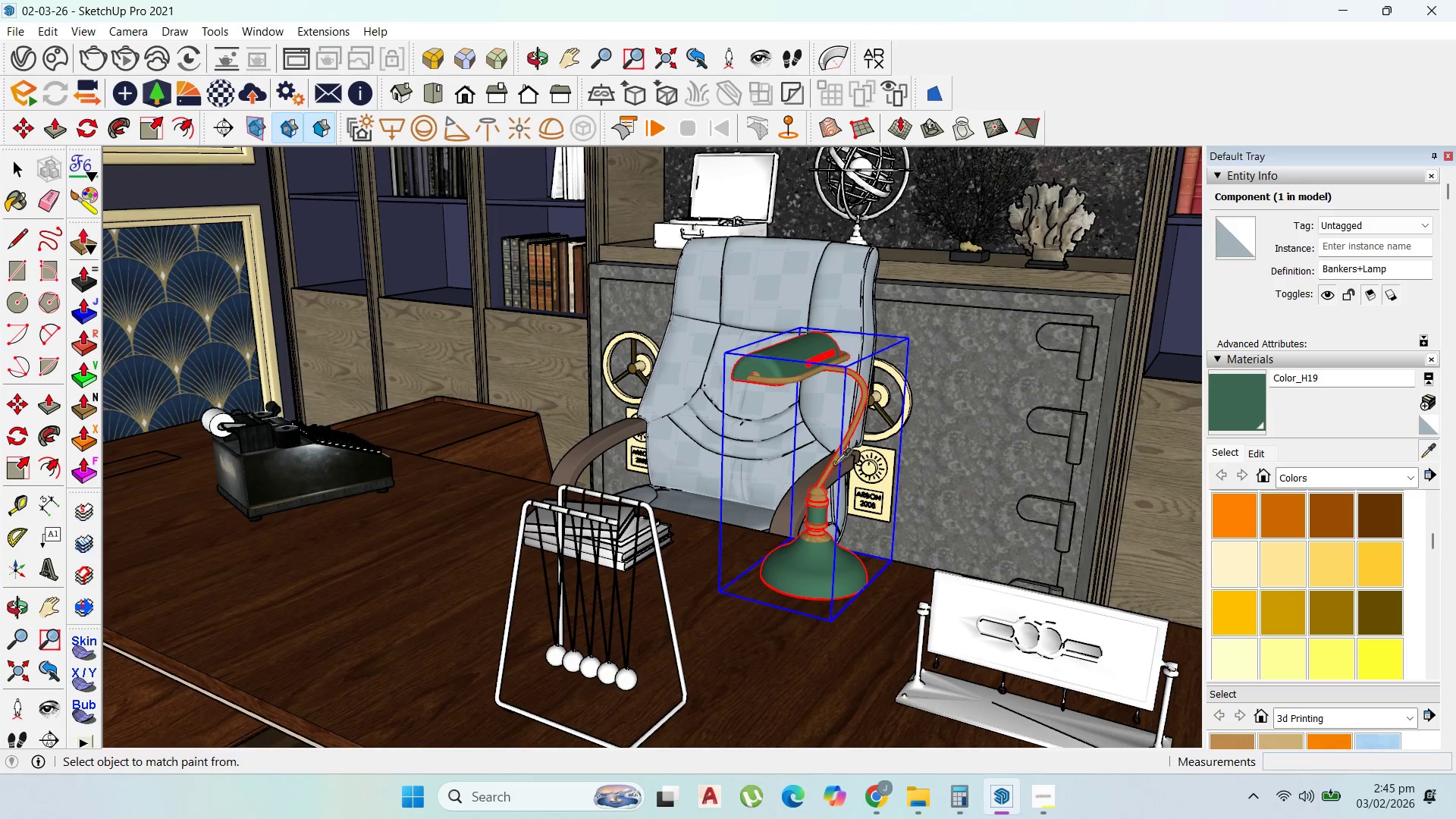 
left_click([833, 463])
 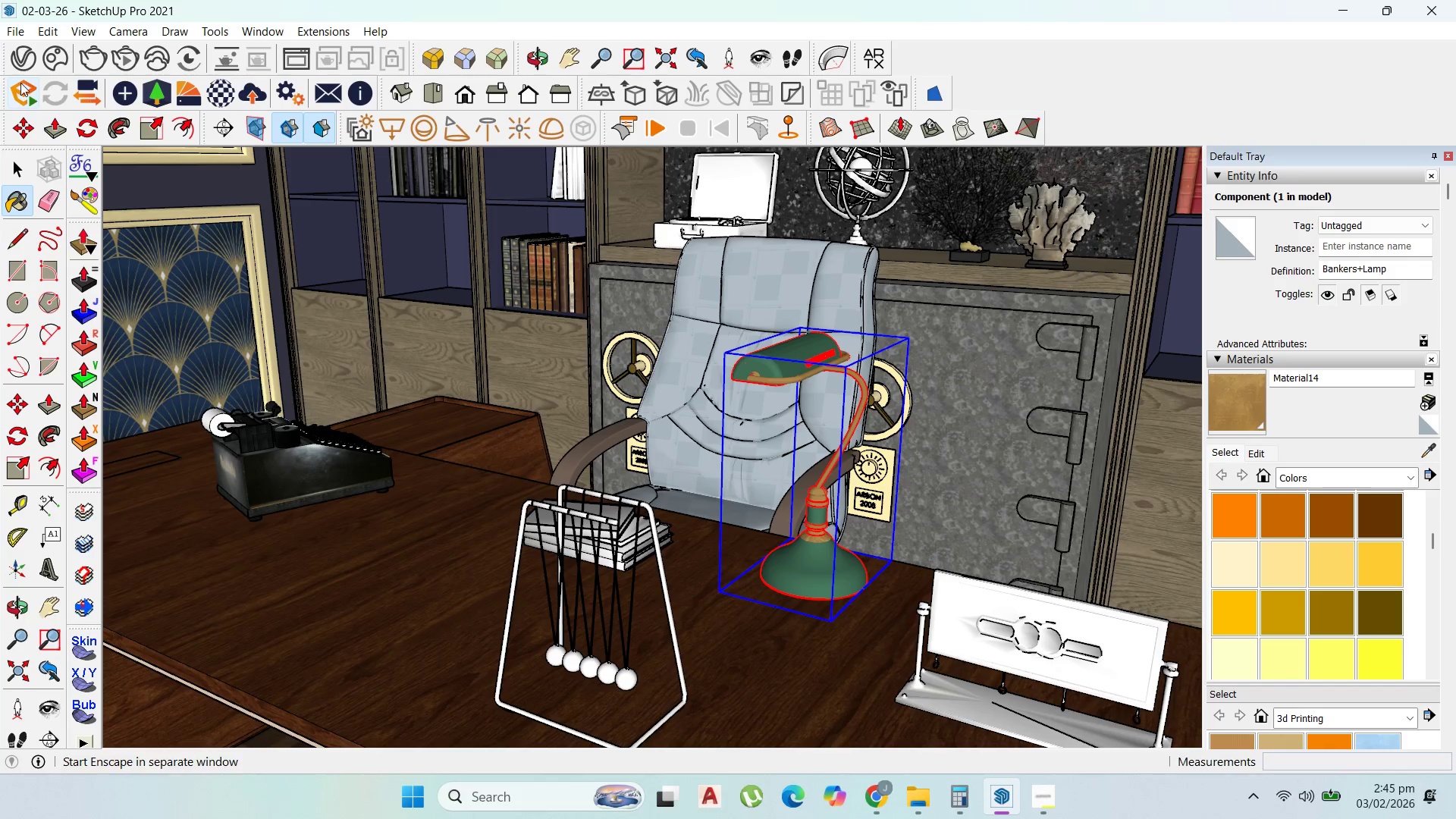 
left_click([18, 48])
 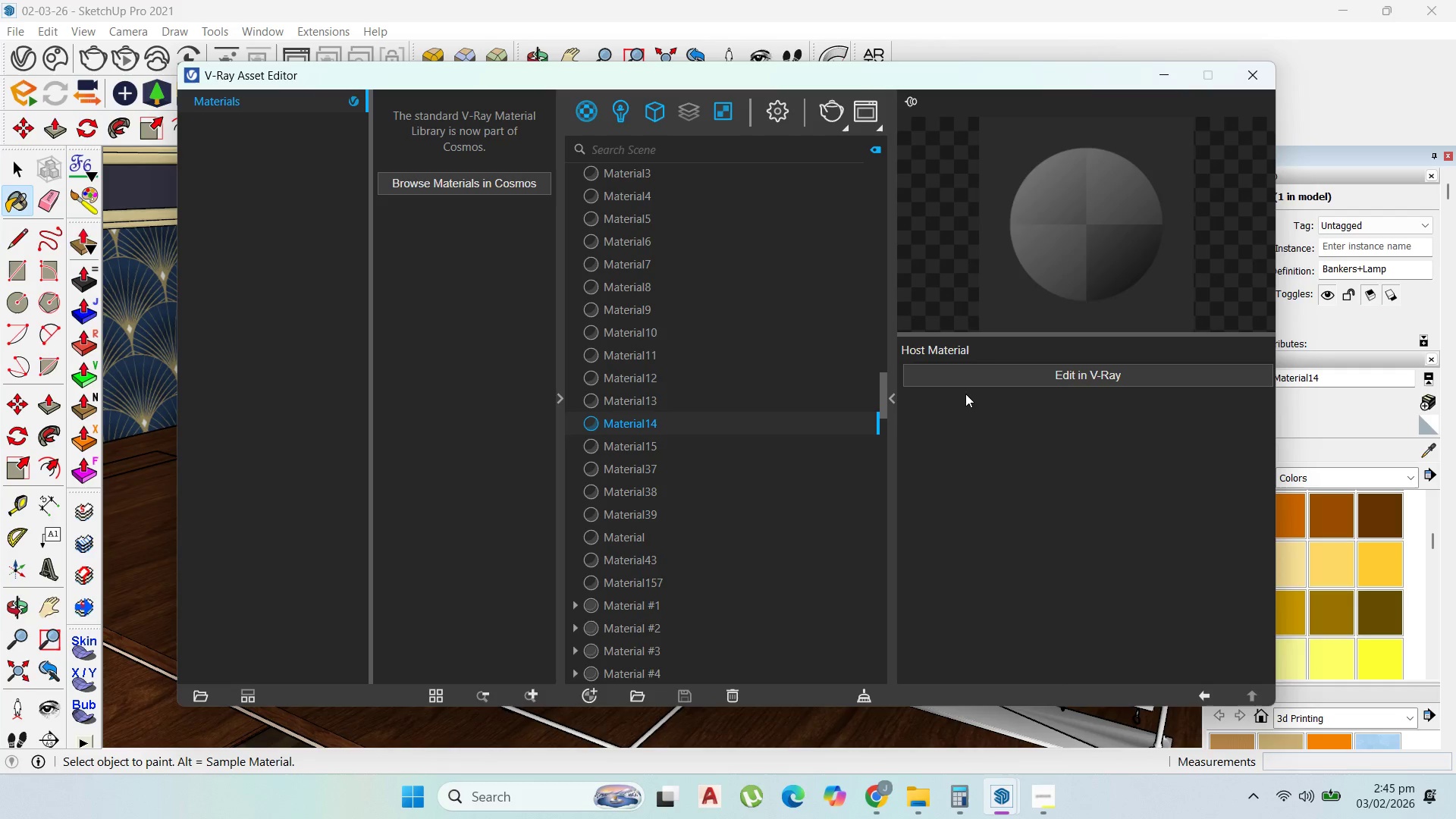 
left_click([985, 379])
 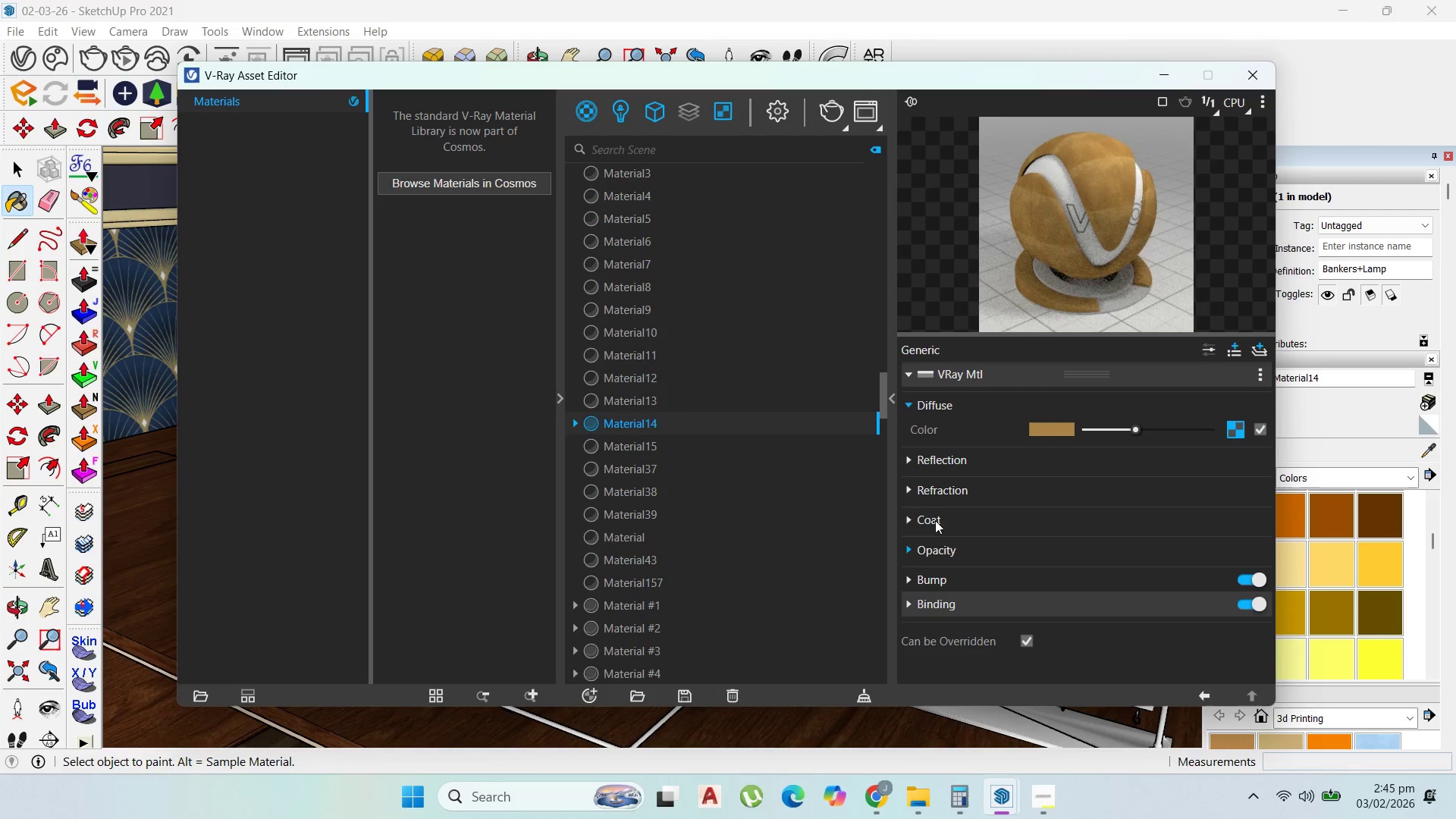 
left_click([909, 470])
 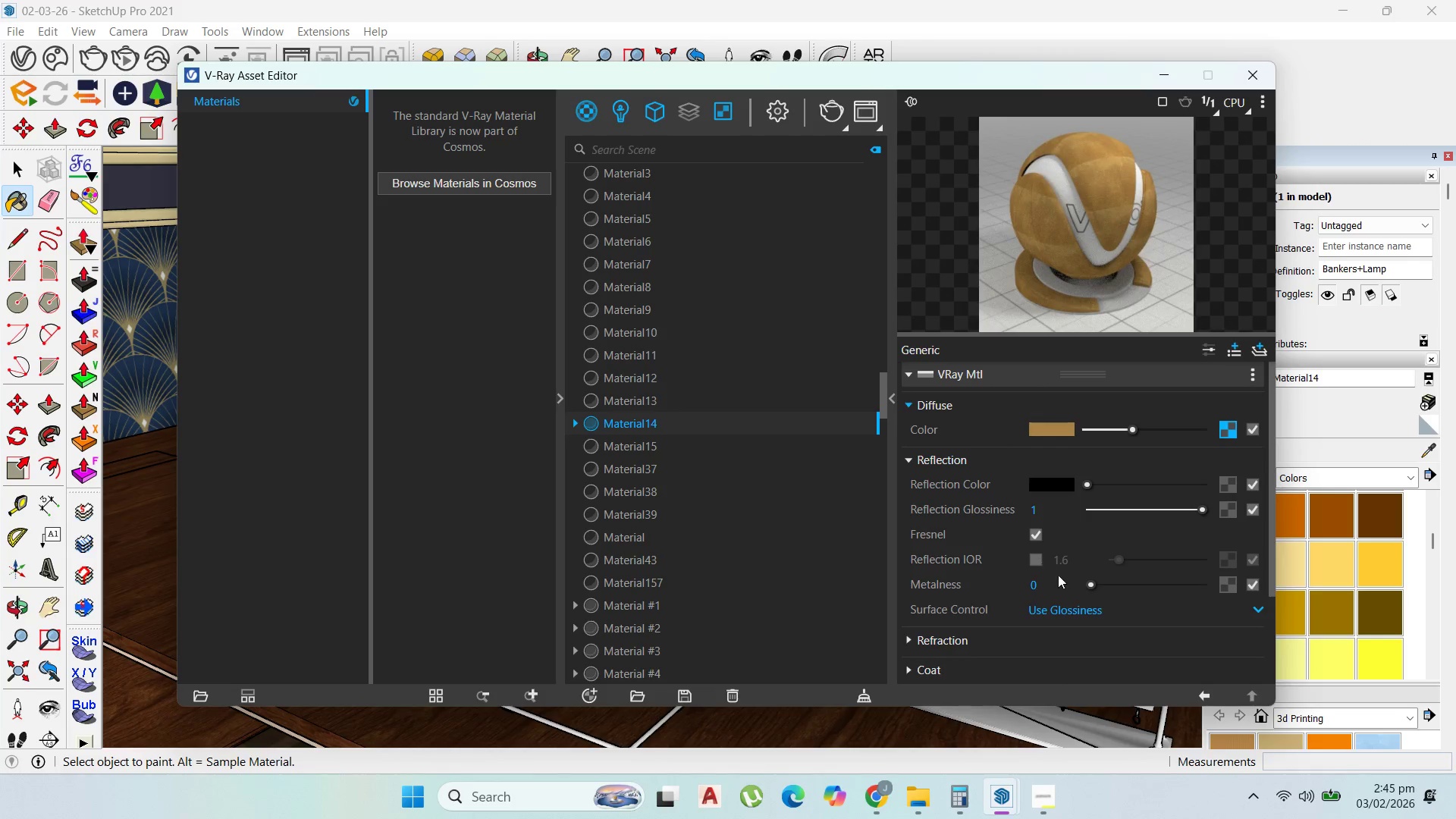 
mouse_move([1053, 588])
 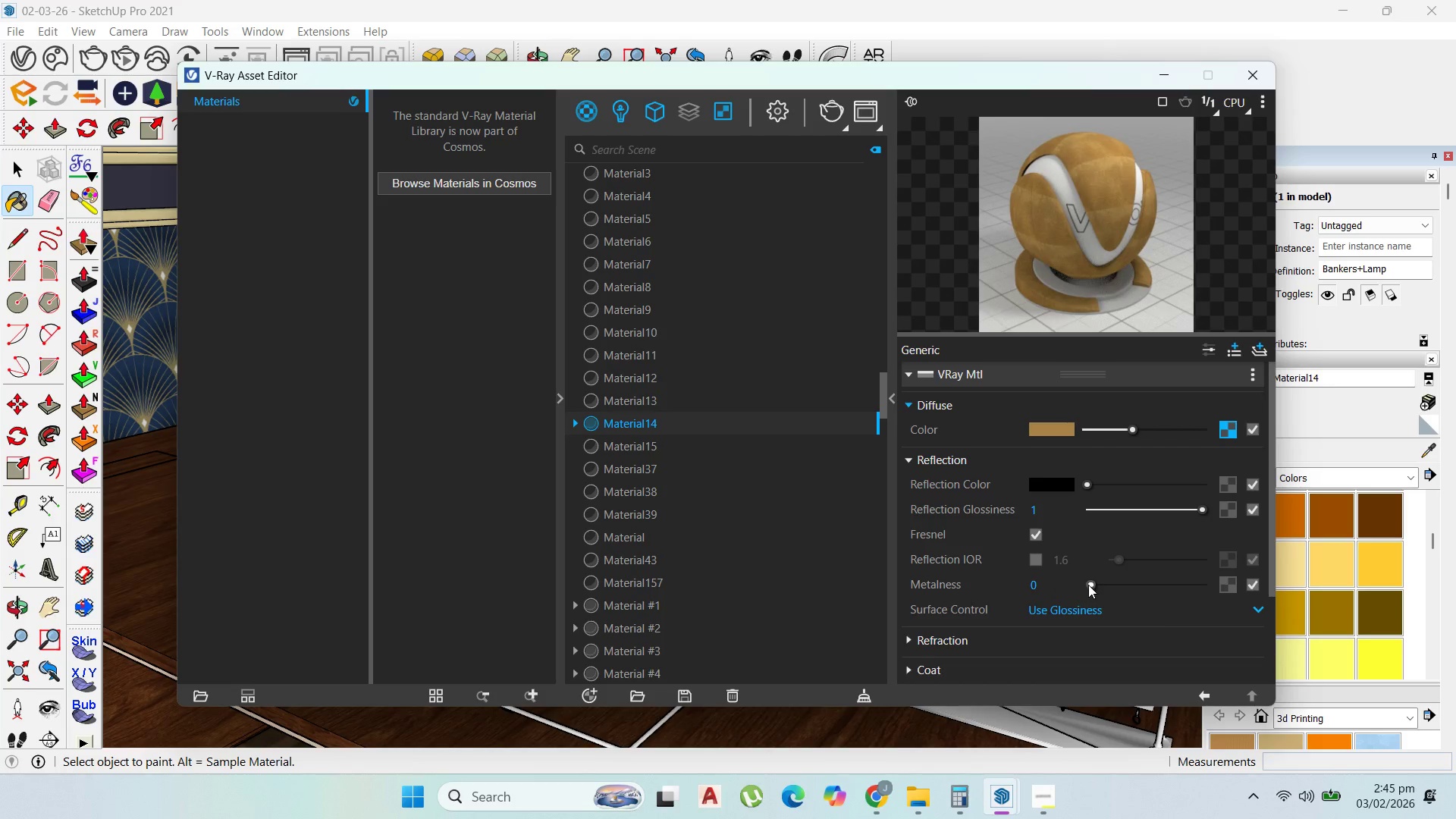 
left_click_drag(start_coordinate=[1091, 585], to_coordinate=[1209, 591])
 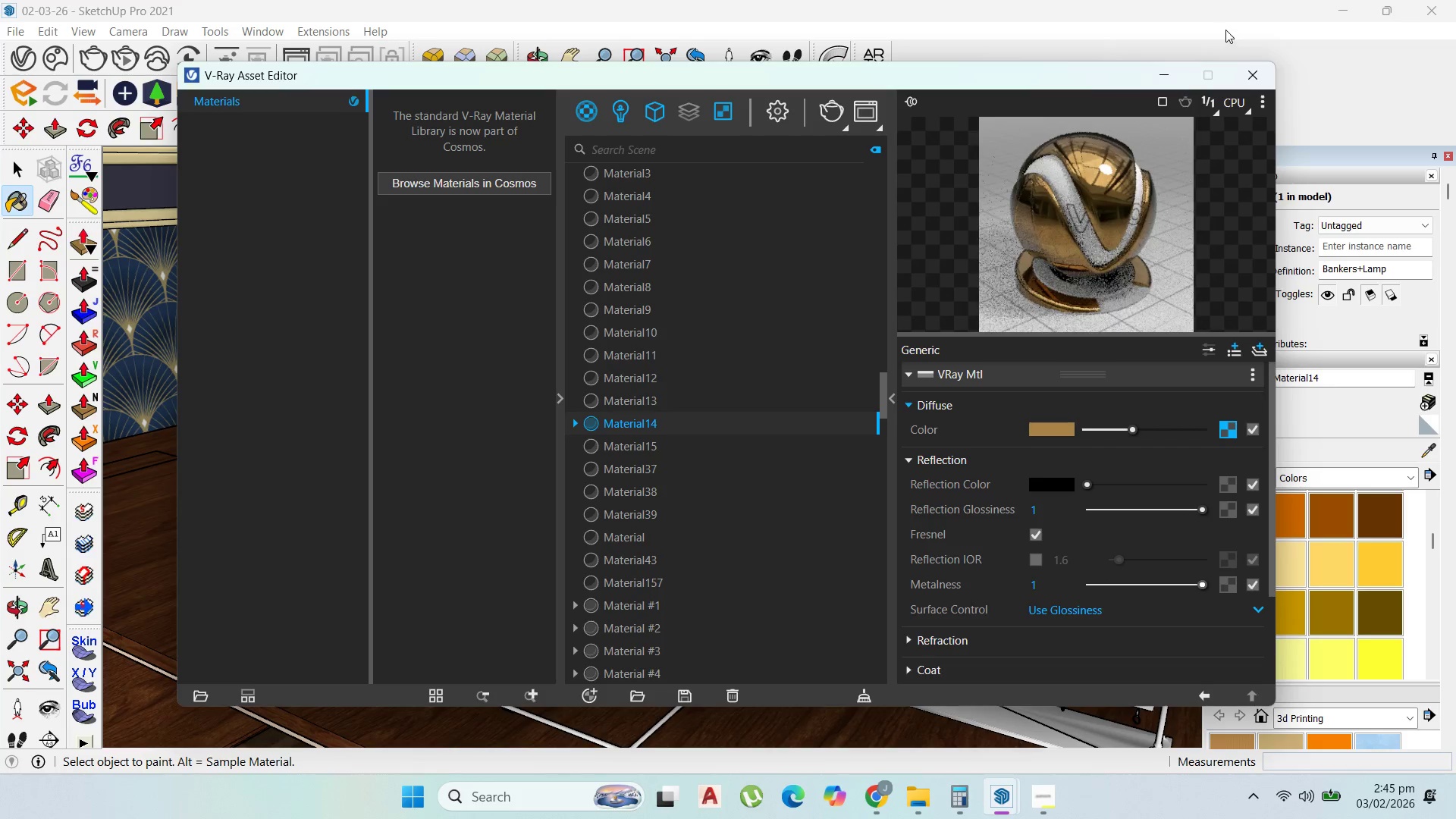 
left_click([1254, 61])
 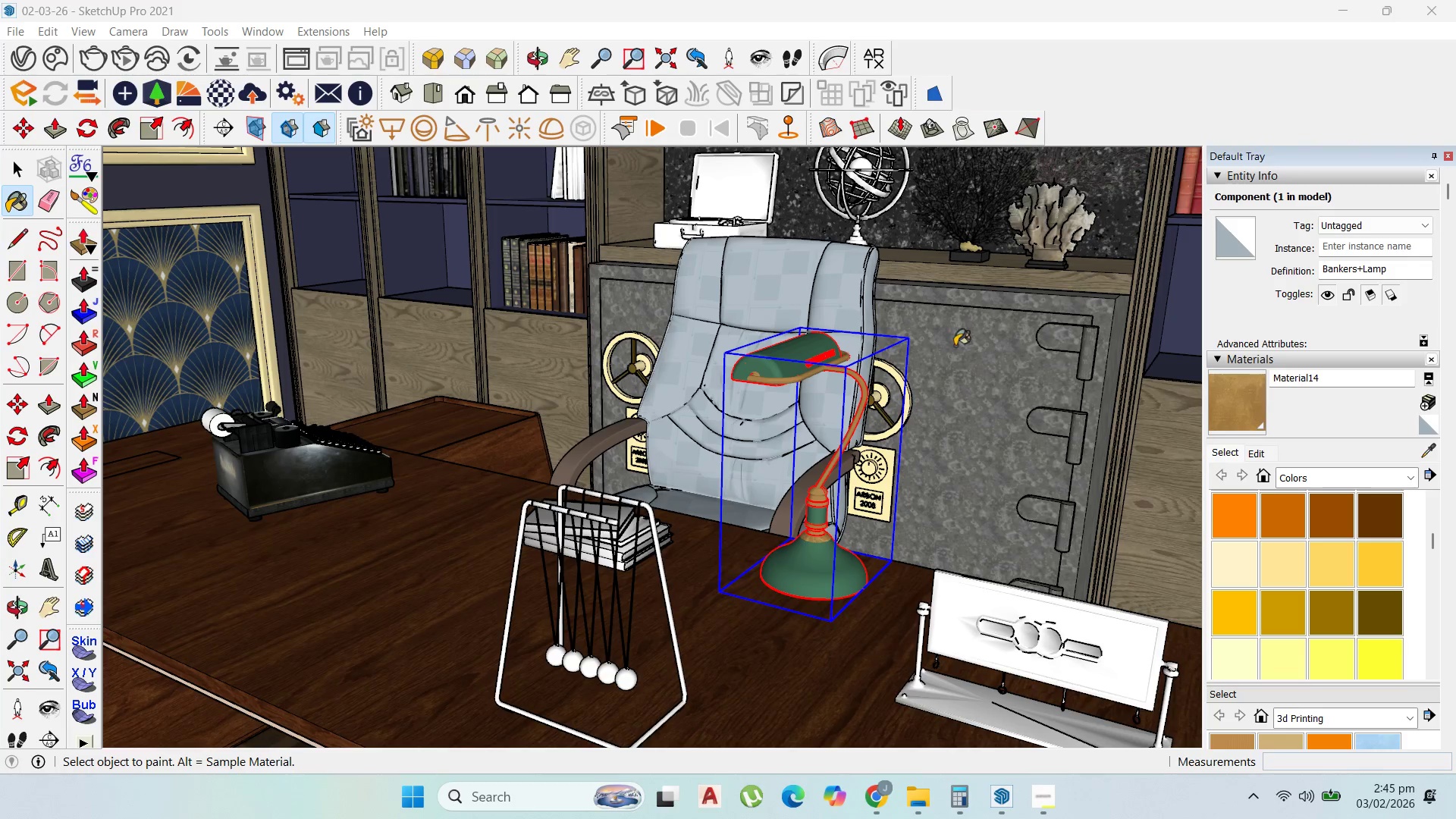 
scroll: coordinate [993, 364], scroll_direction: down, amount: 3.0
 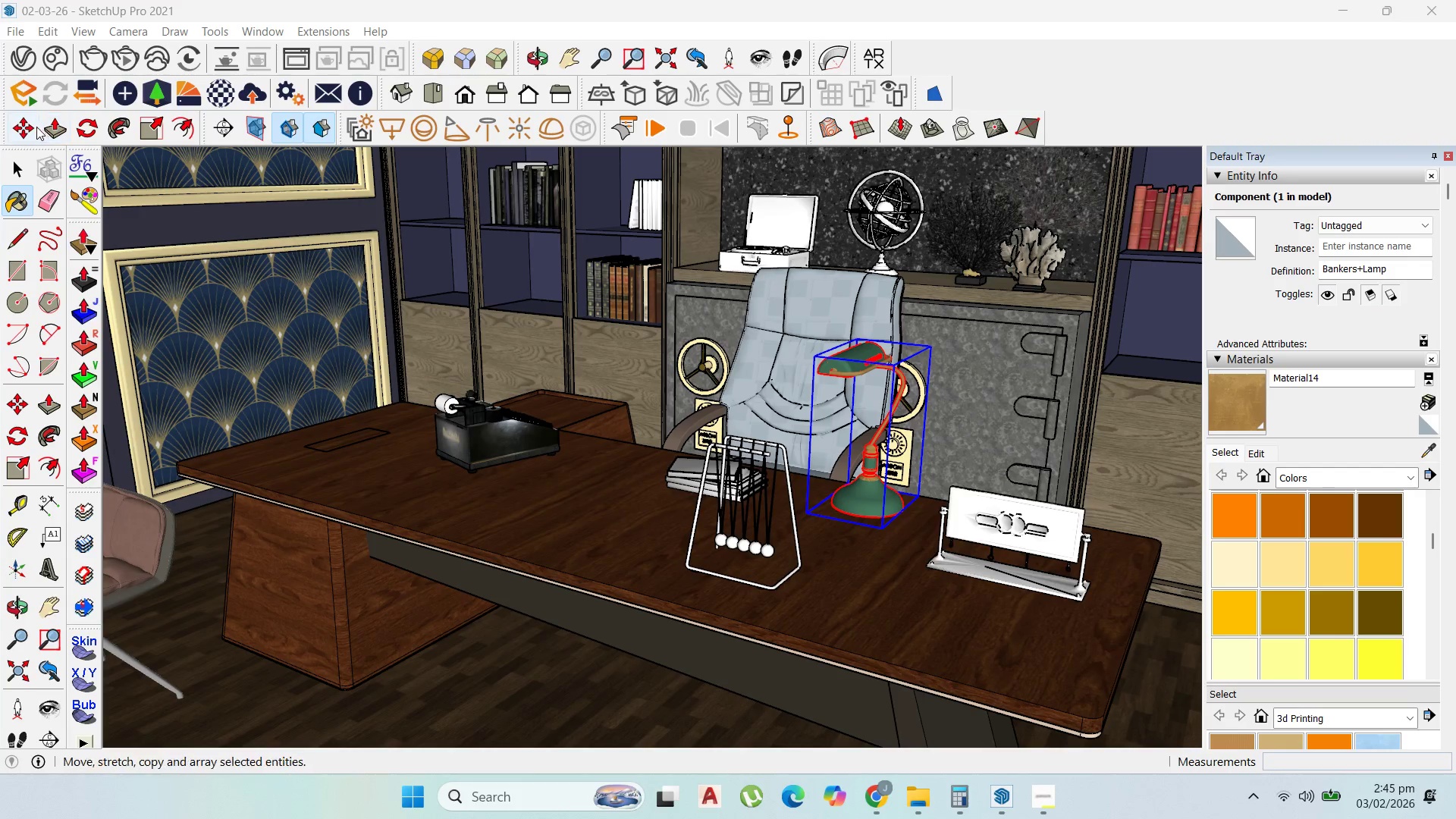 
left_click([27, 156])
 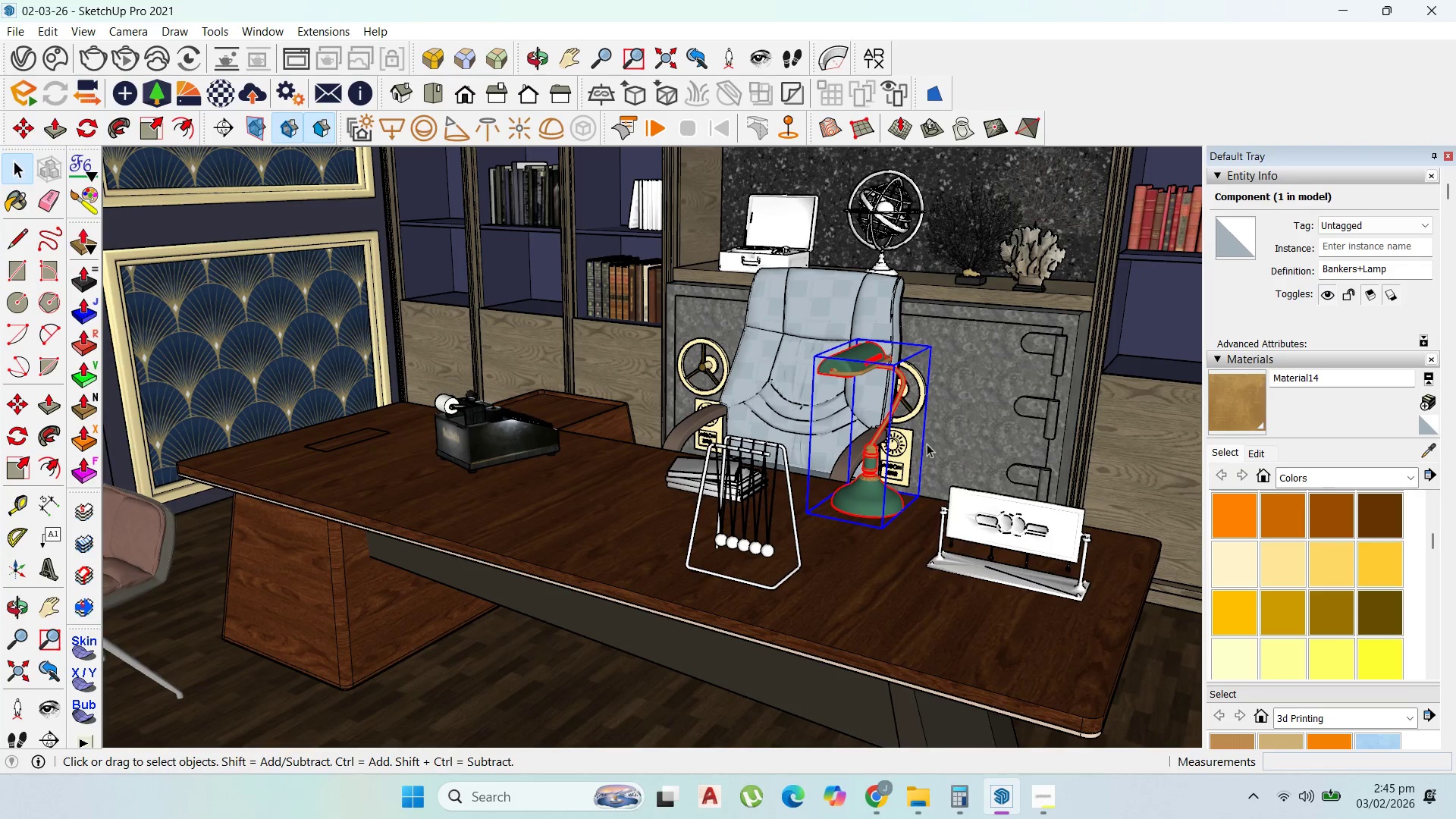 
scroll: coordinate [939, 501], scroll_direction: down, amount: 3.0
 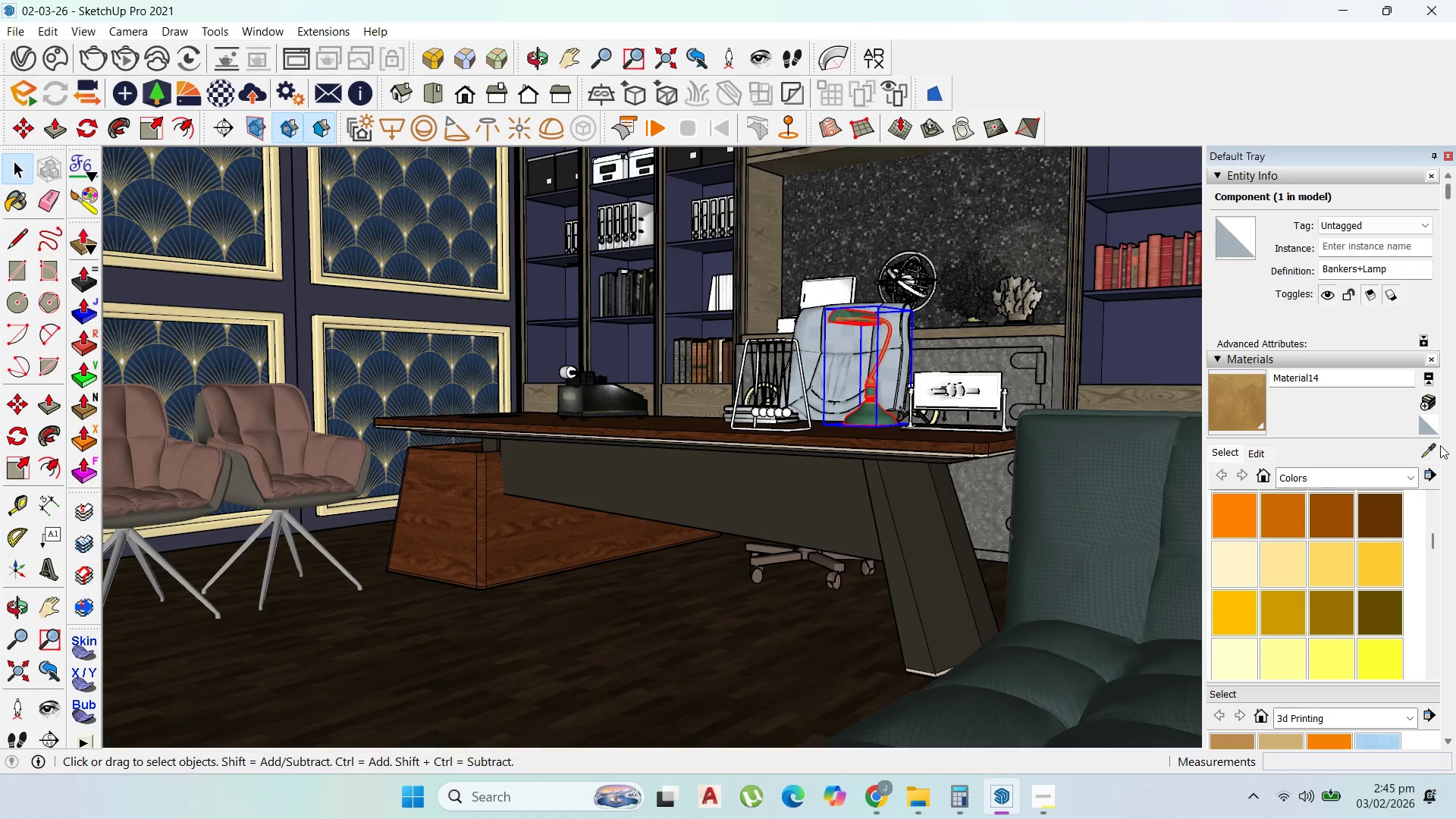 
double_click([1101, 450])
 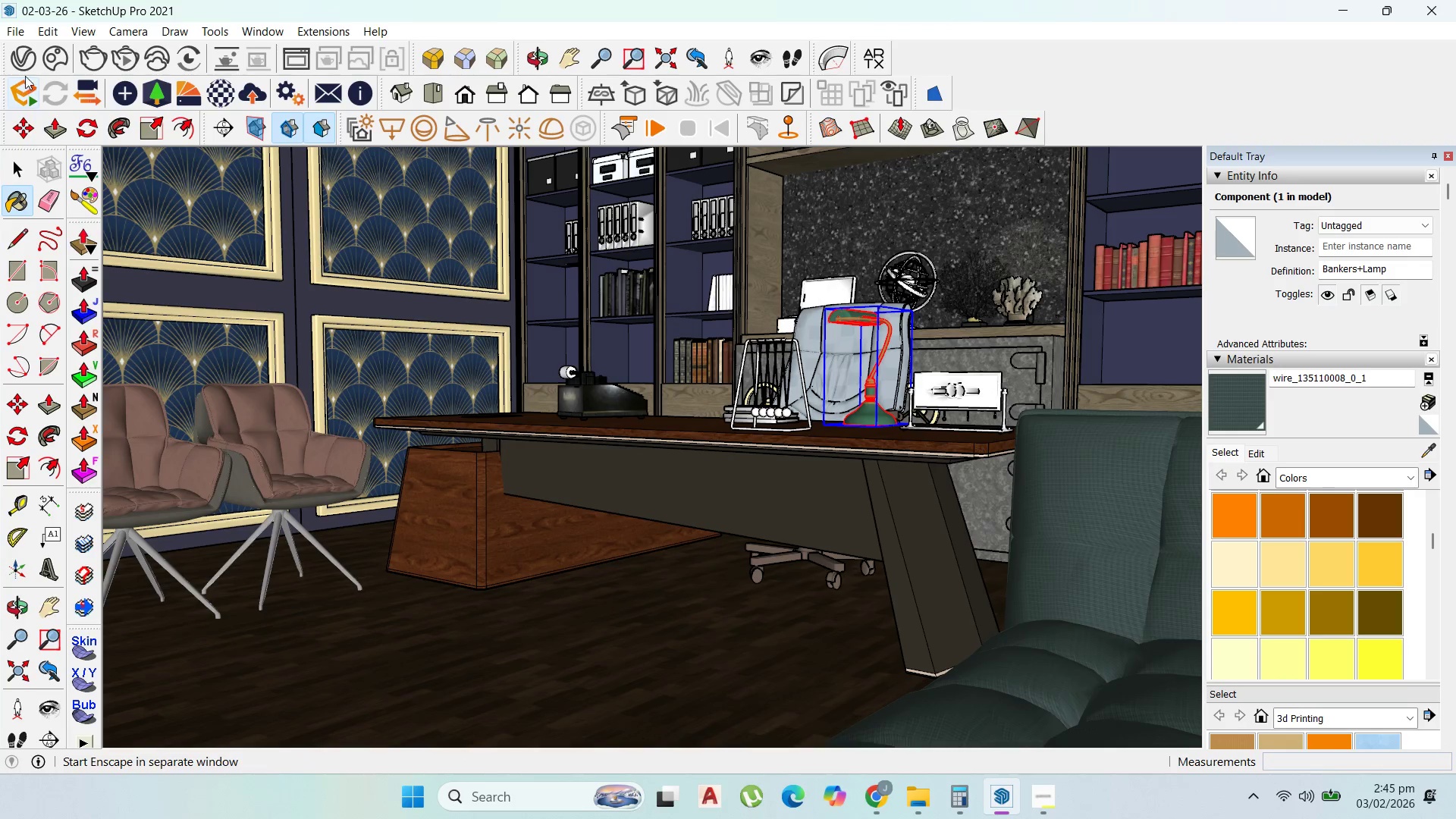 
left_click([29, 64])
 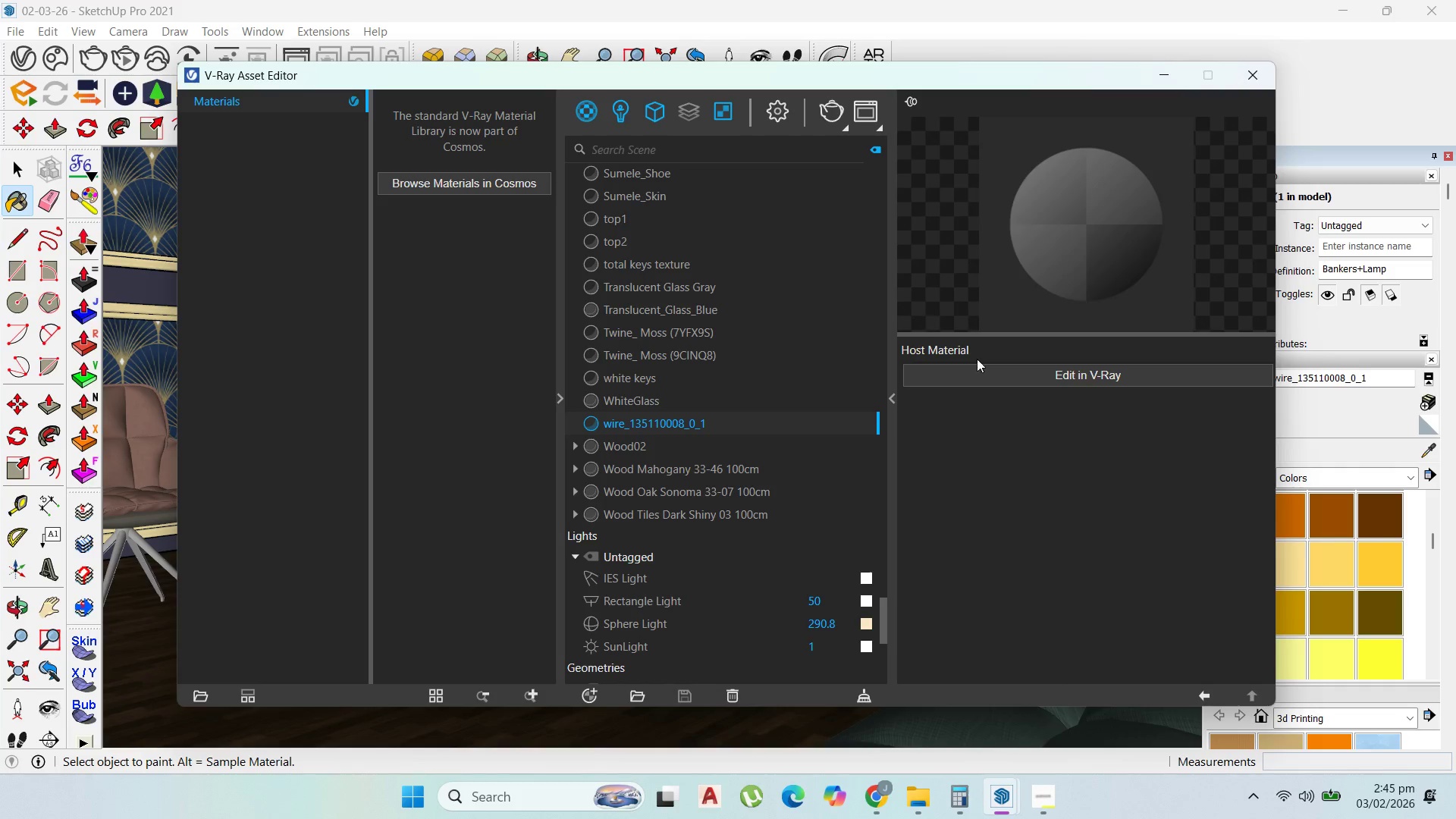 
left_click([993, 378])
 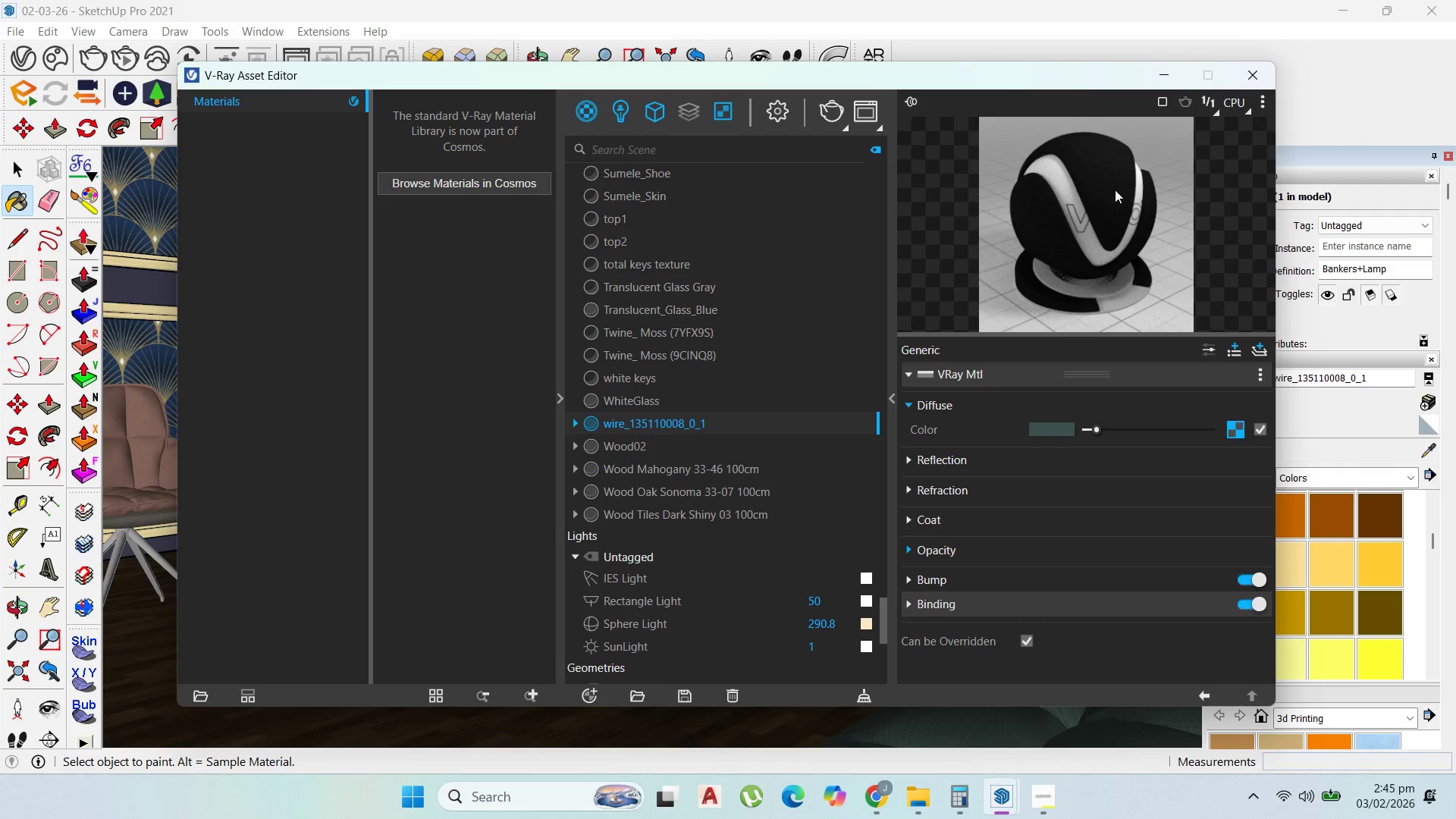 
wait(6.19)
 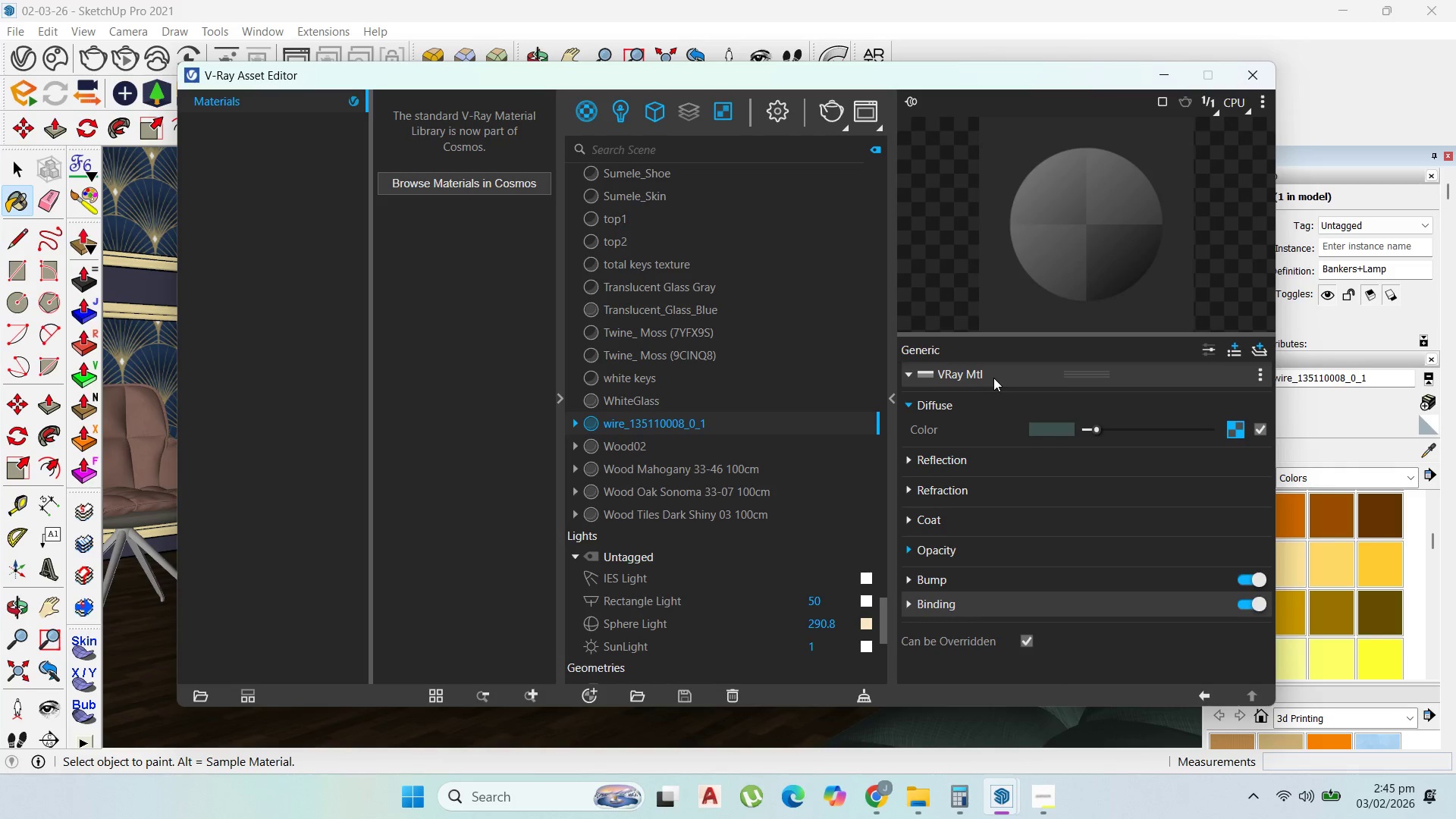 
left_click([1248, 85])
 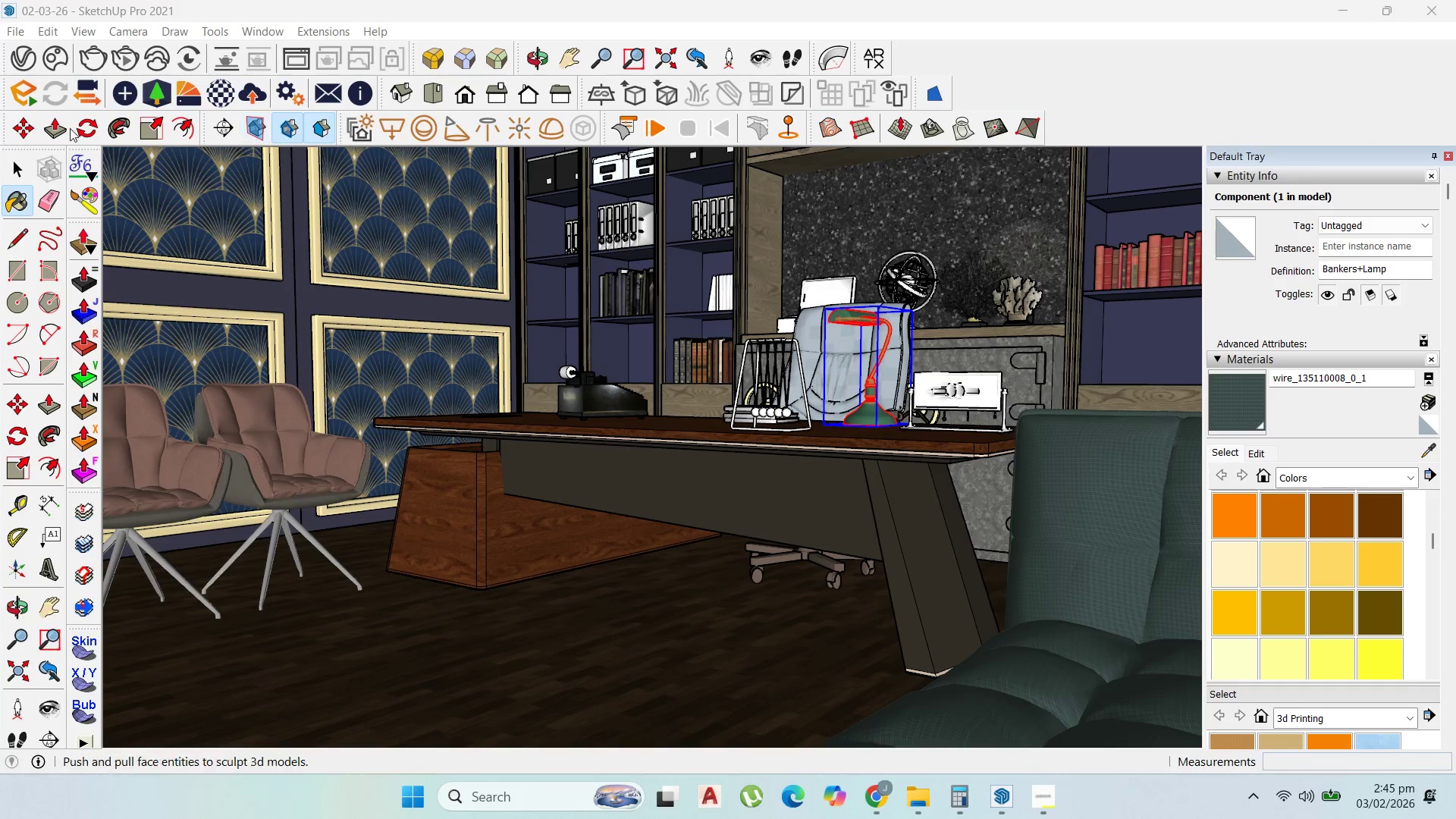 
left_click([27, 57])
 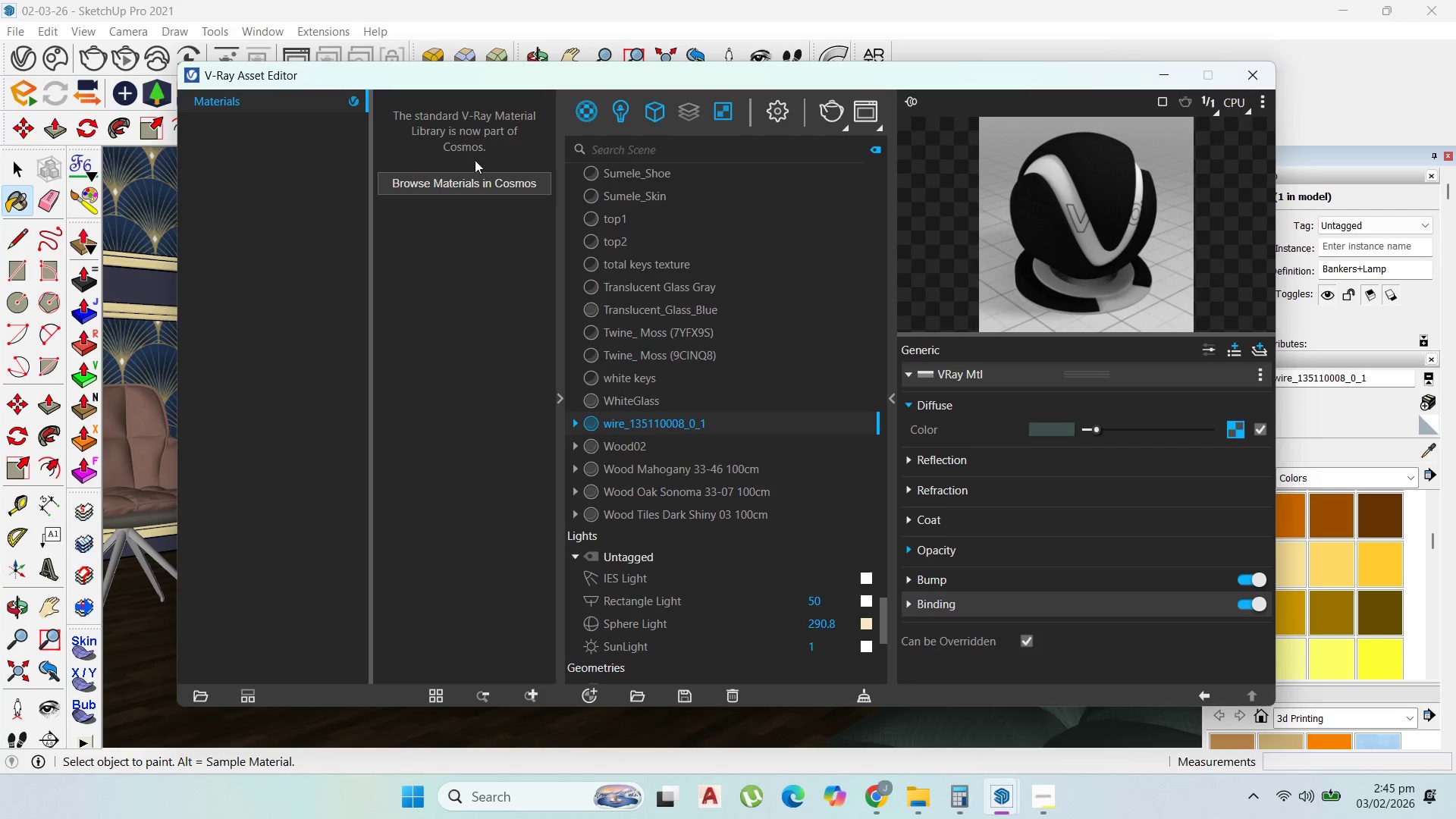 
left_click([482, 184])
 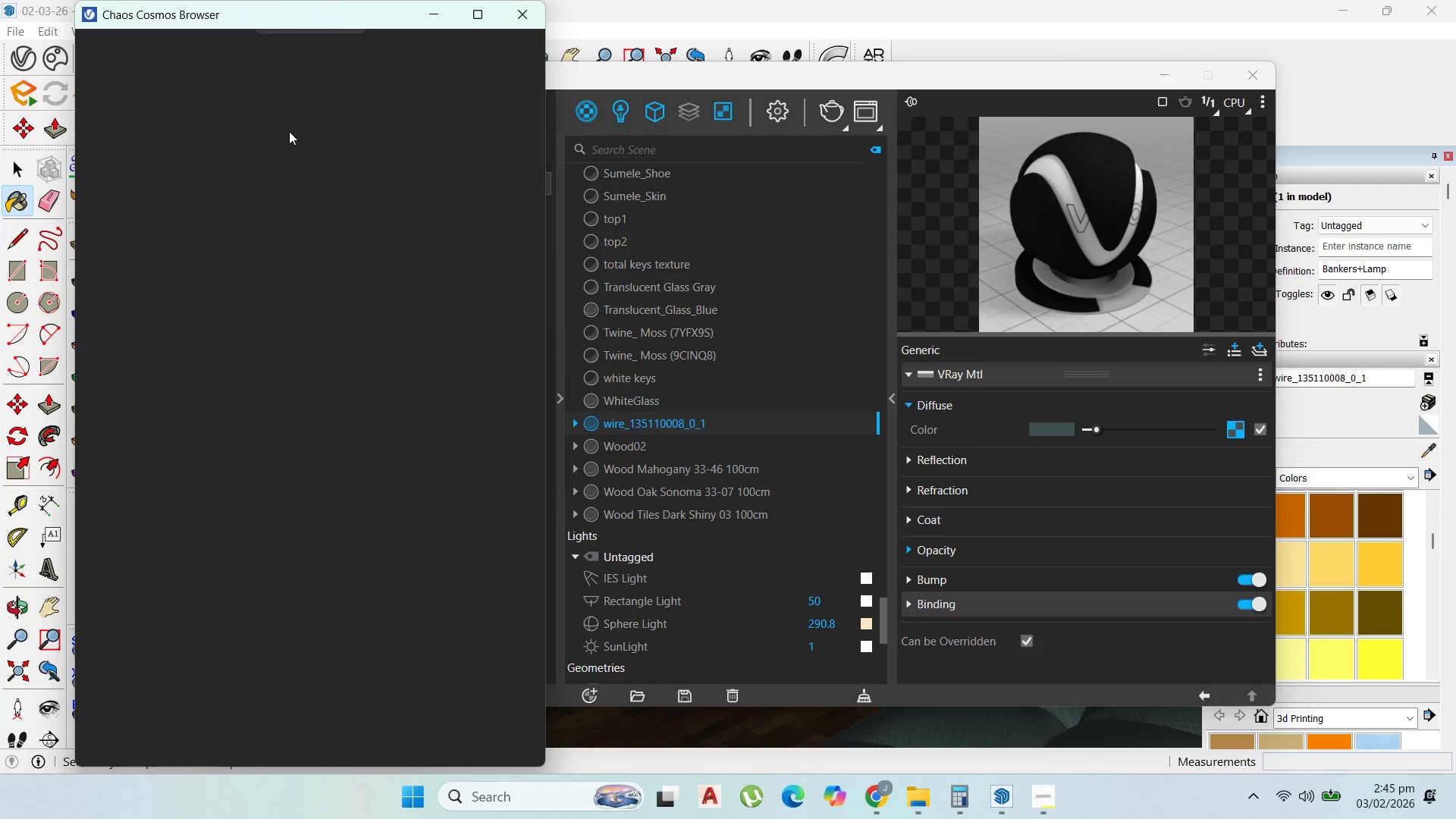 
mouse_move([147, 87])
 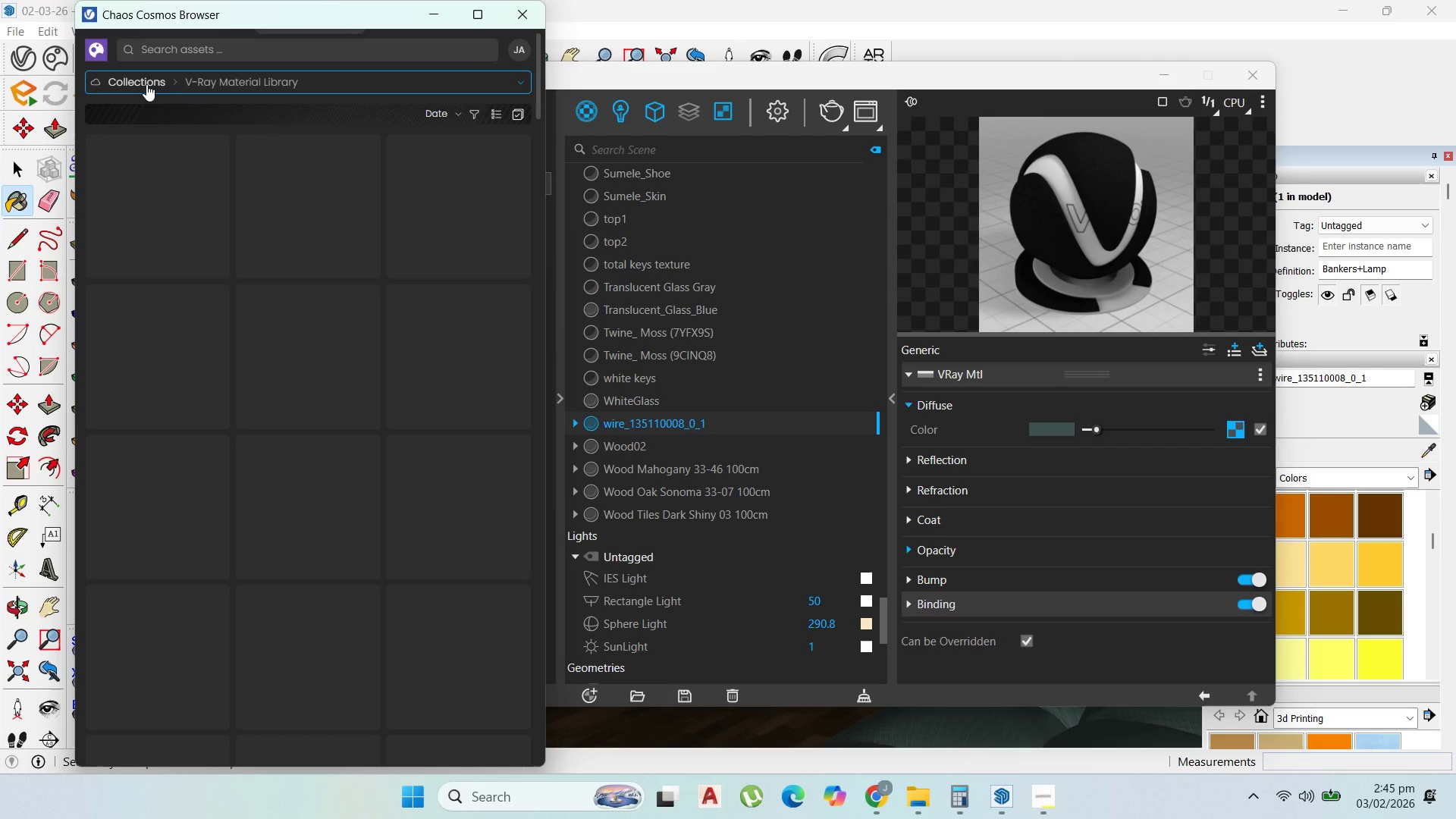 
left_click([146, 84])
 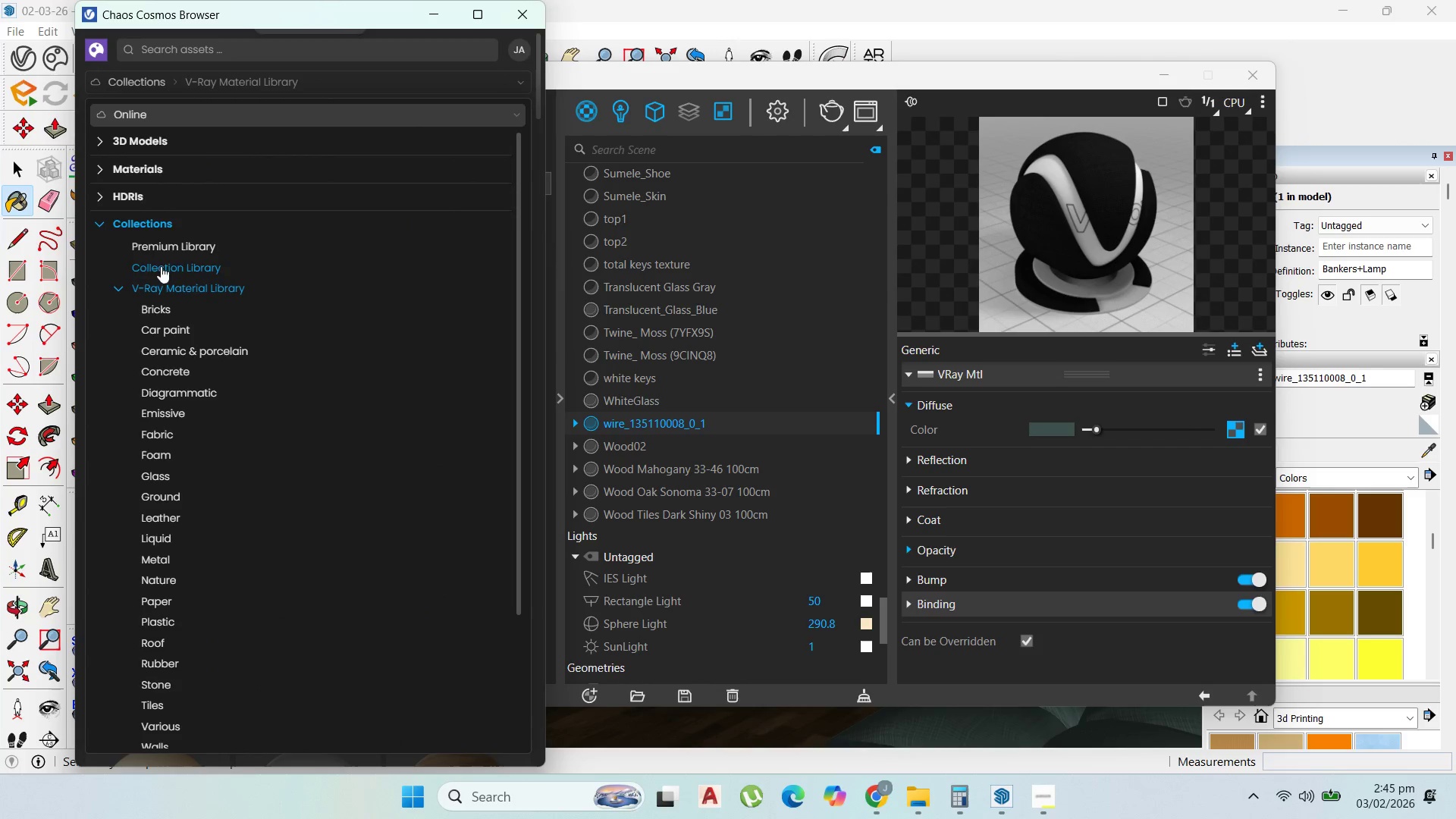 
wait(6.55)
 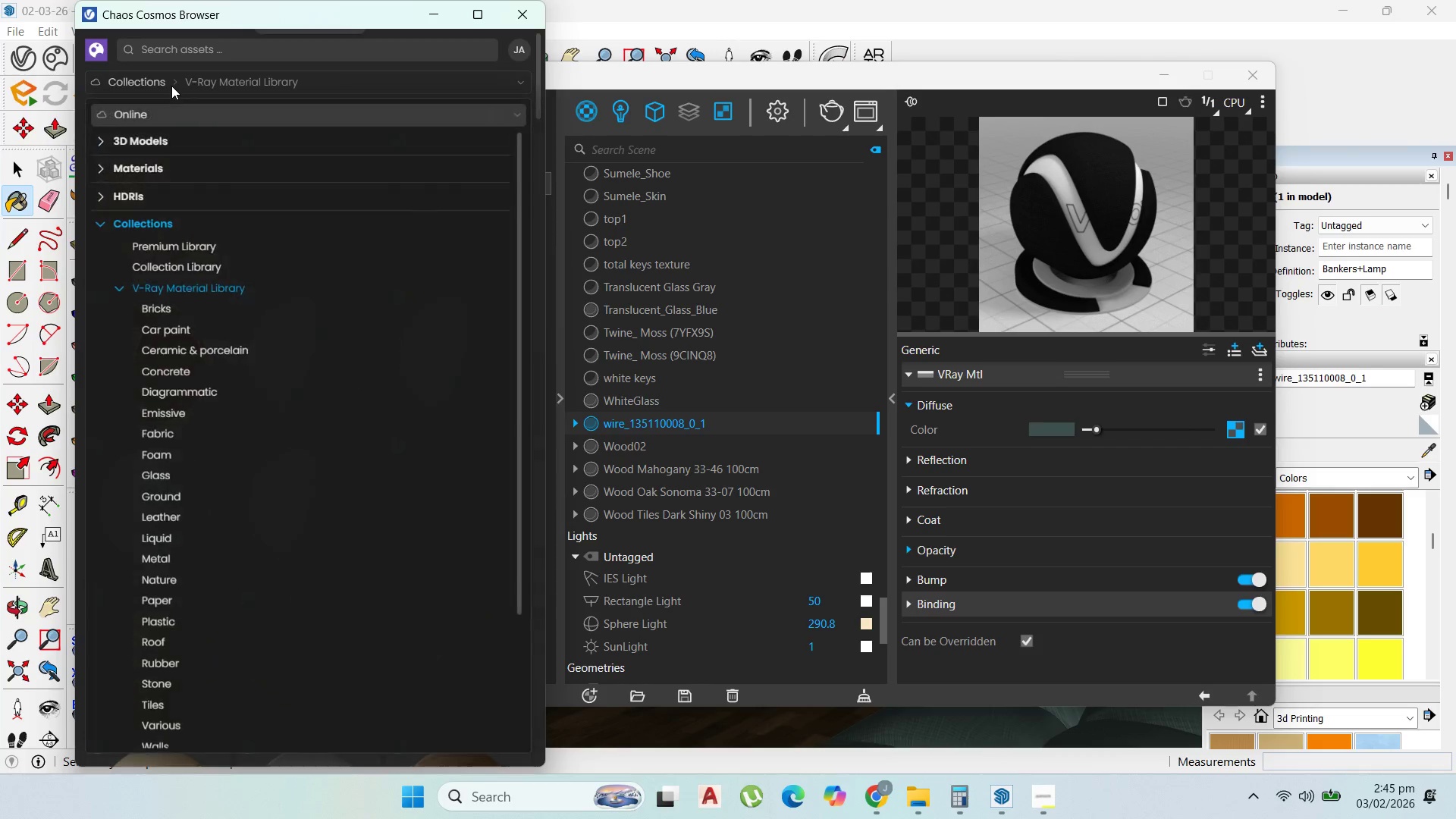 
left_click([133, 113])
 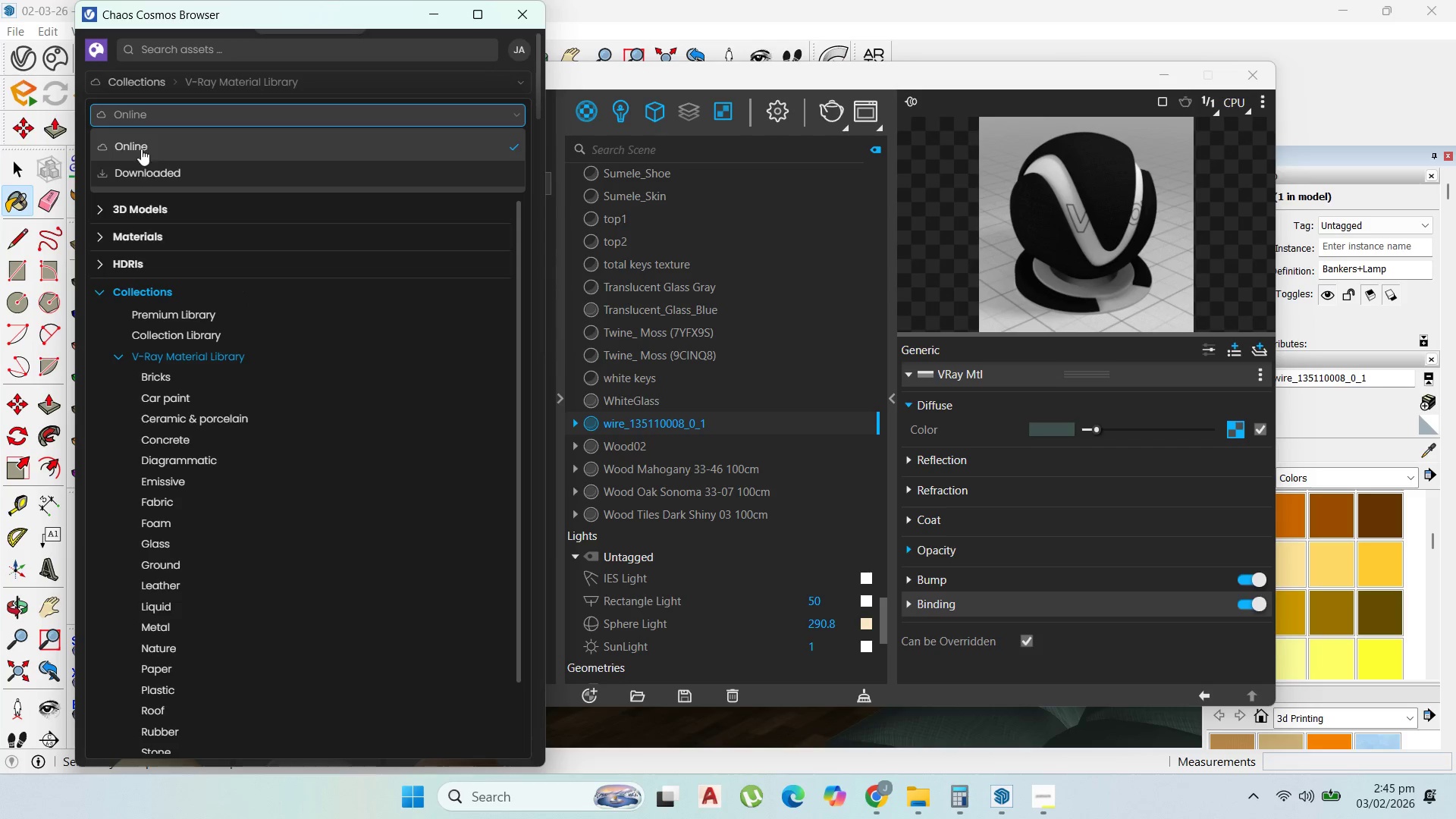 
left_click([143, 145])
 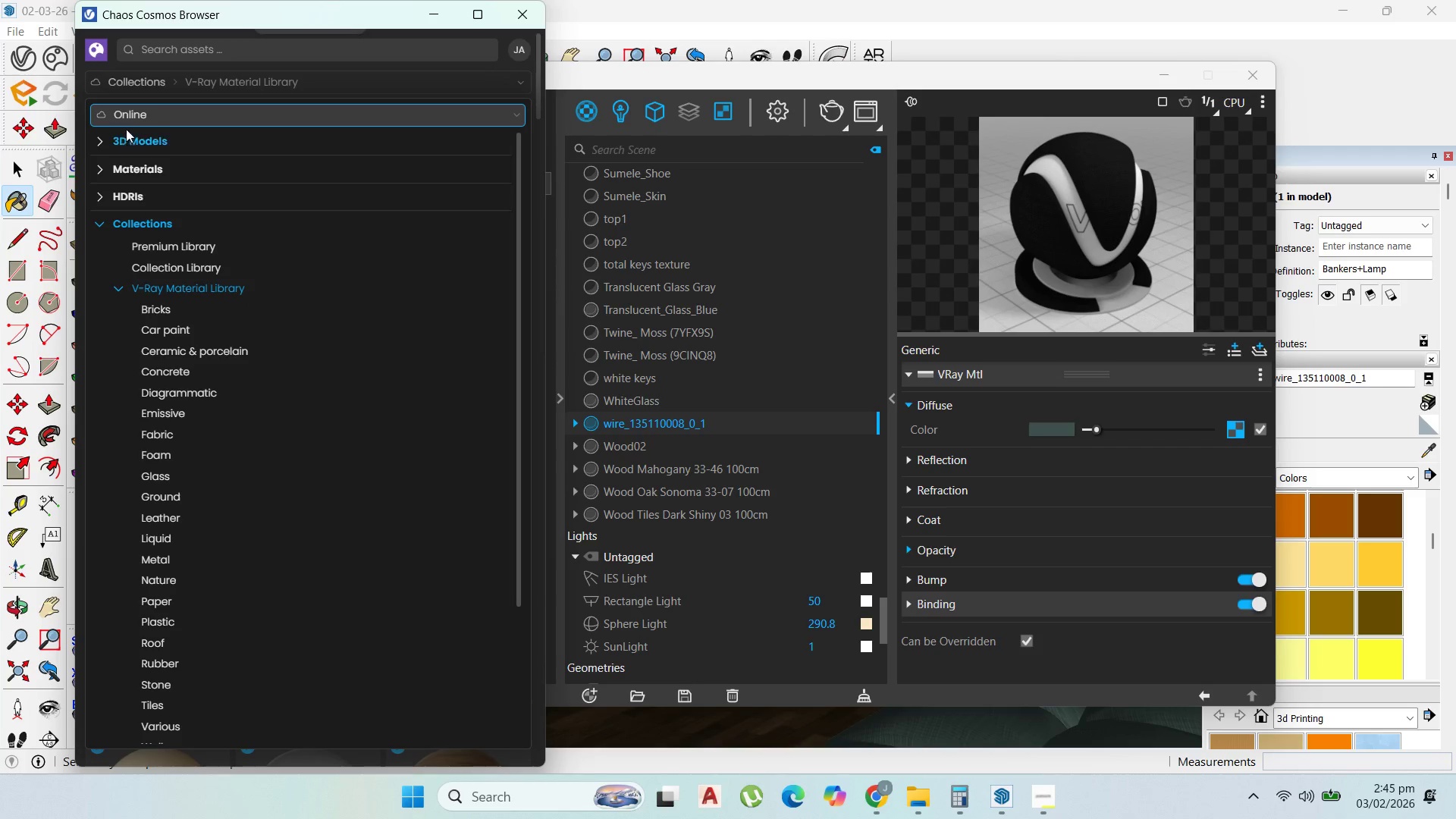 
left_click([134, 118])
 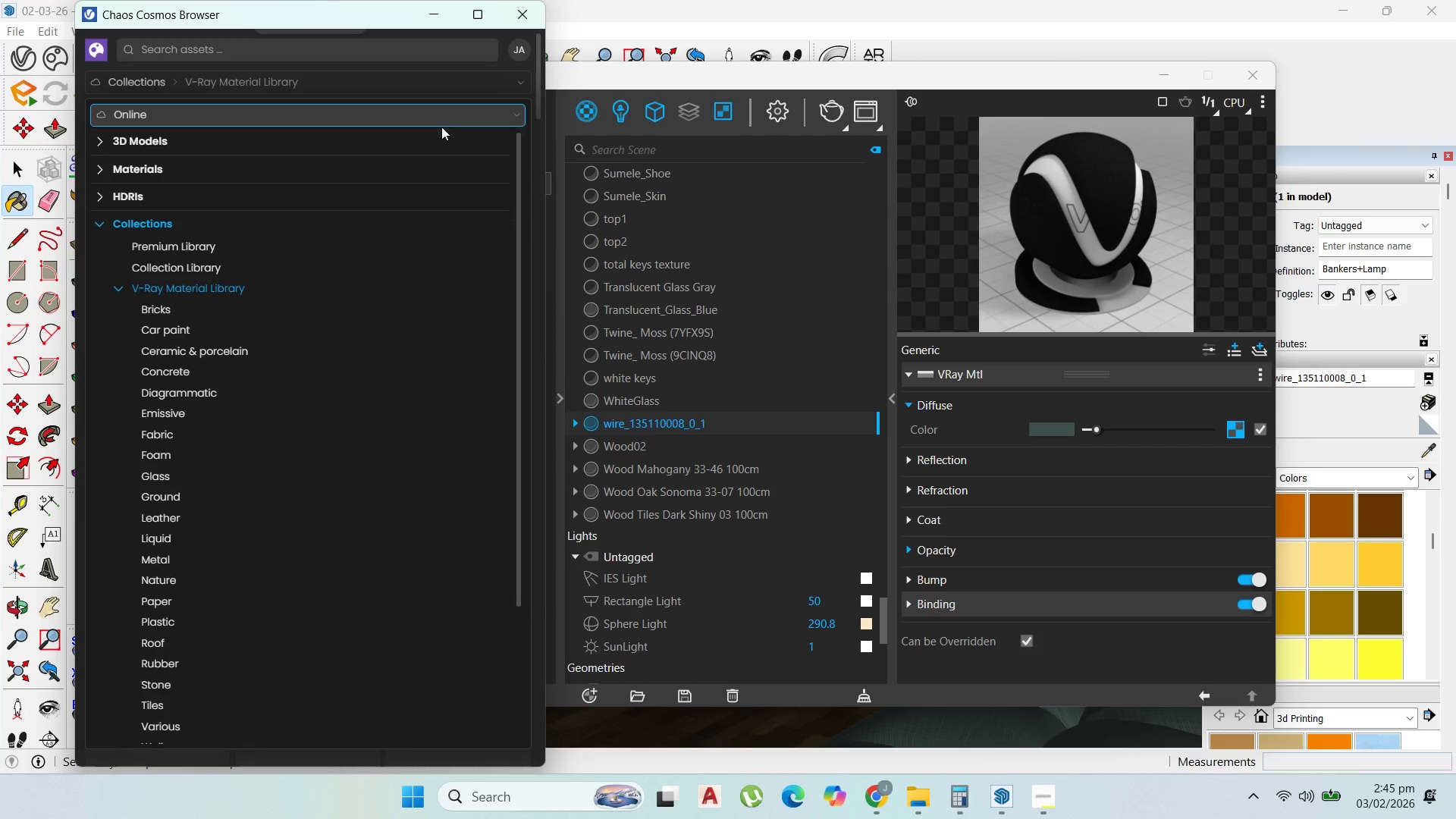 
wait(6.95)
 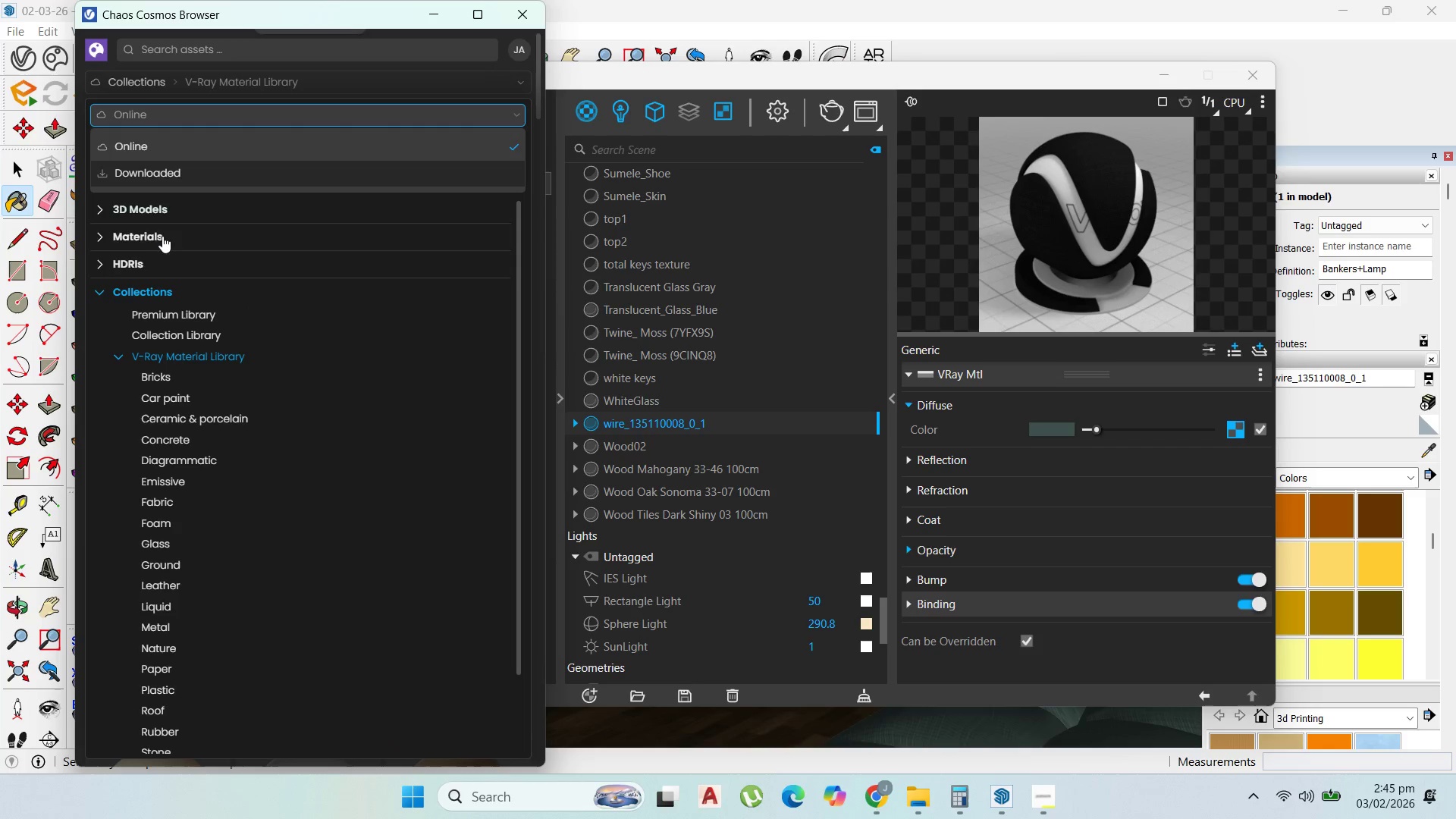 
left_click([509, 117])
 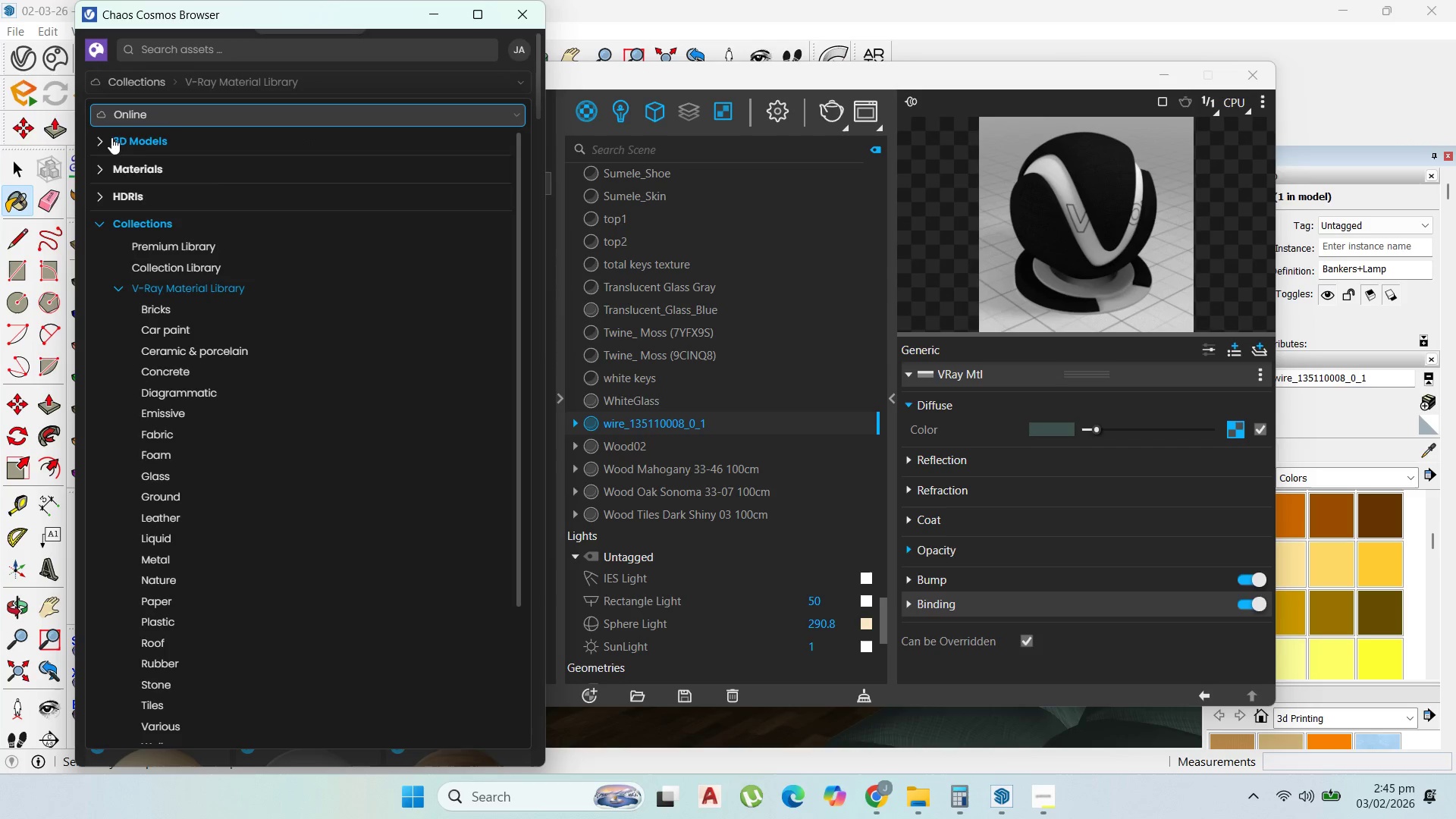 
scroll: coordinate [260, 232], scroll_direction: down, amount: 6.0
 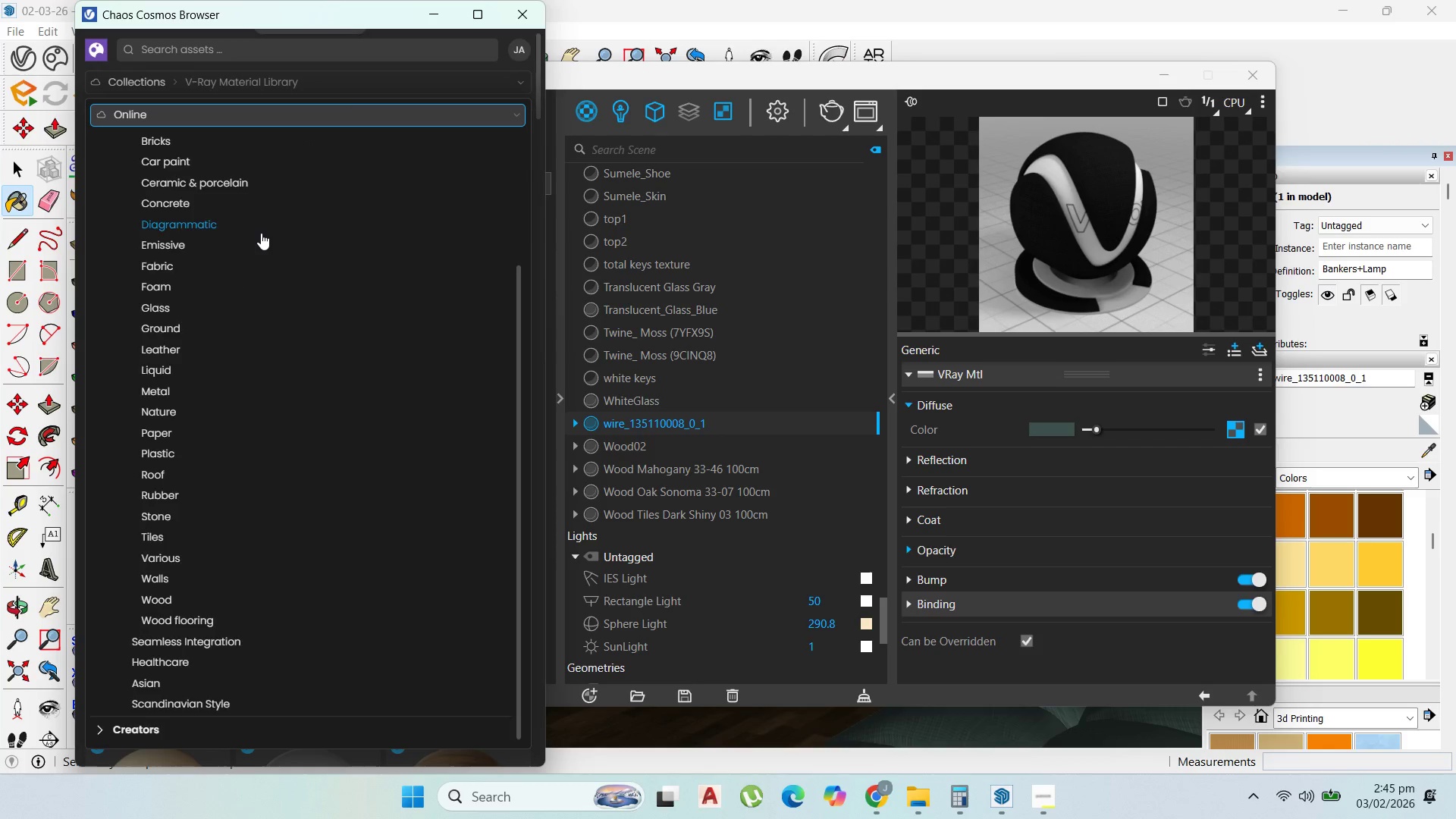 
scroll: coordinate [262, 236], scroll_direction: up, amount: 4.0
 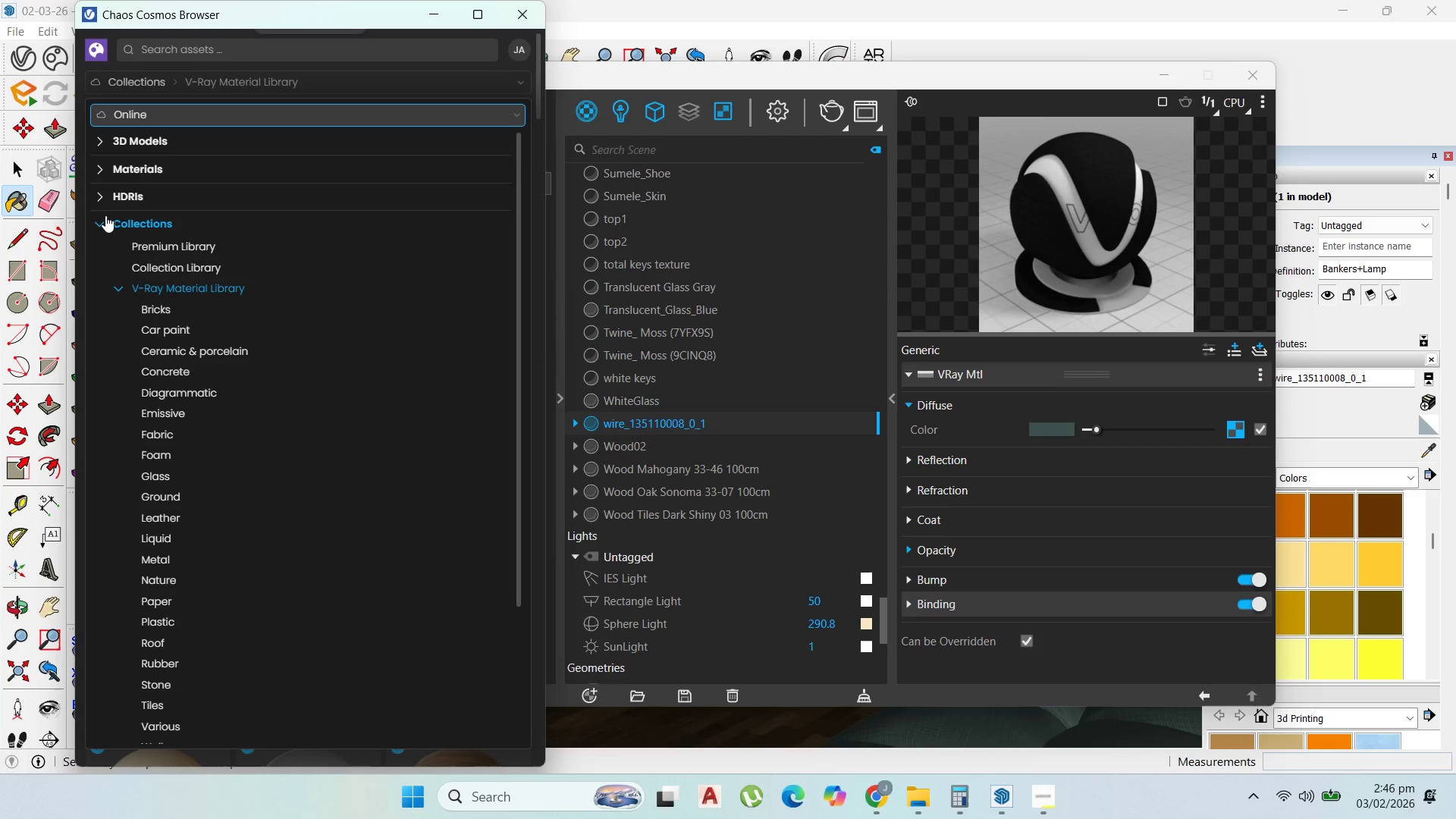 
left_click([105, 216])
 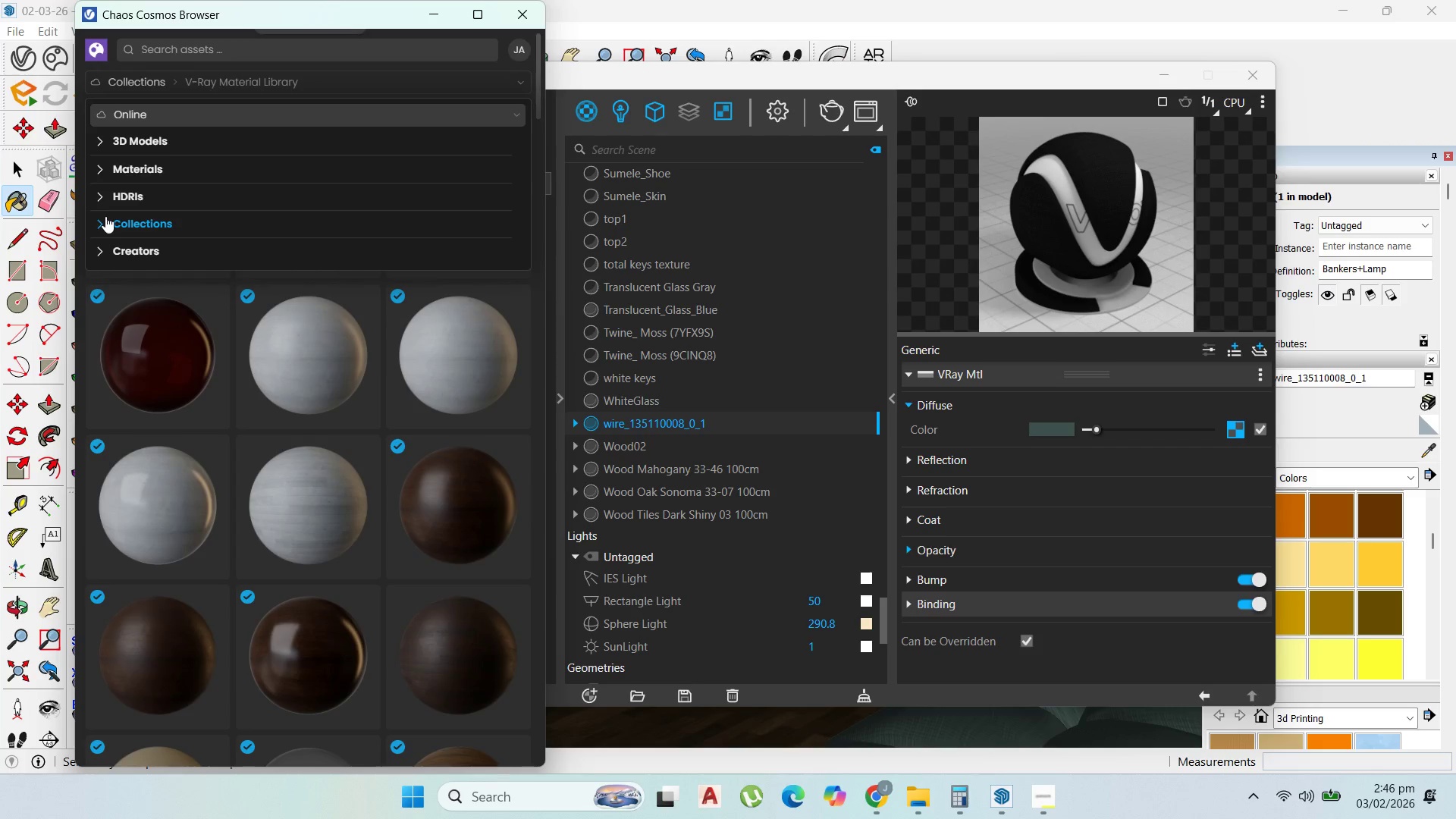 
left_click([105, 216])
 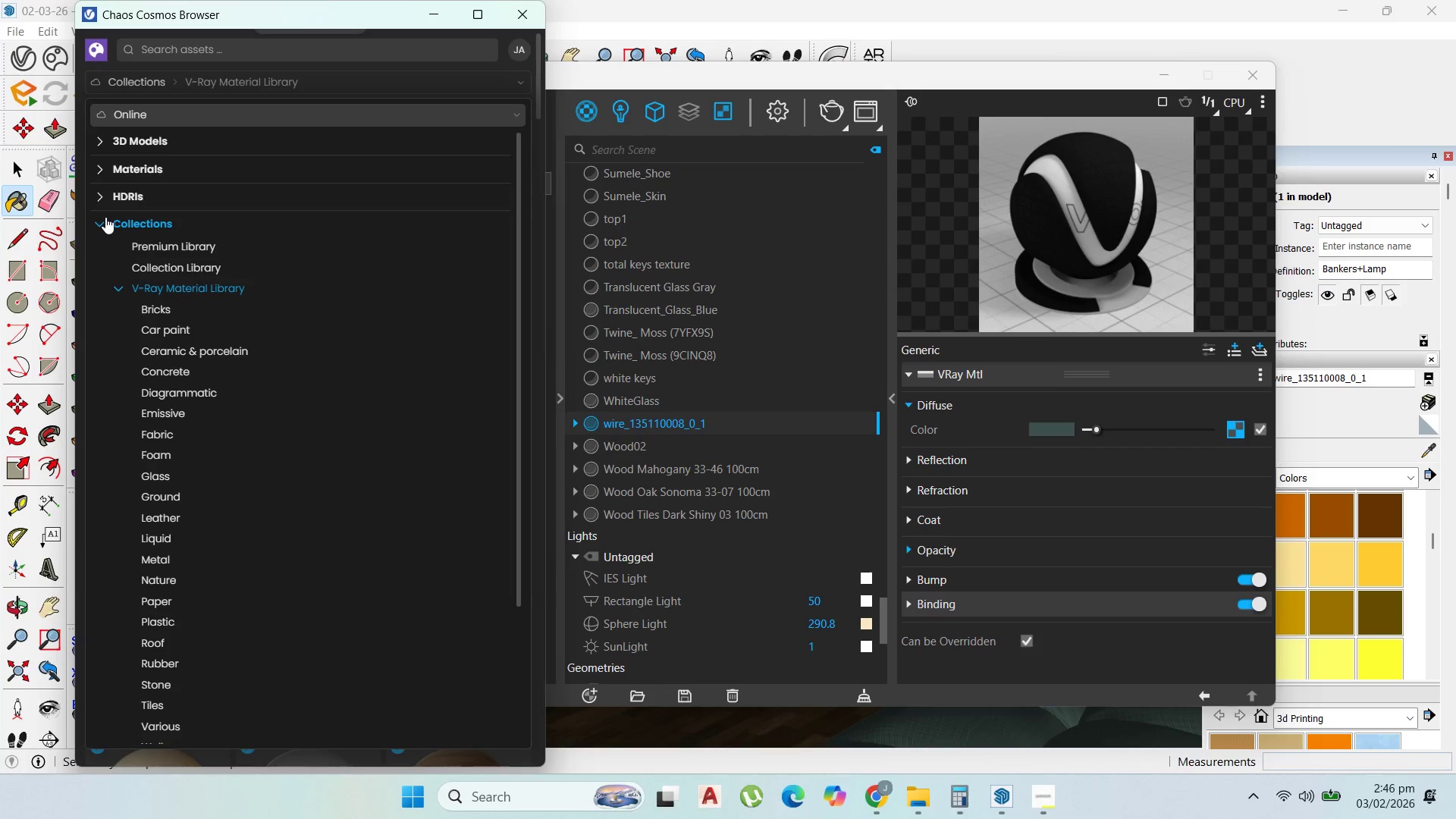 
scroll: coordinate [210, 350], scroll_direction: down, amount: 3.0
 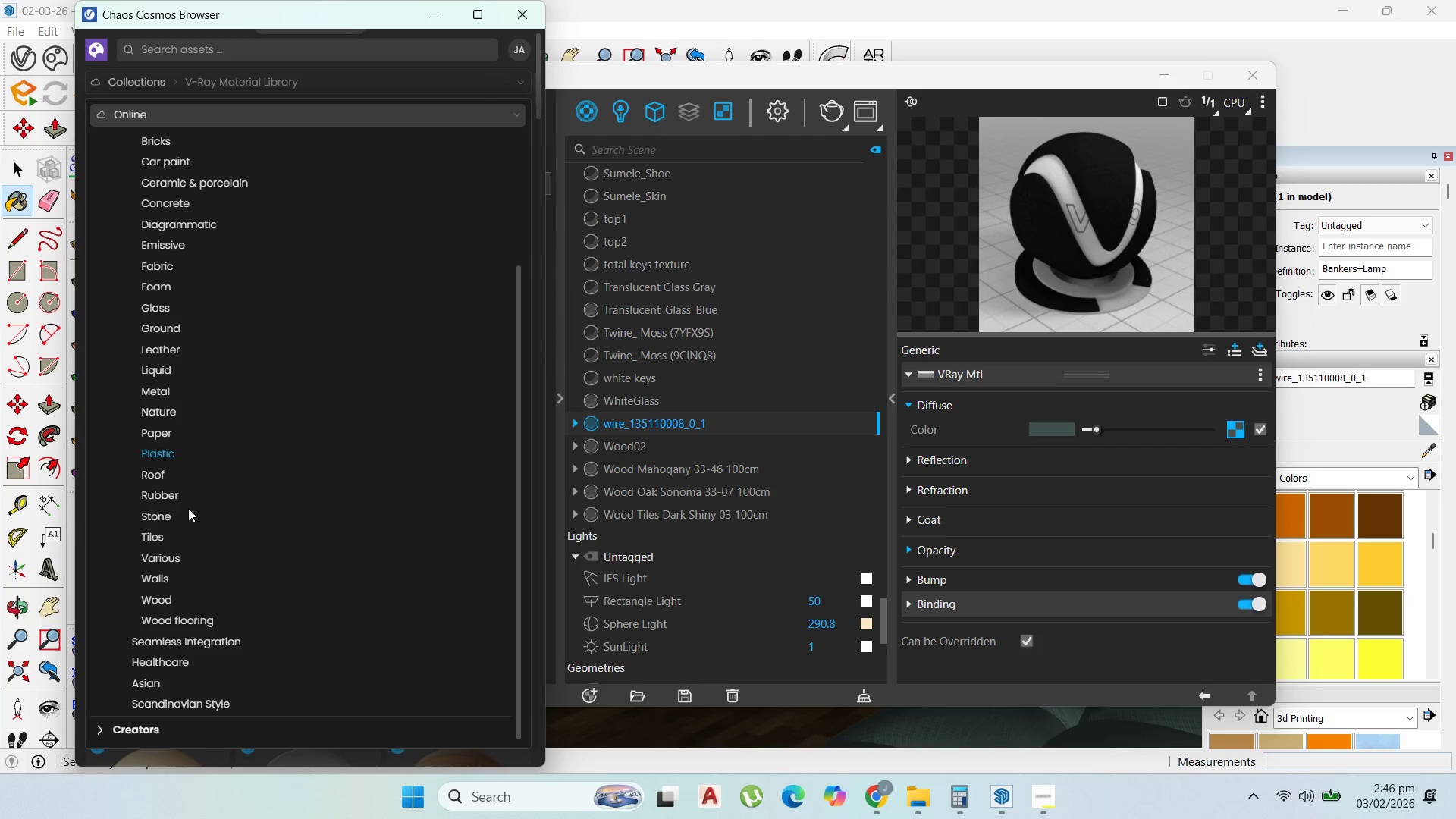 
left_click([157, 532])
 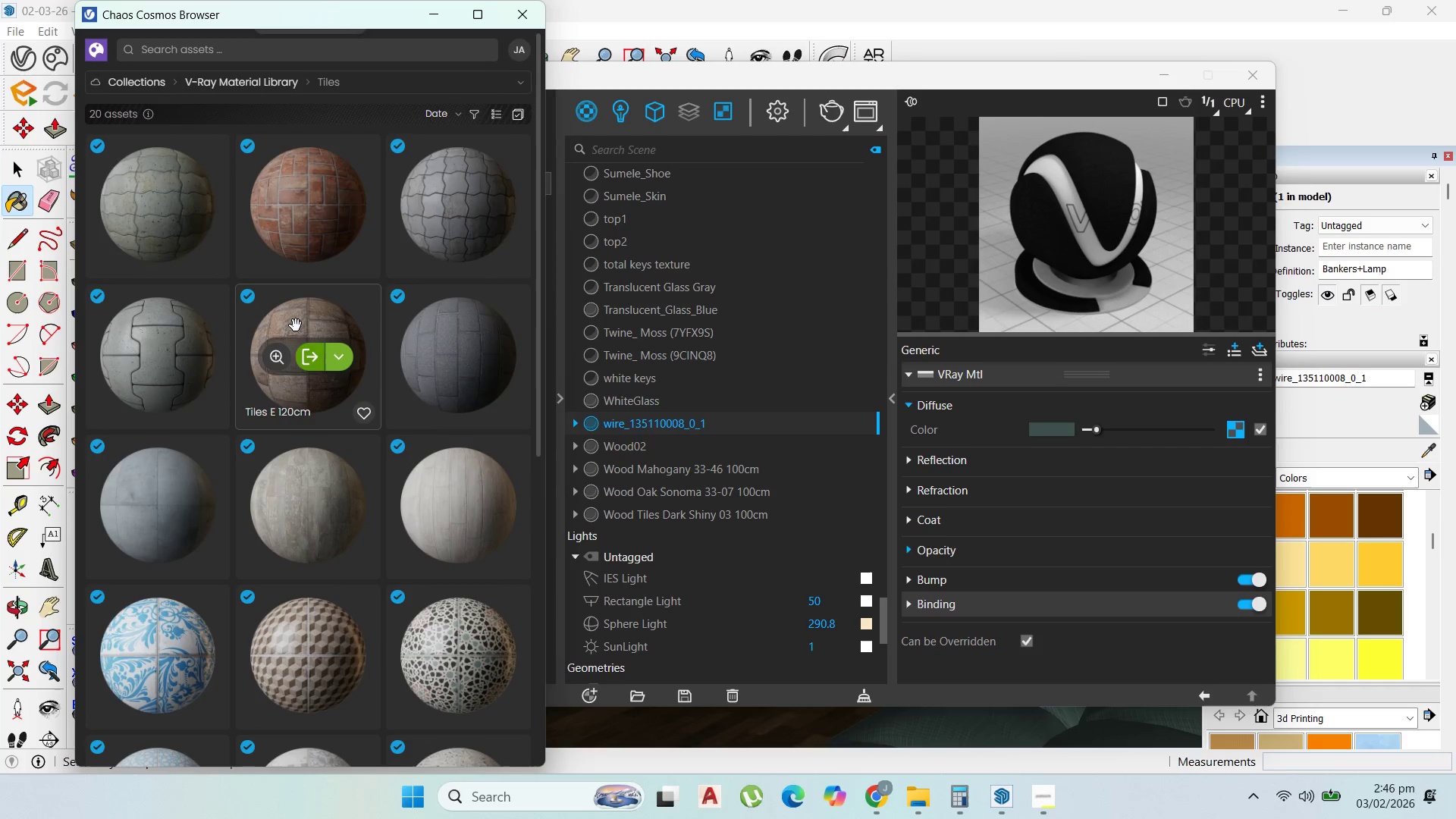 
scroll: coordinate [306, 400], scroll_direction: down, amount: 5.0
 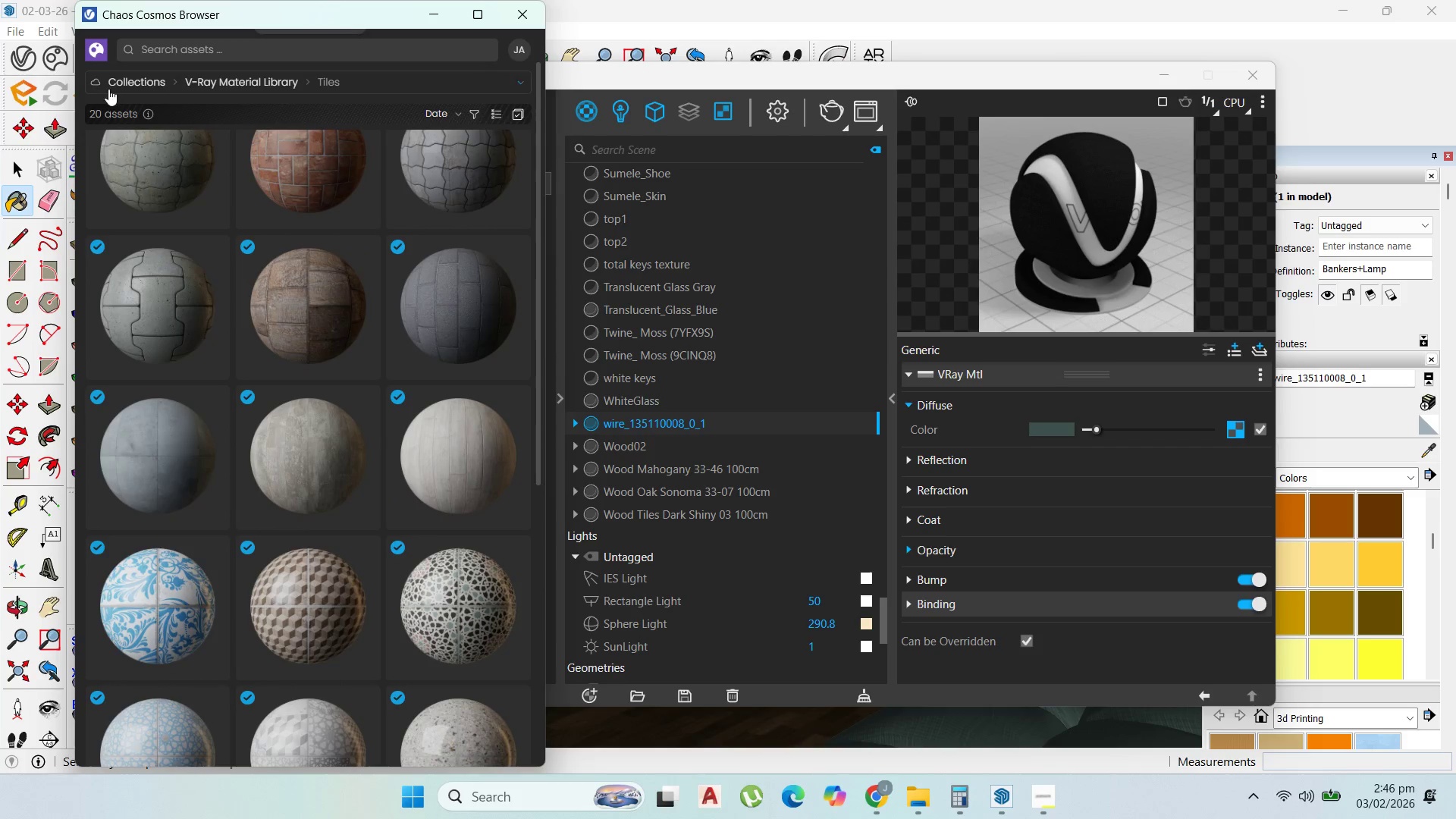 
left_click([108, 84])
 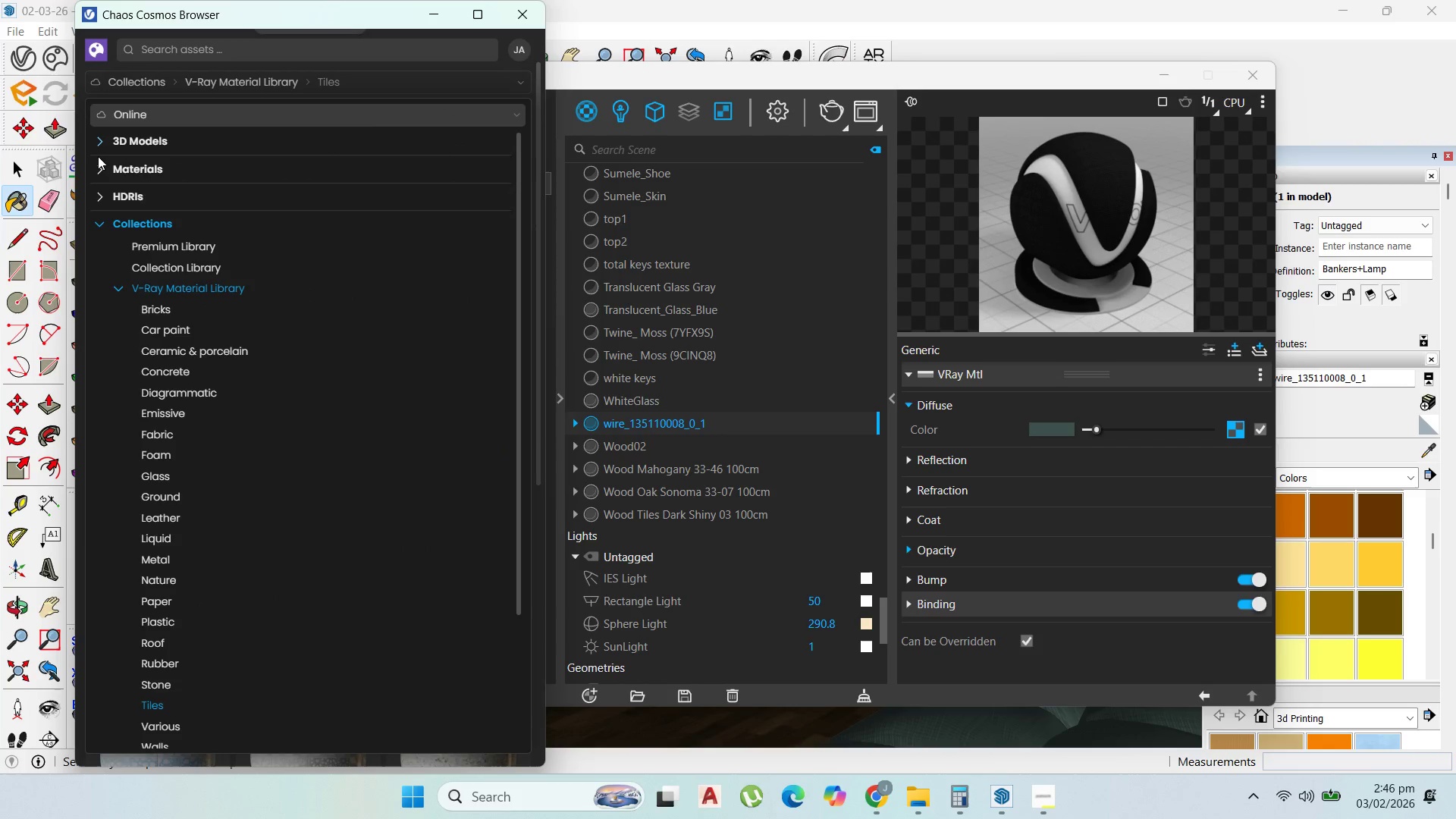 
left_click([97, 161])
 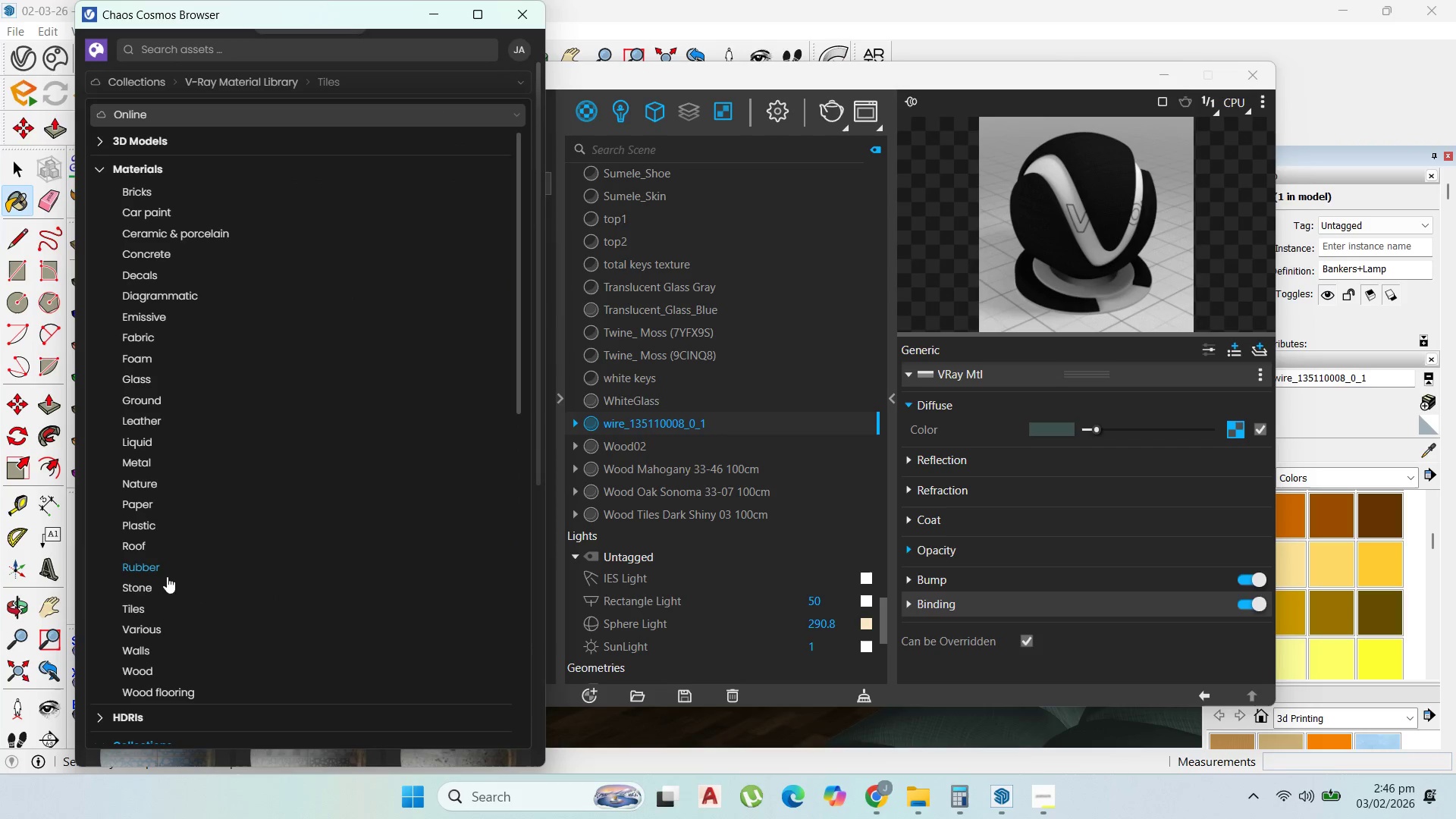 
left_click([140, 611])
 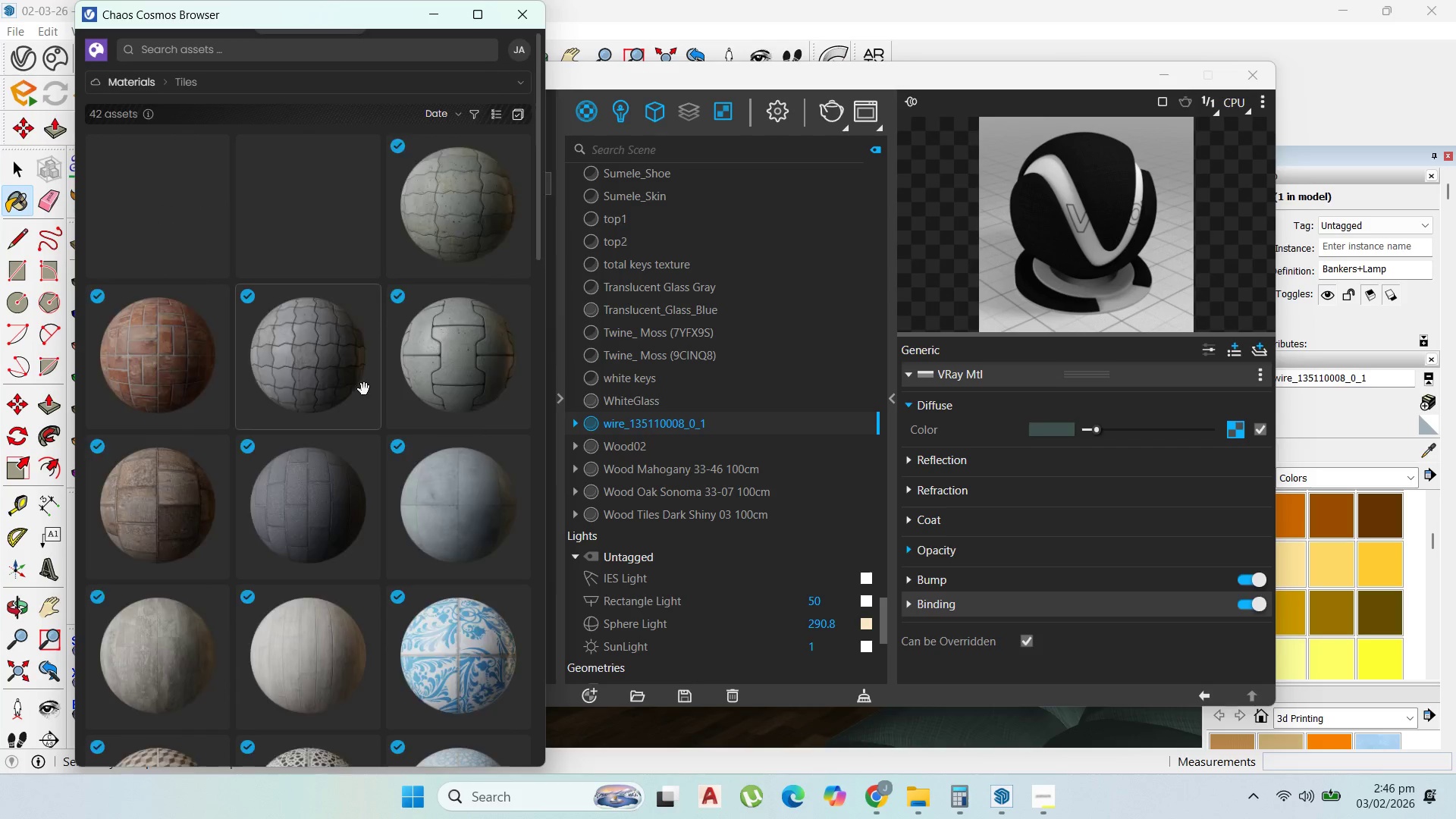 
scroll: coordinate [378, 388], scroll_direction: down, amount: 20.0
 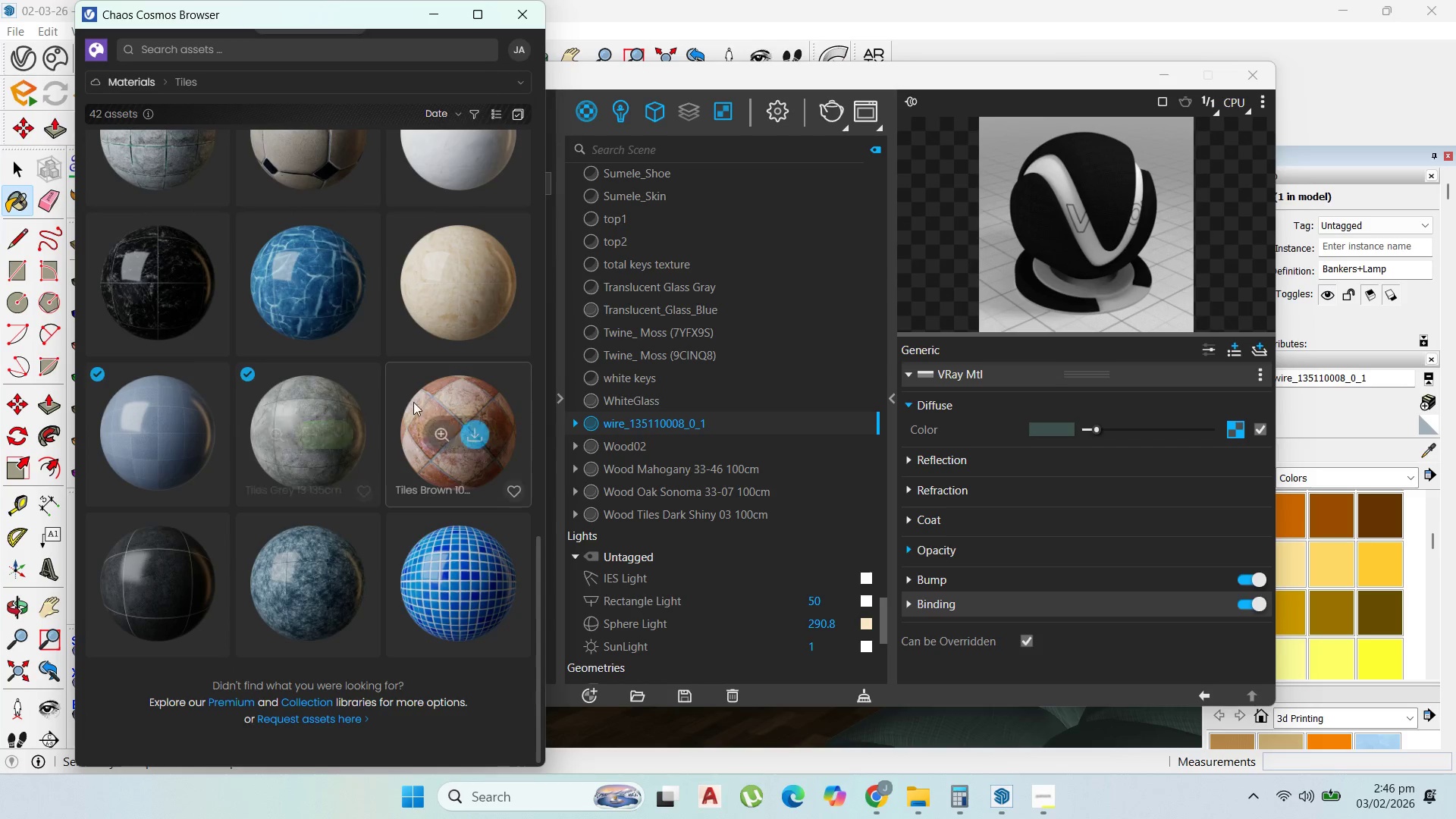 
scroll: coordinate [416, 403], scroll_direction: up, amount: 8.0
 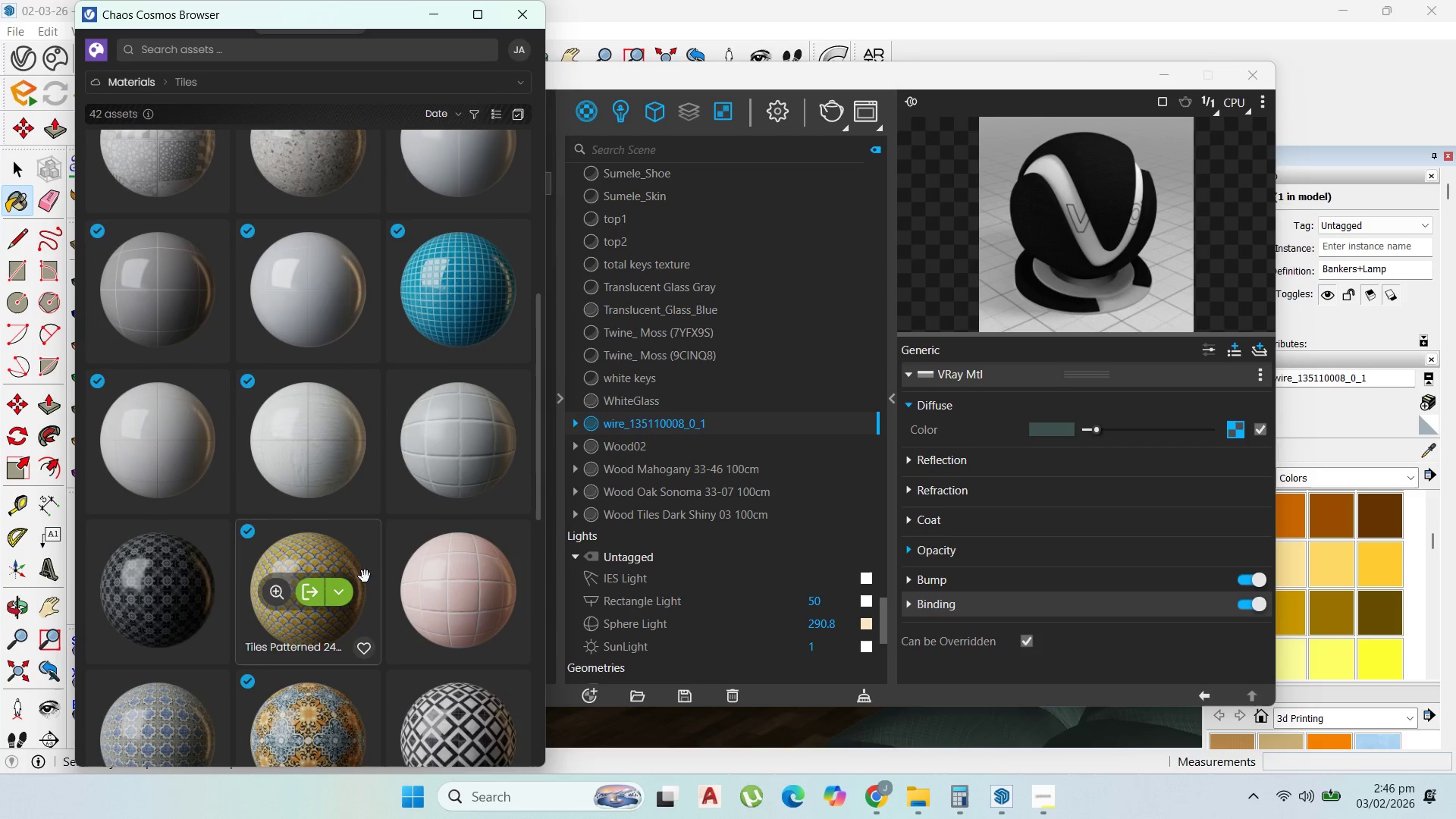 
scroll: coordinate [268, 282], scroll_direction: down, amount: 1.0
 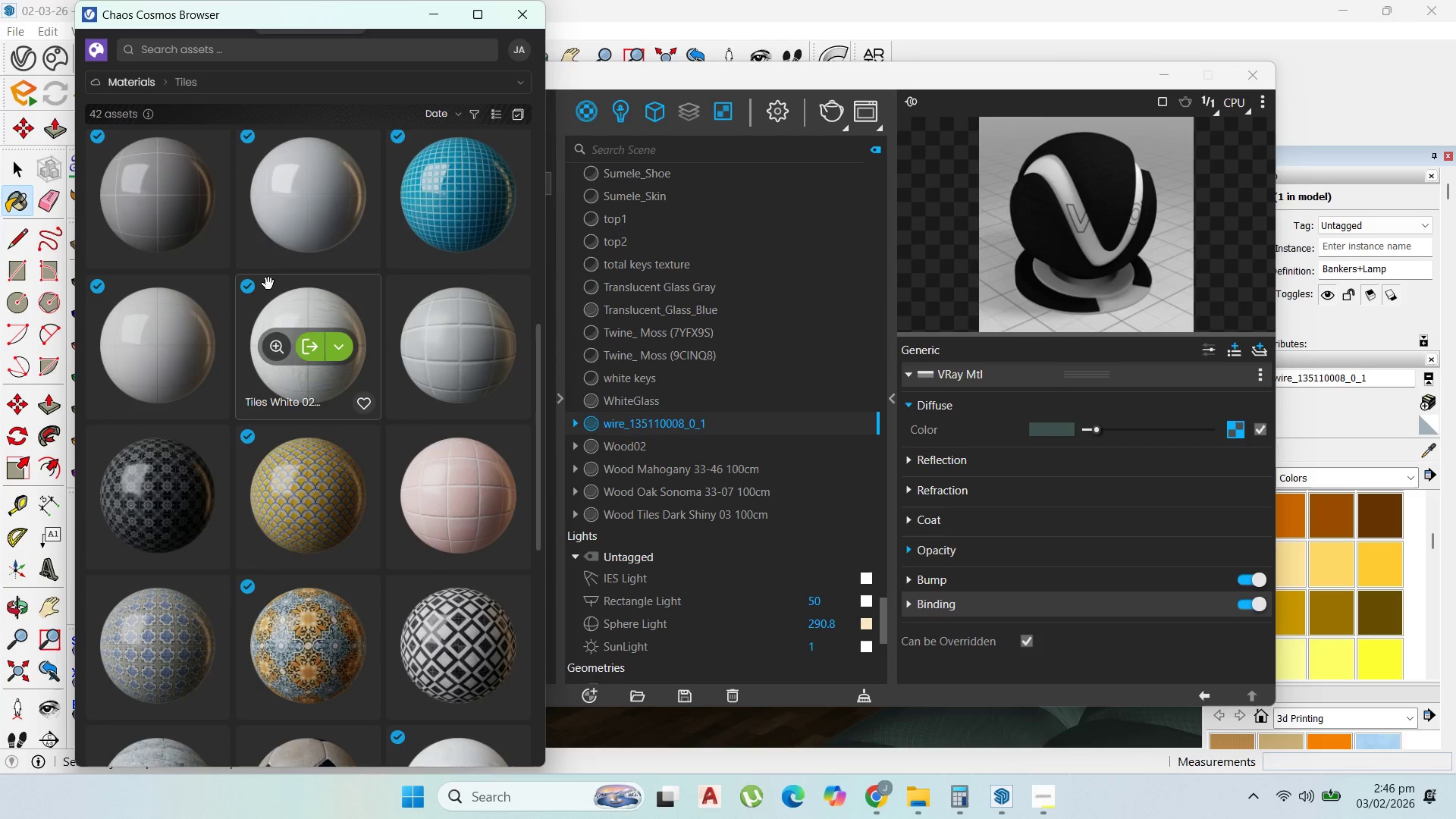 
scroll: coordinate [297, 320], scroll_direction: up, amount: 13.0
 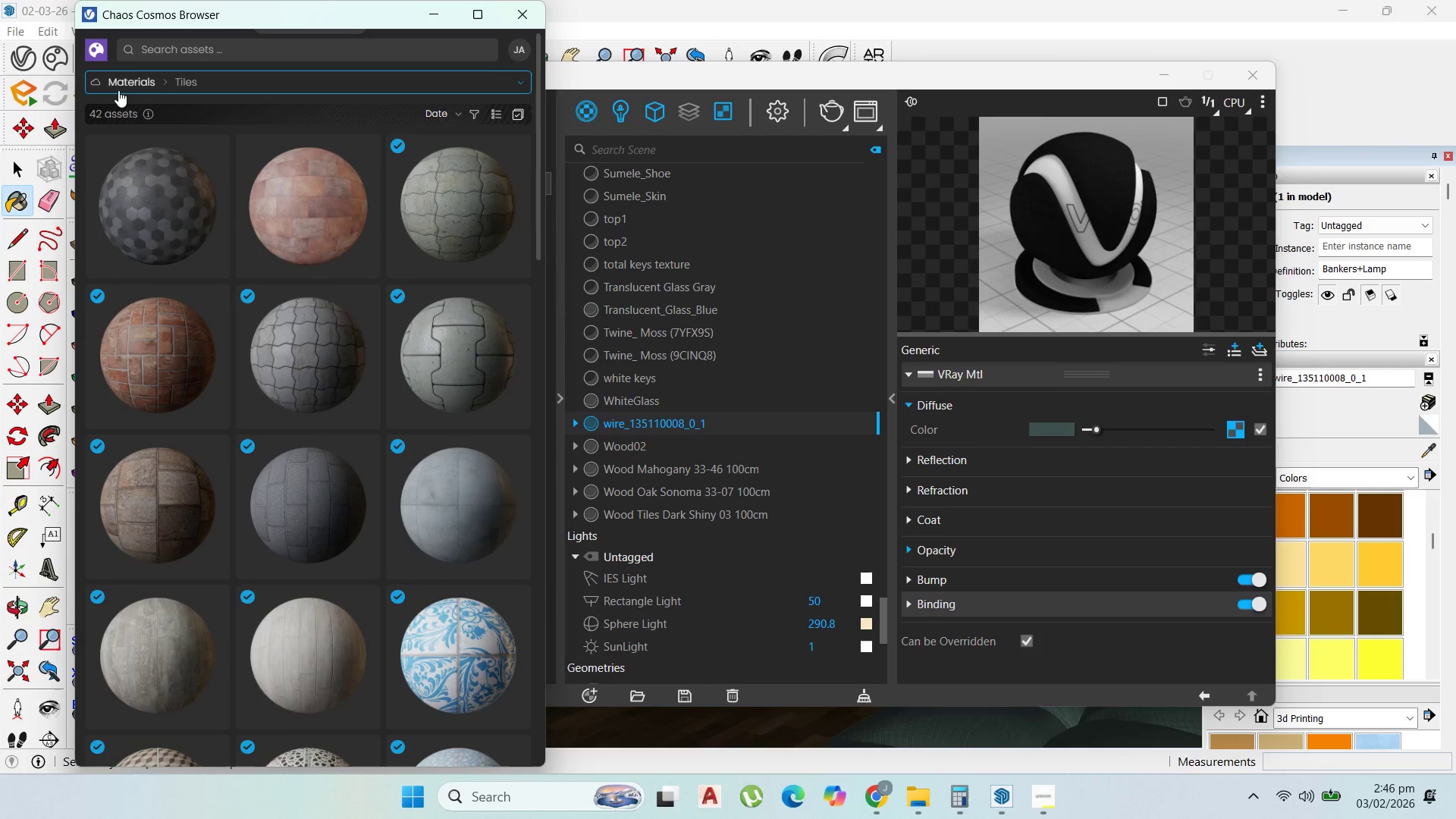 
left_click([115, 82])
 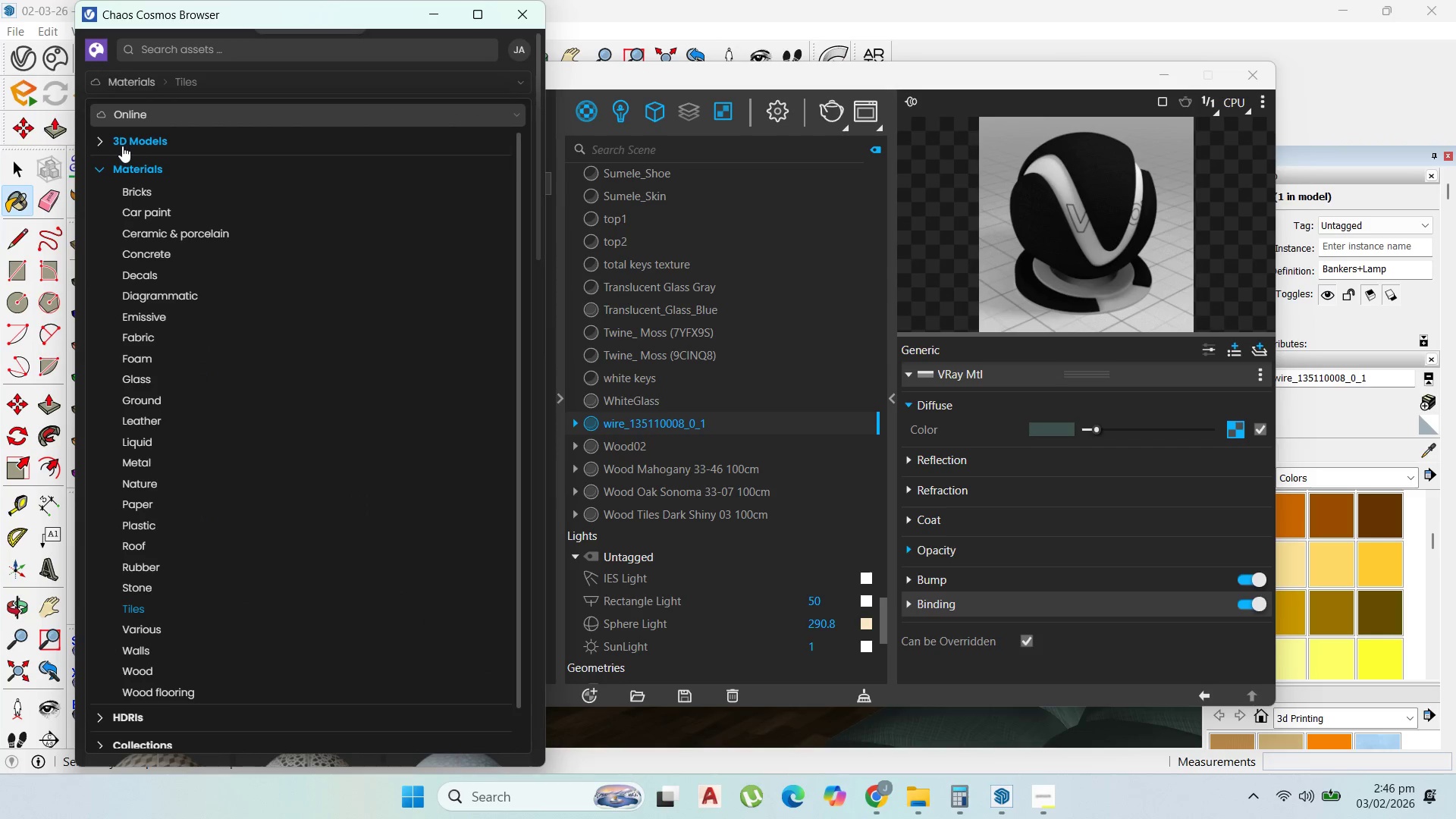 
left_click([105, 145])
 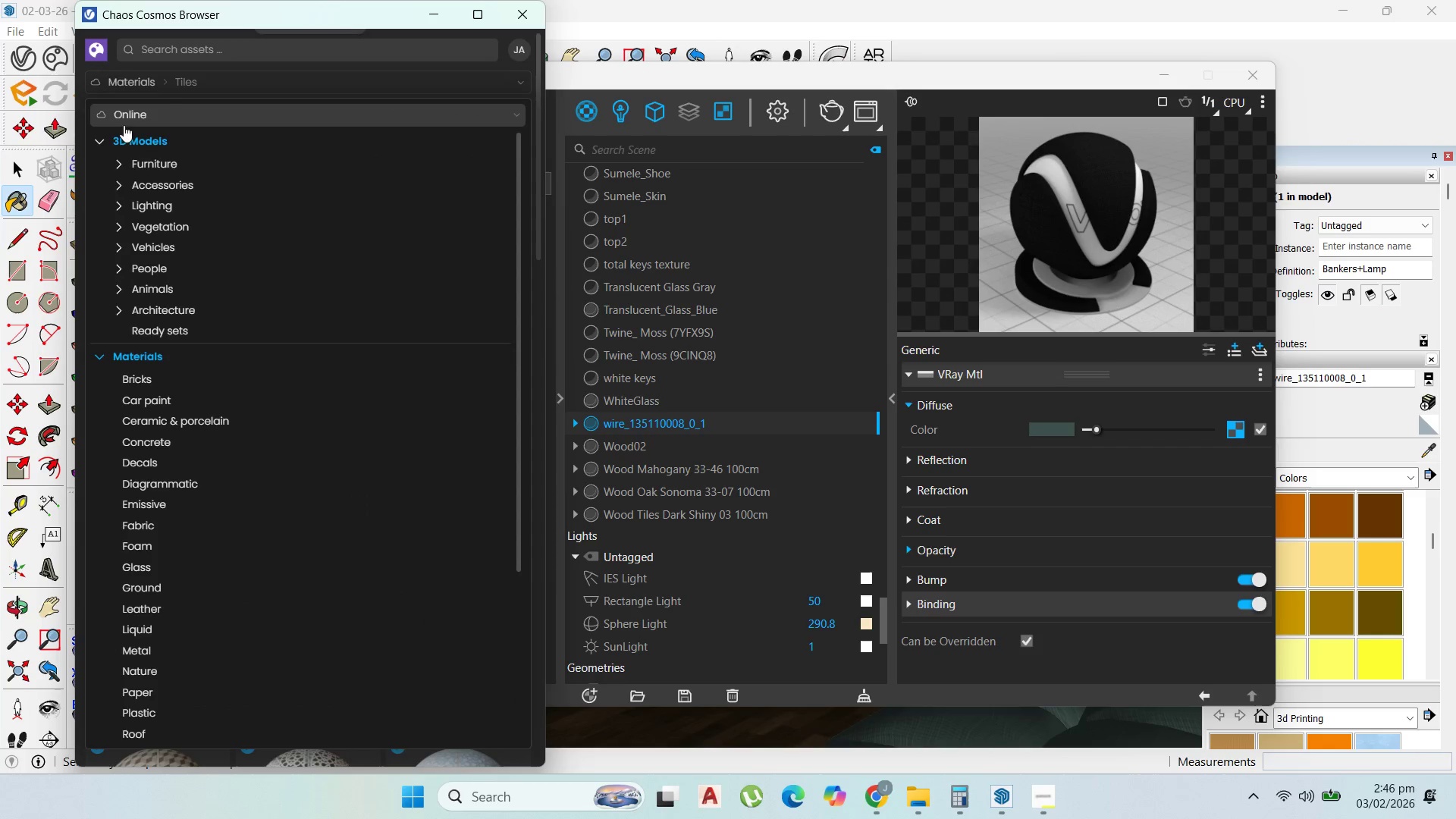 
left_click([106, 139])
 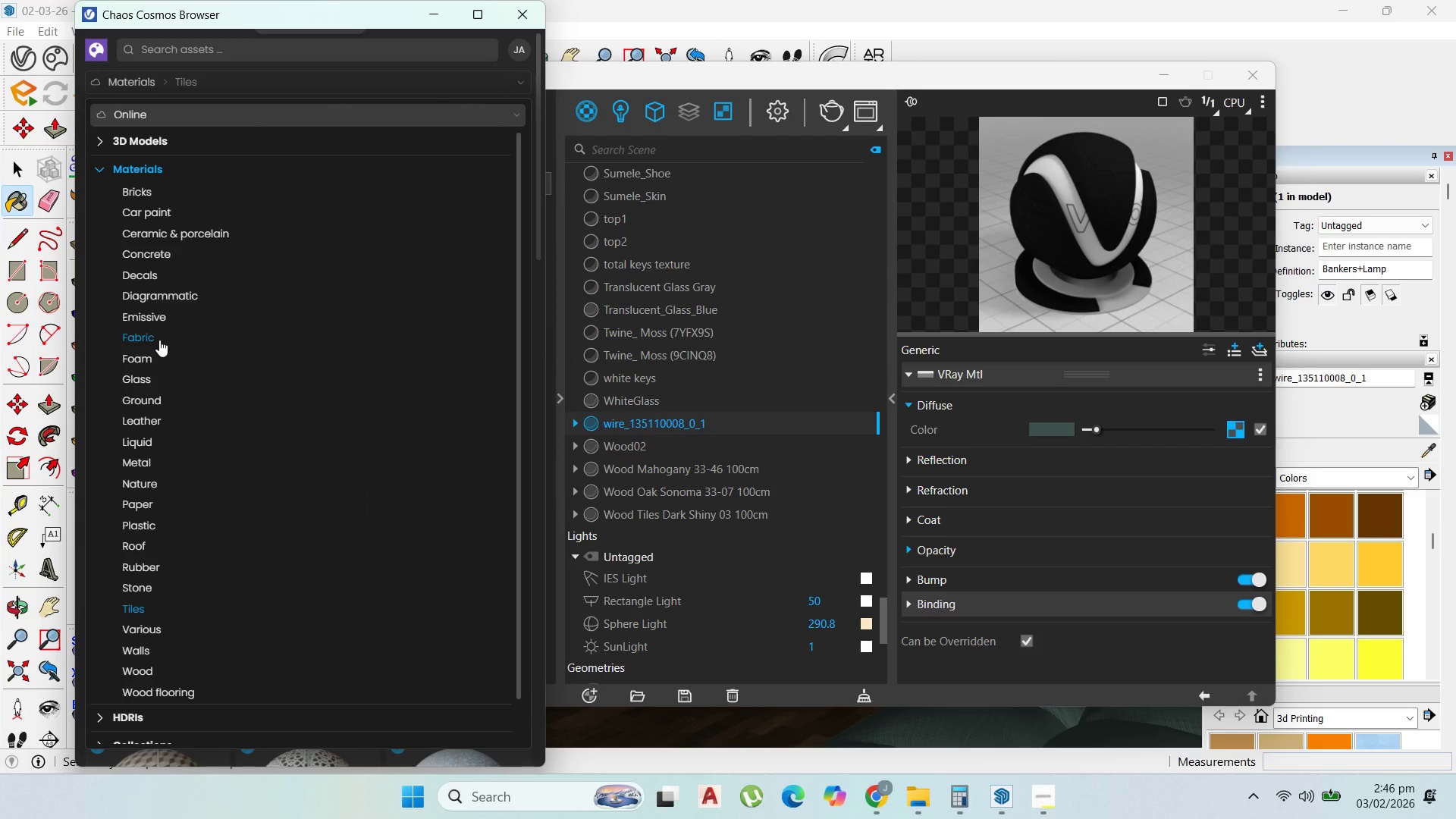 
wait(8.23)
 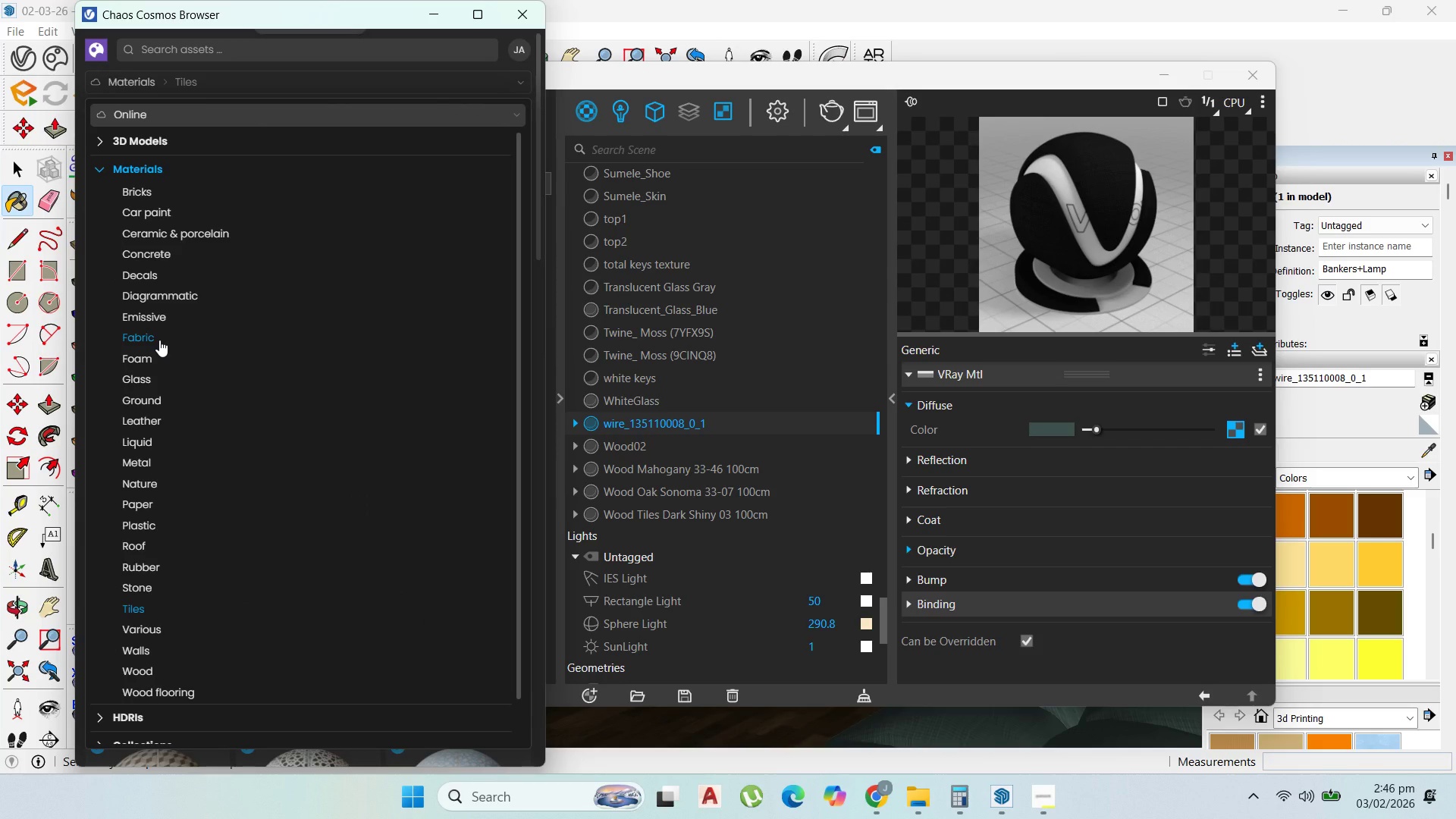 
left_click([140, 334])
 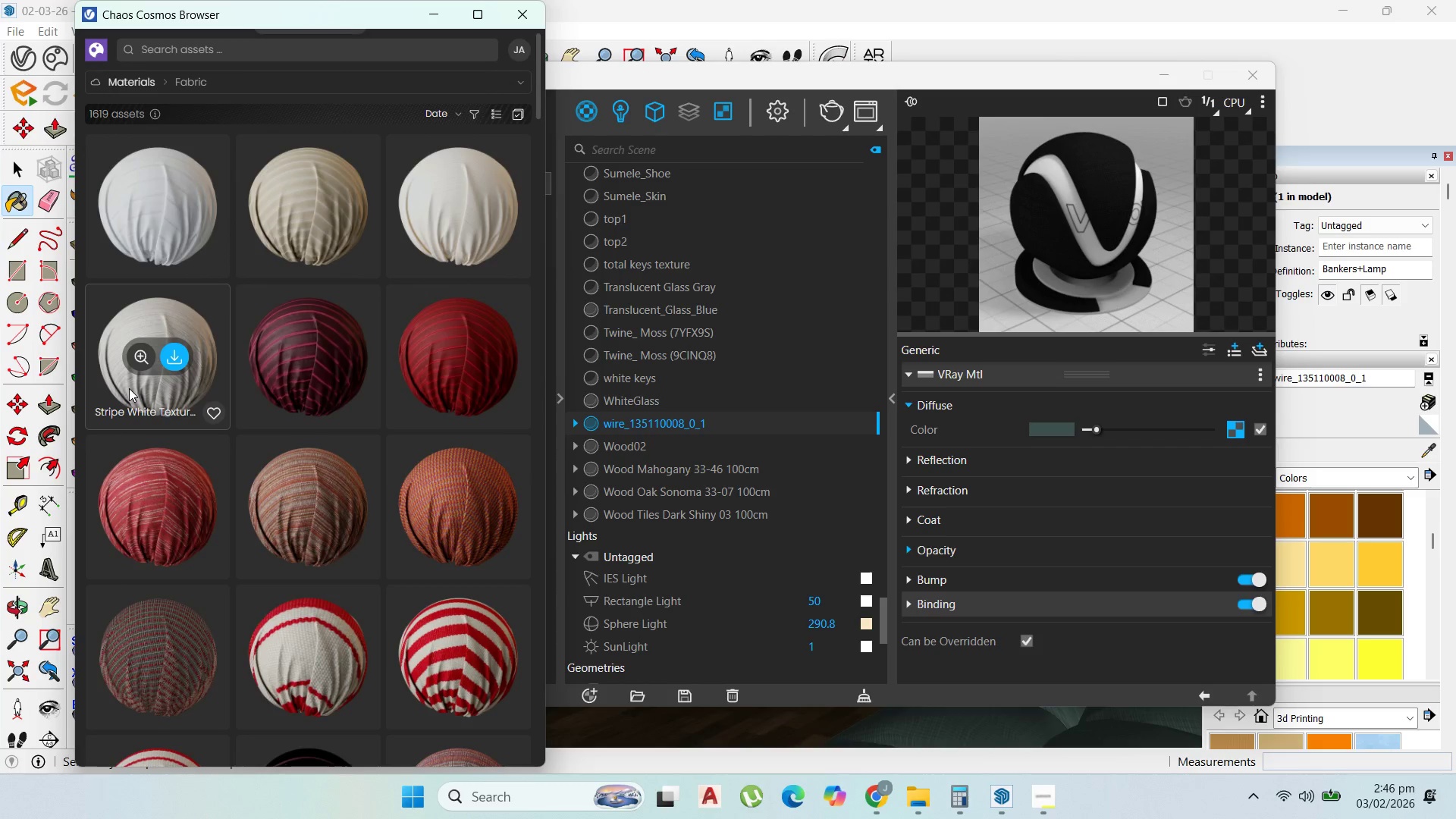 
scroll: coordinate [264, 455], scroll_direction: down, amount: 20.0
 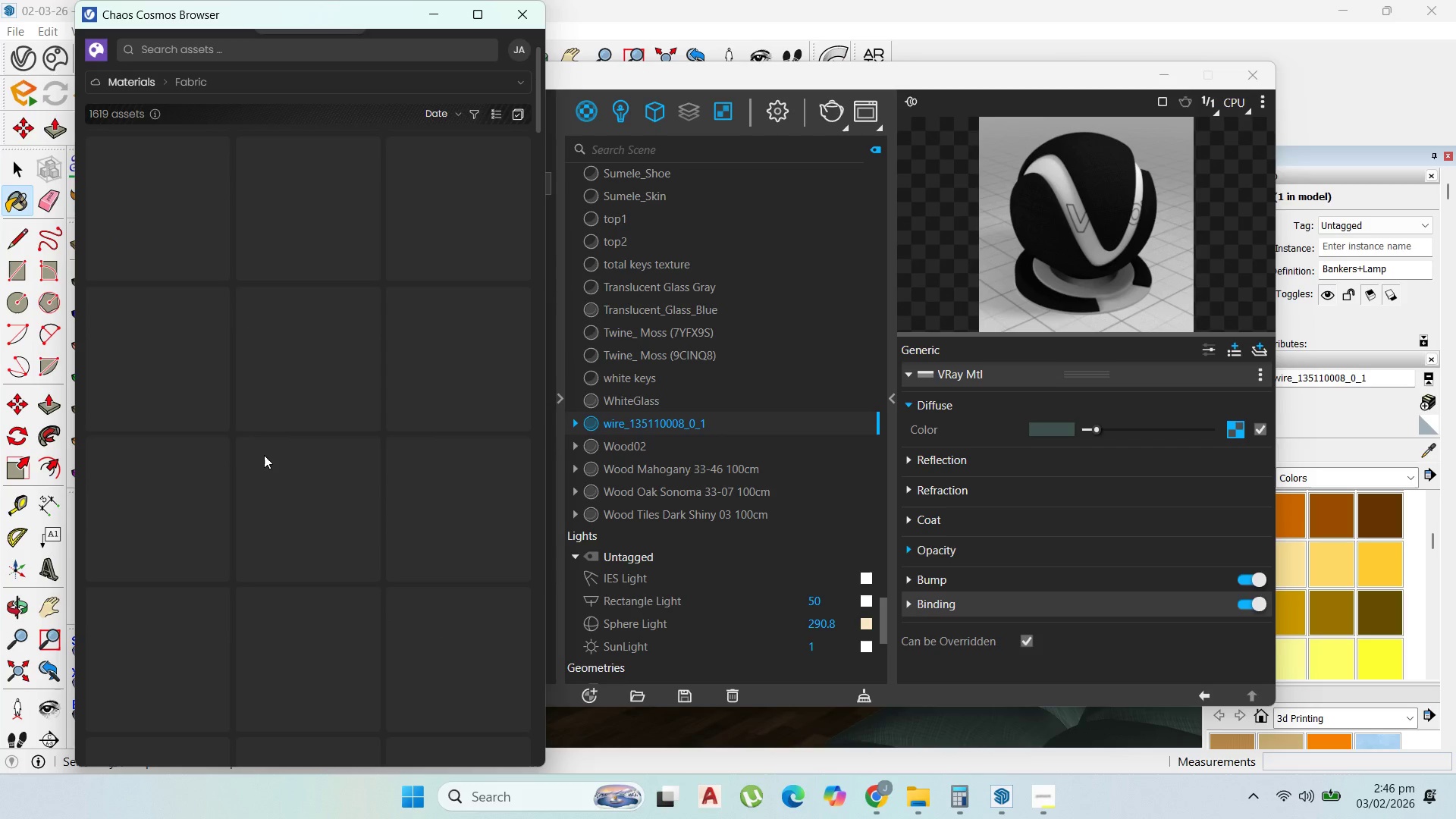 
scroll: coordinate [264, 455], scroll_direction: up, amount: 3.0
 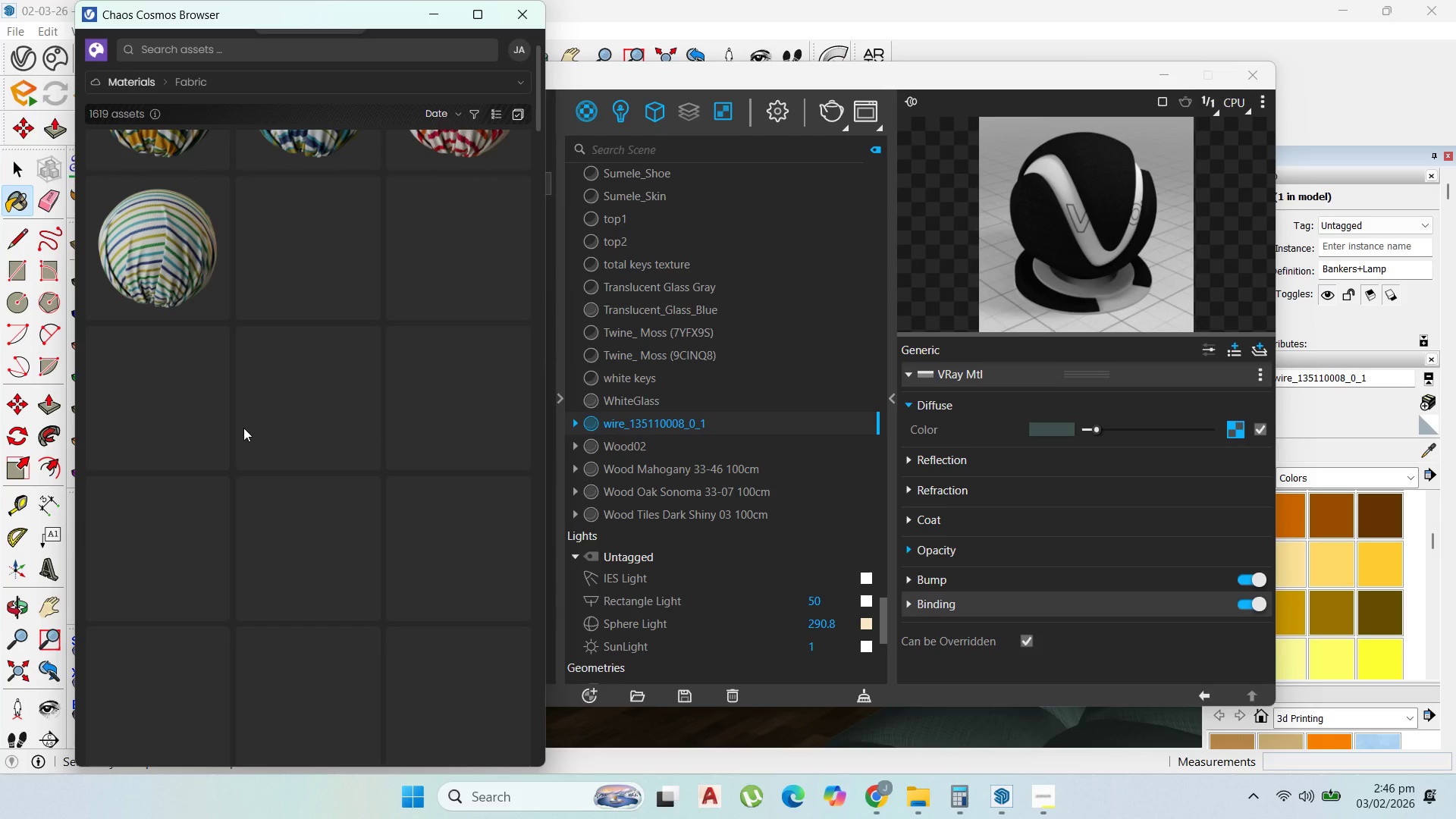 
wait(5.5)
 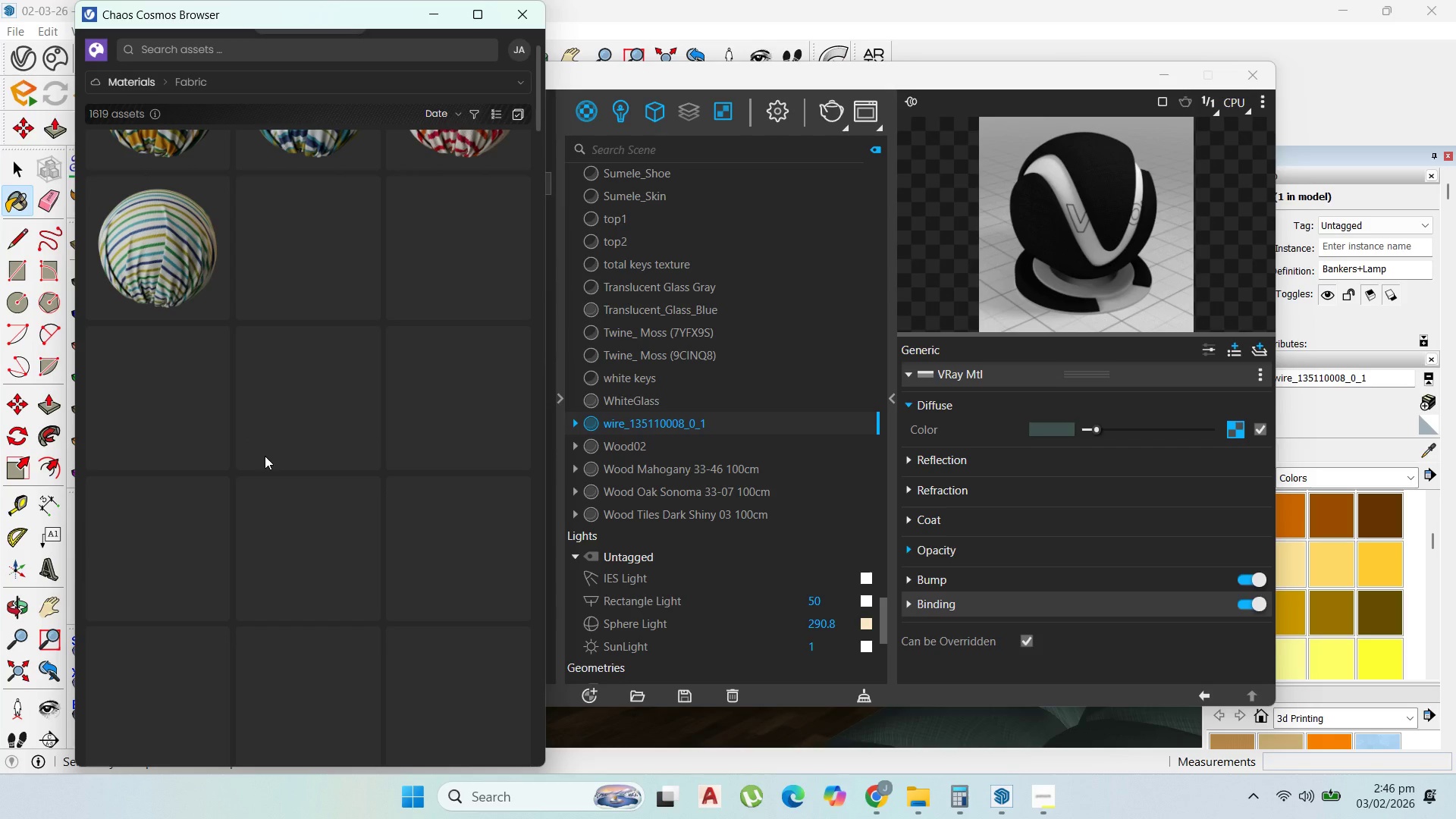 
hold_key(key=ArrowRight, duration=0.66)
 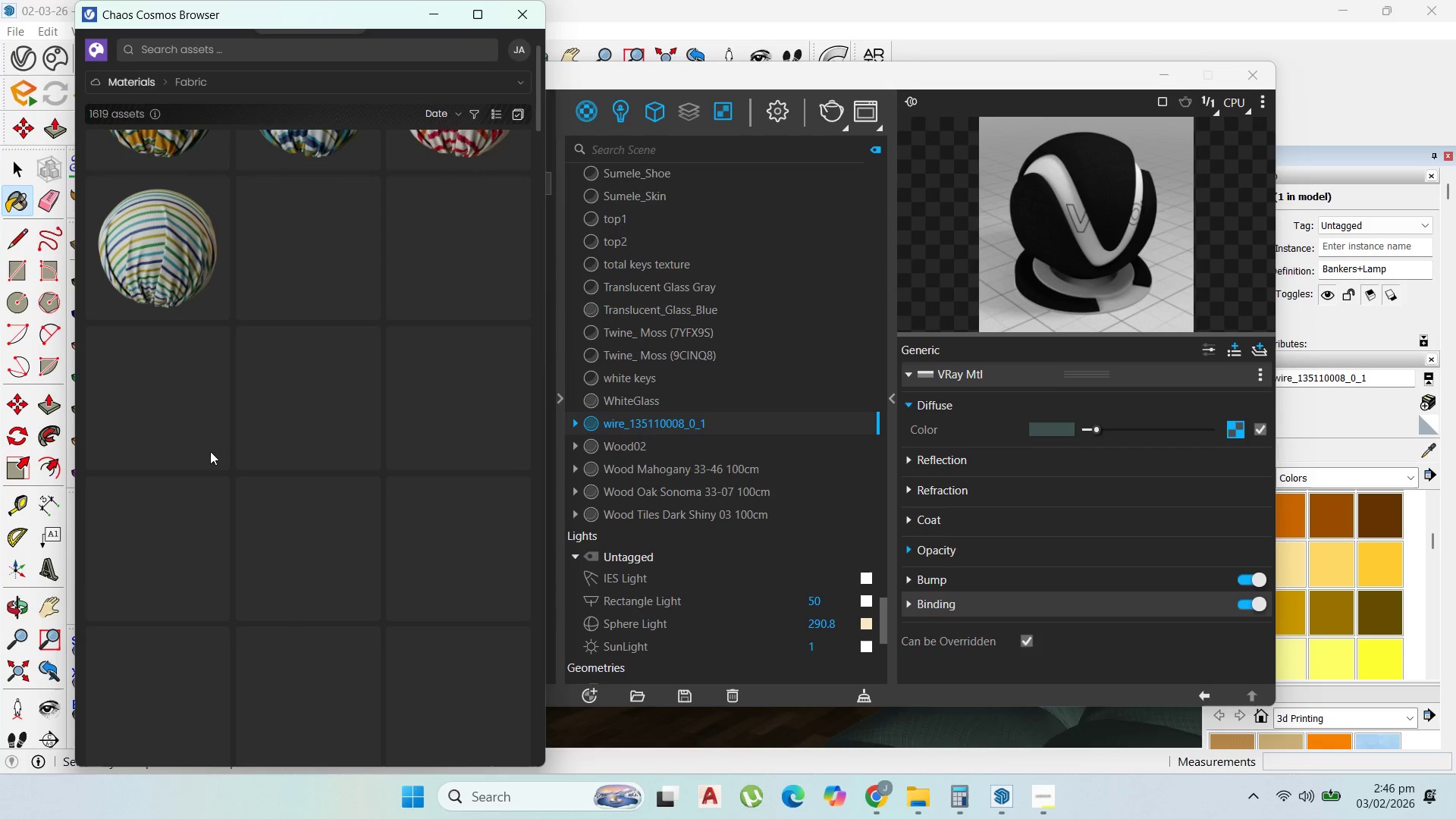 
hold_key(key=ArrowDown, duration=0.62)
 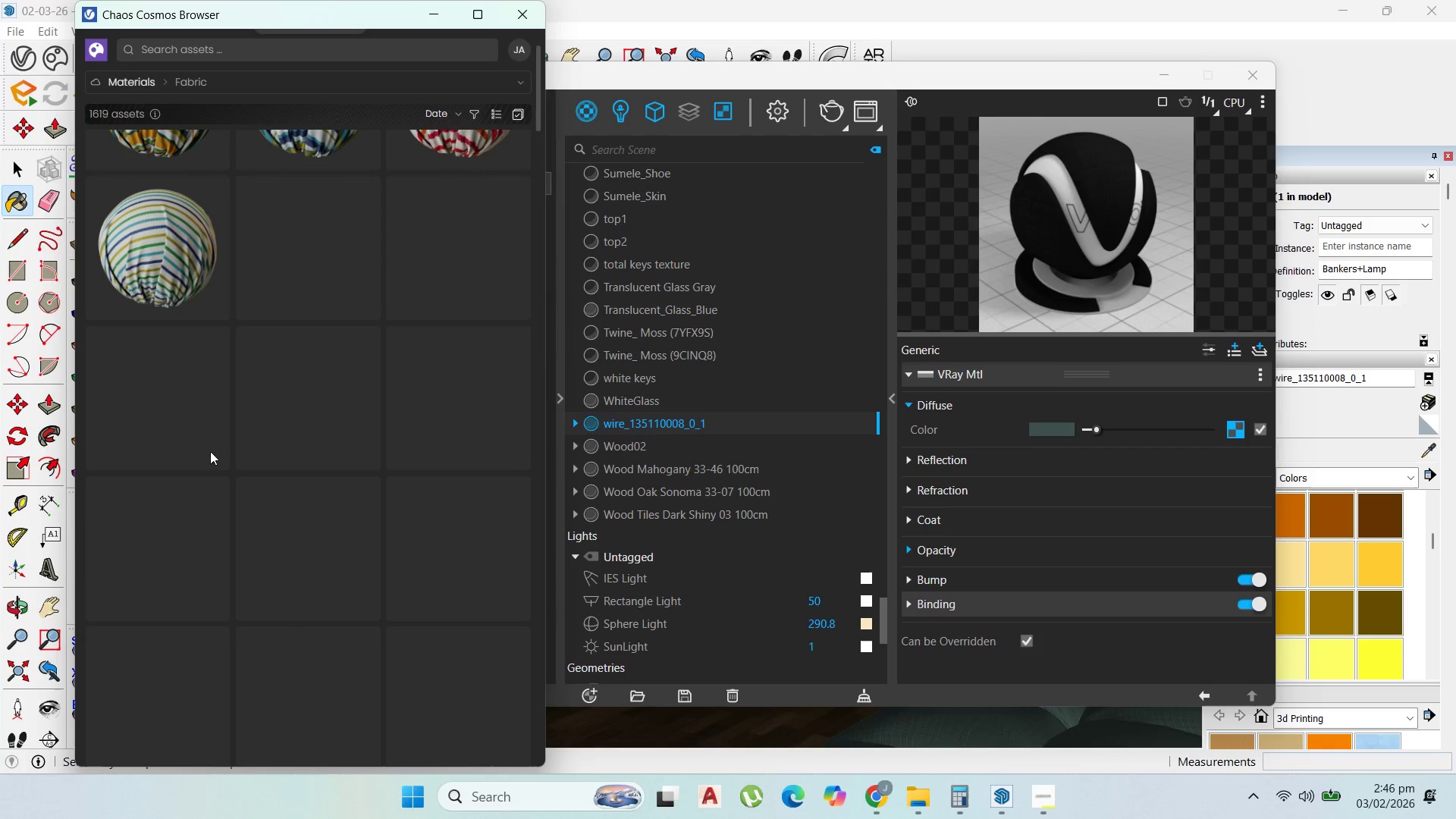 
key(ArrowLeft)
 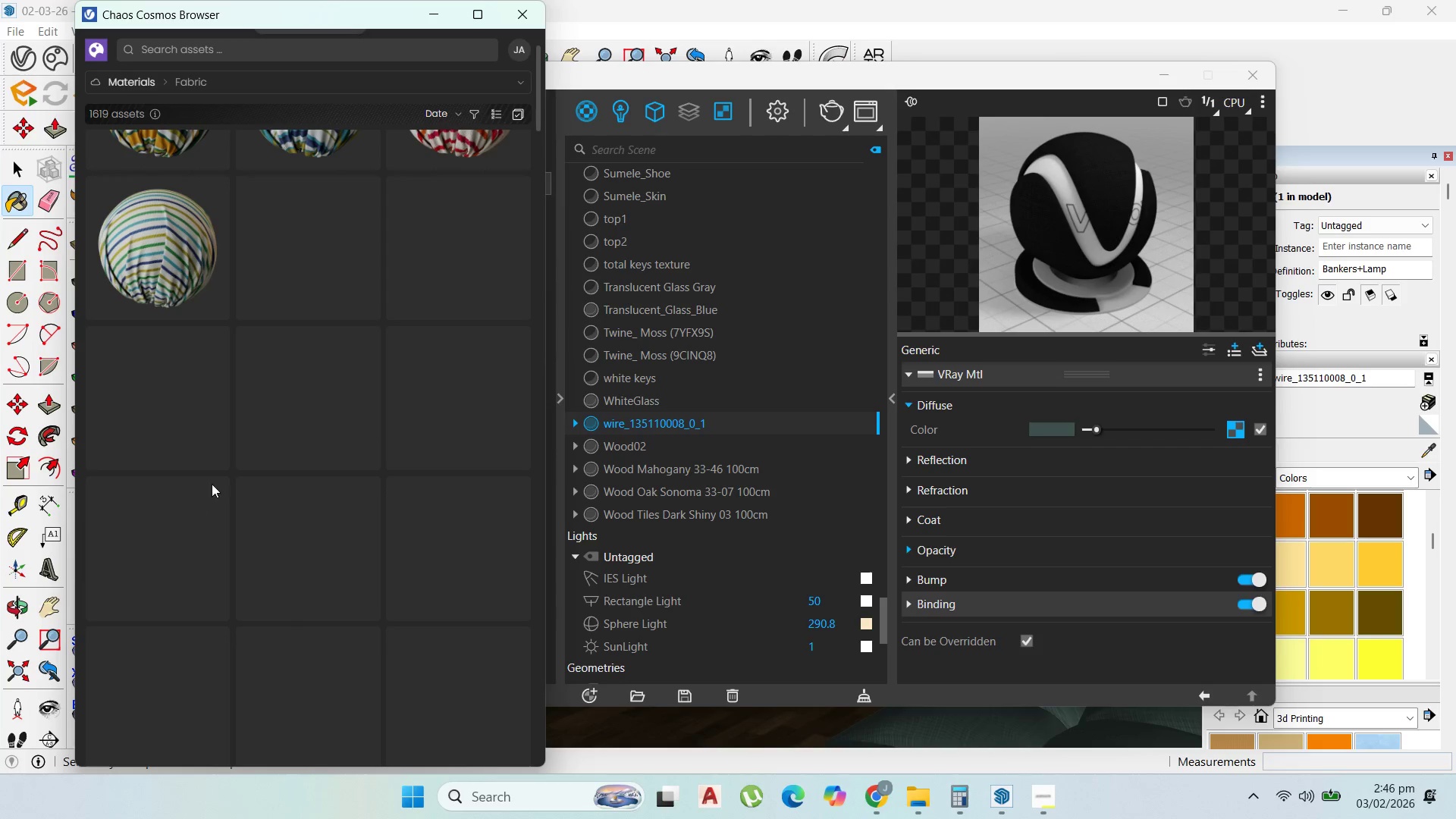 
scroll: coordinate [255, 431], scroll_direction: up, amount: 3.0
 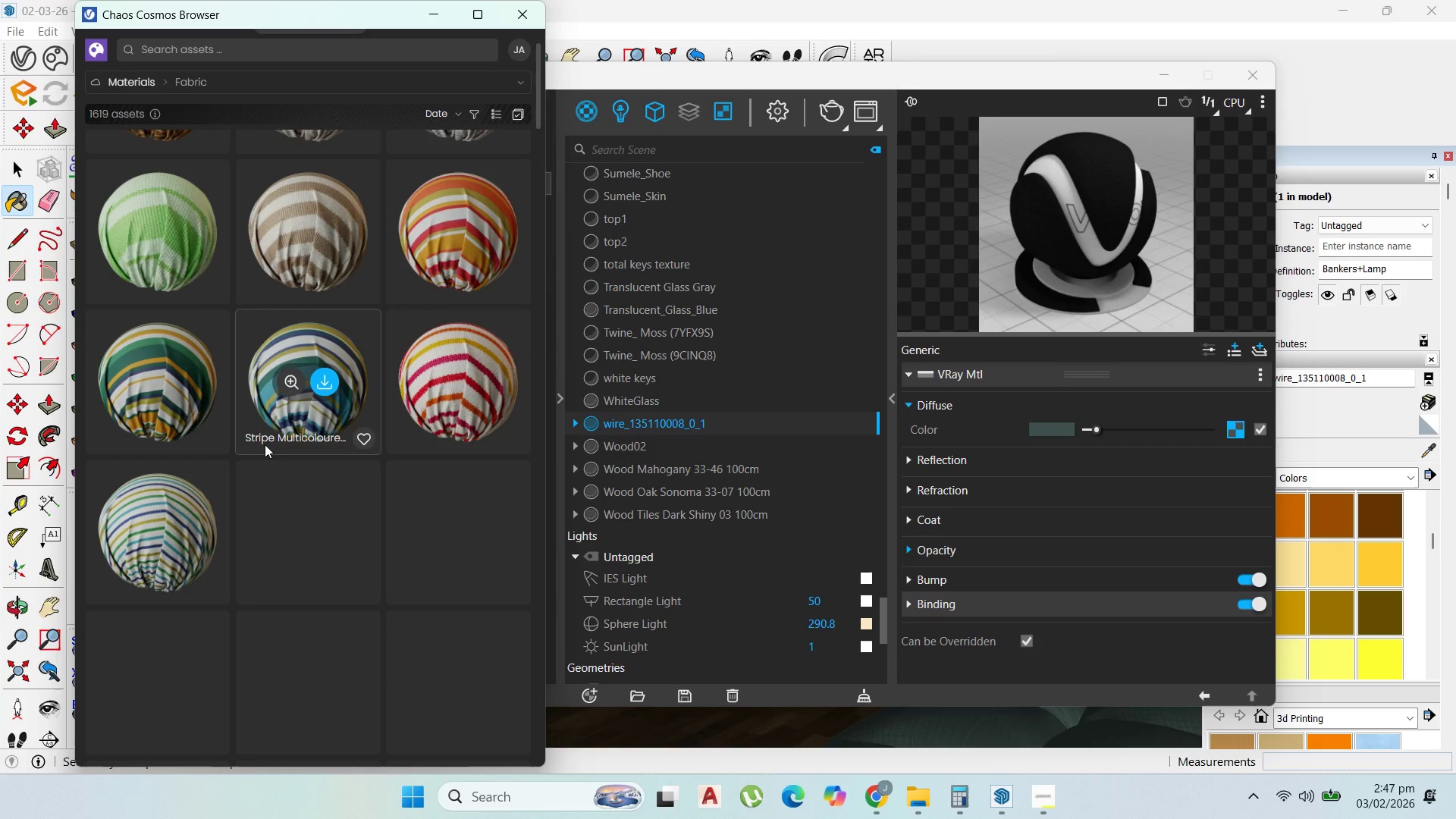 
wait(8.62)
 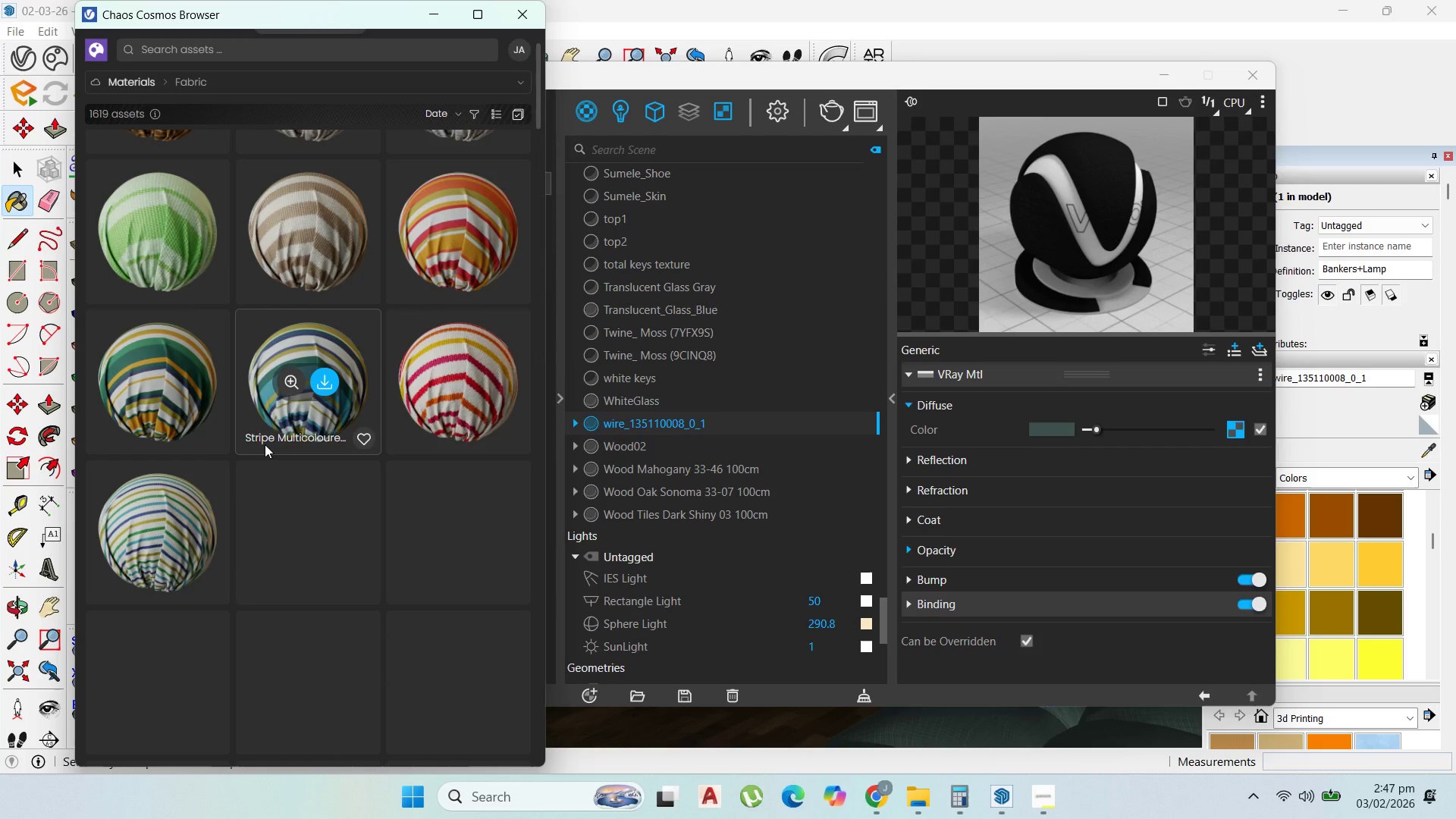 
scroll: coordinate [256, 496], scroll_direction: down, amount: 3.0
 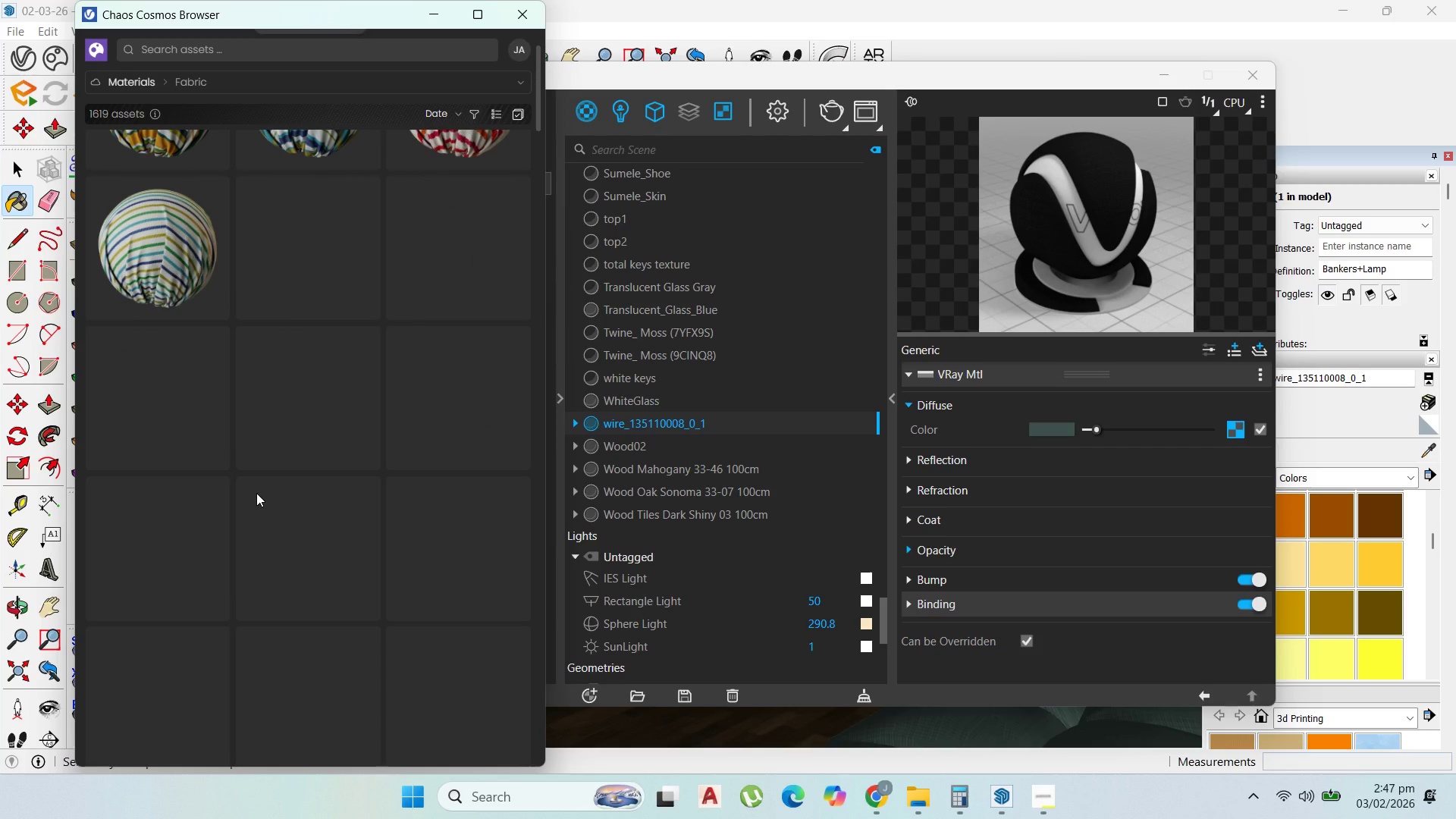 
scroll: coordinate [256, 493], scroll_direction: up, amount: 5.0
 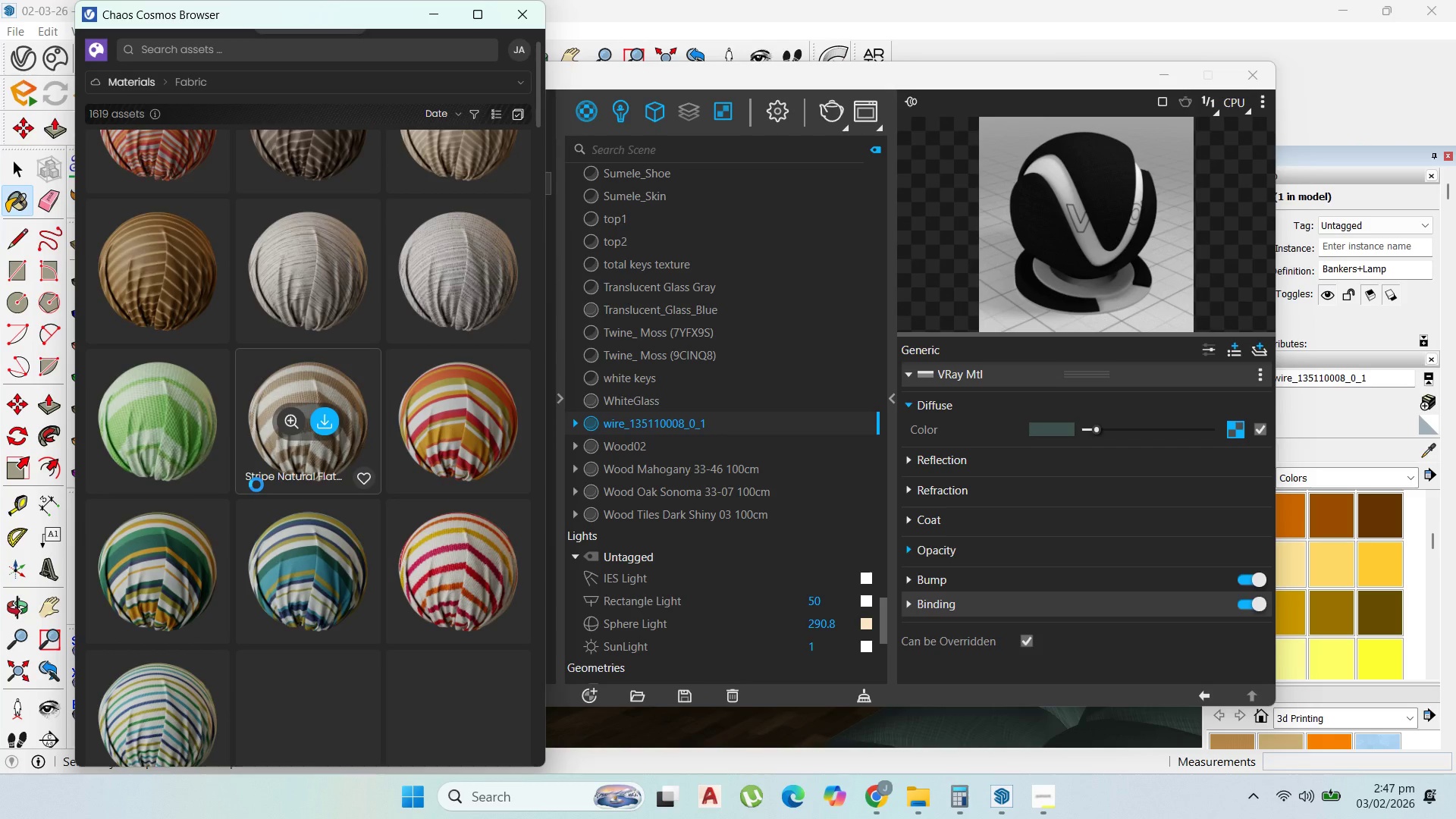 
scroll: coordinate [296, 600], scroll_direction: down, amount: 6.0
 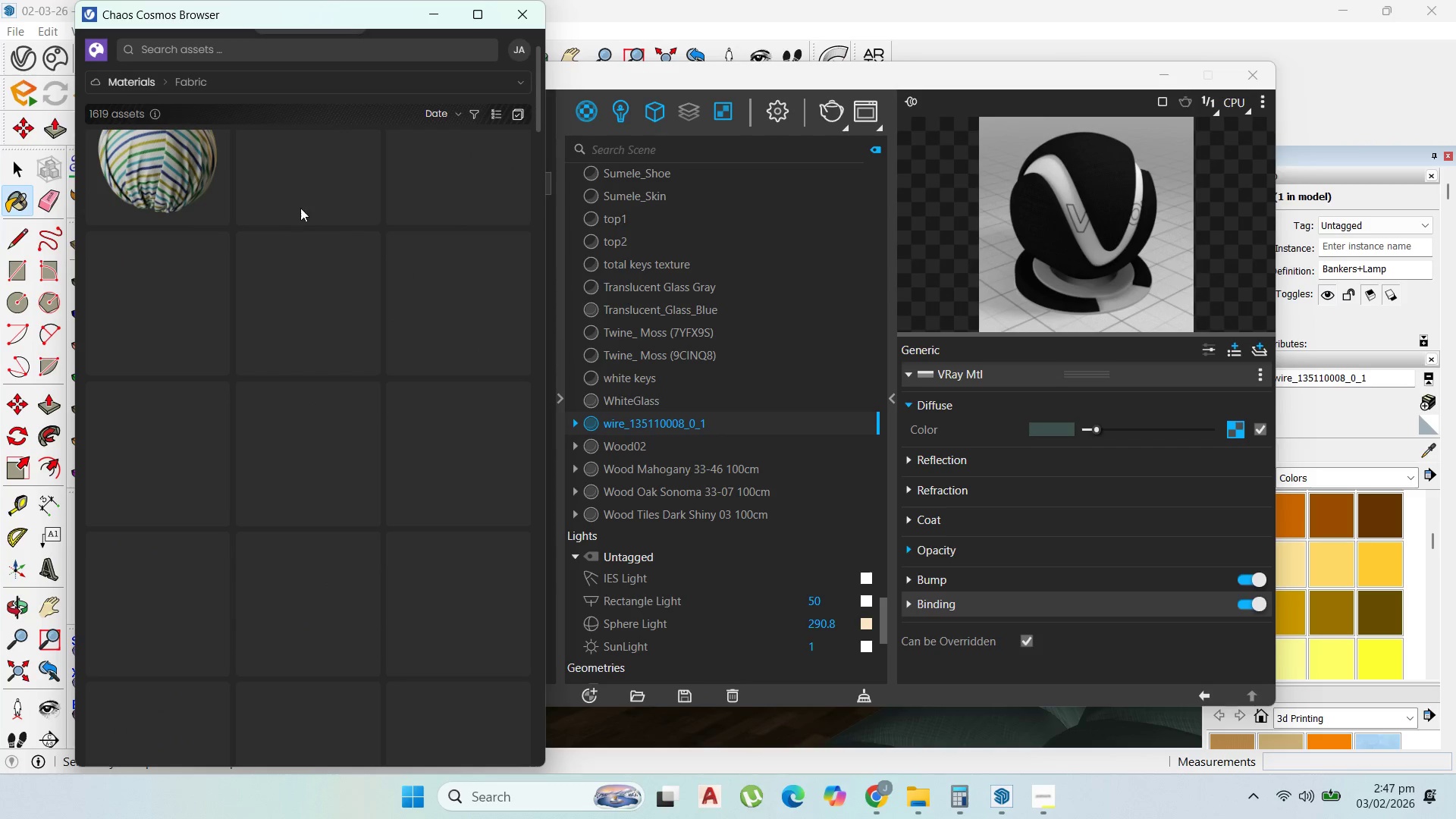 
scroll: coordinate [304, 213], scroll_direction: up, amount: 1.0
 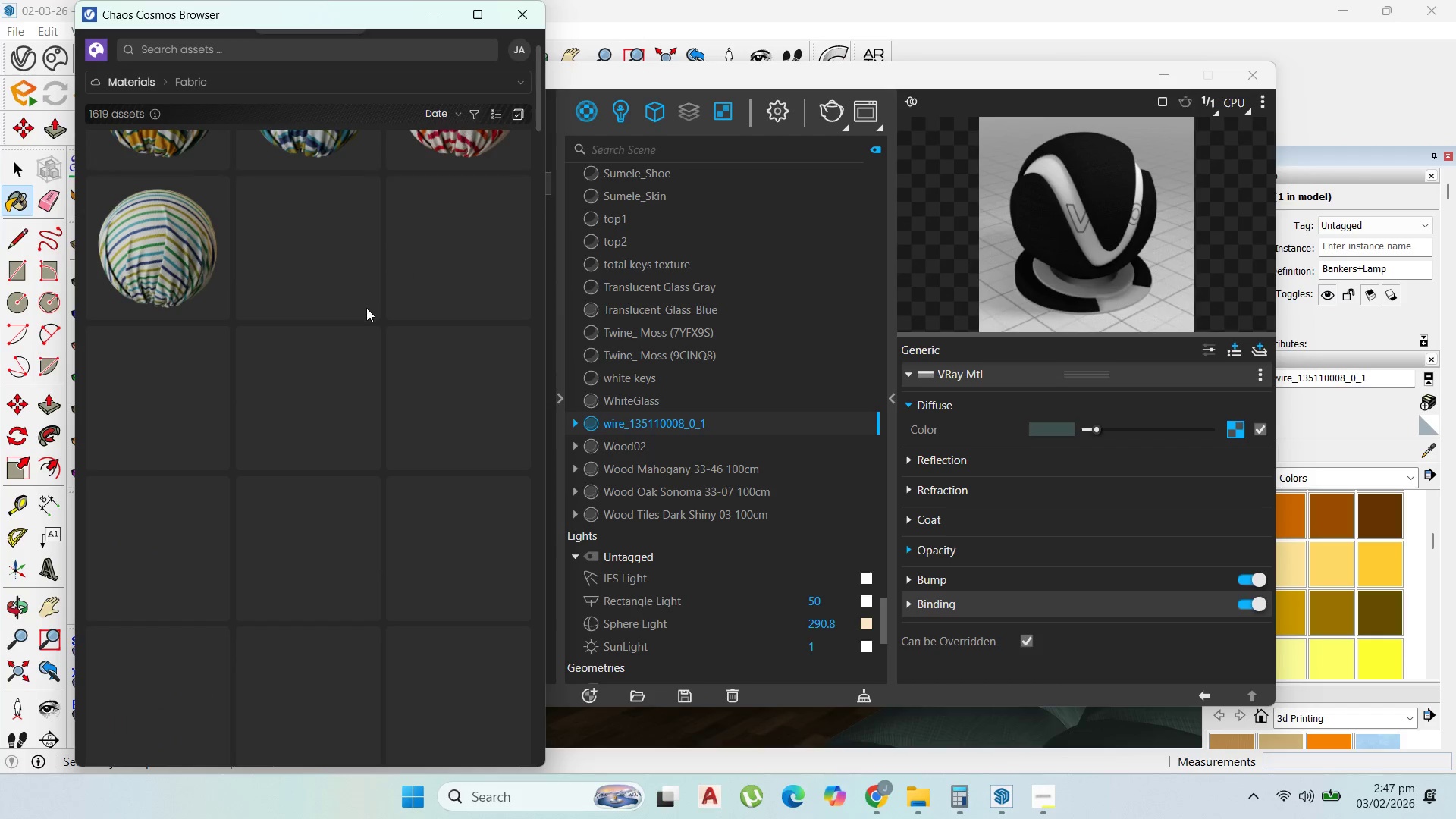 
left_click([366, 309])
 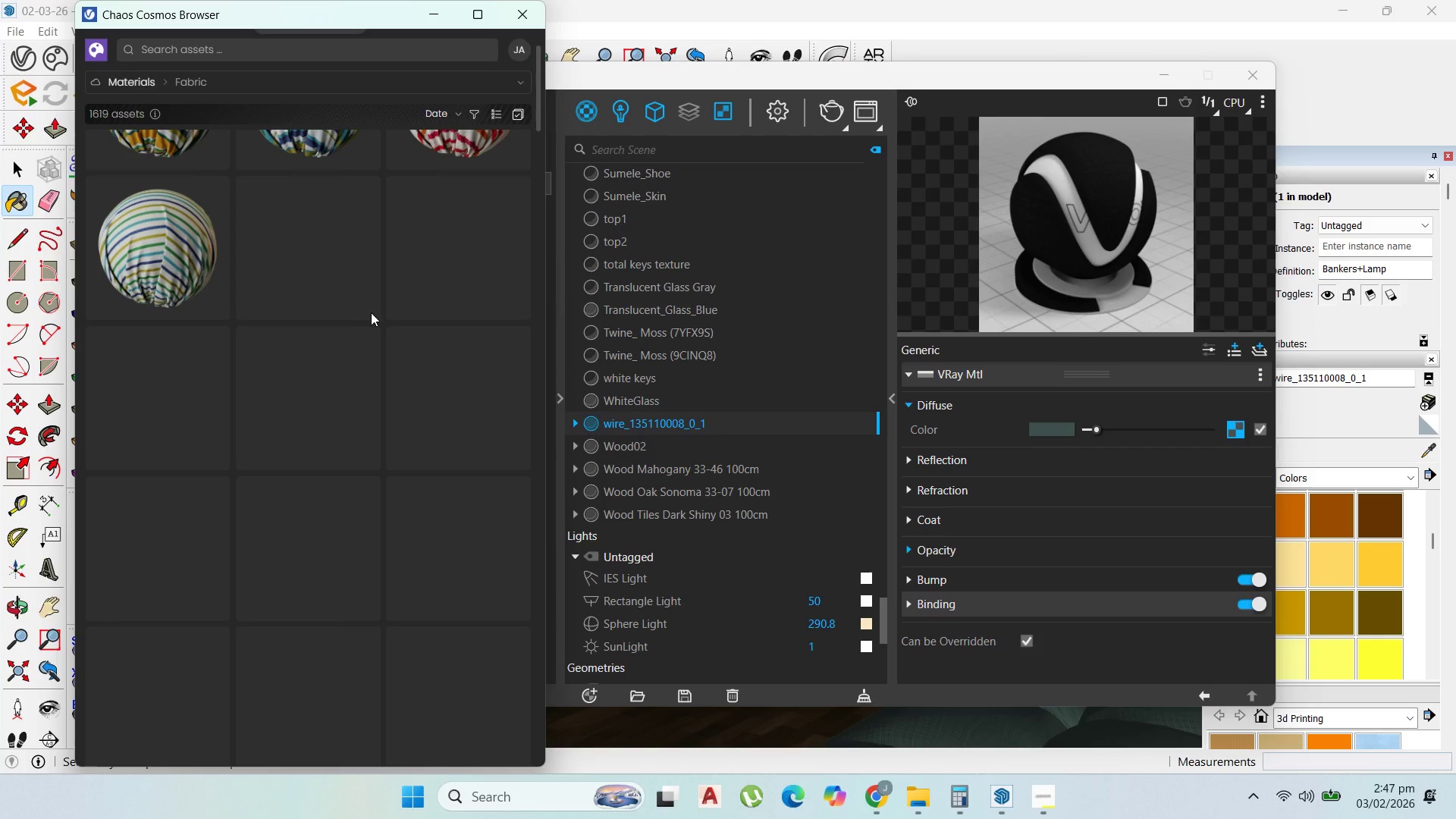 
scroll: coordinate [380, 340], scroll_direction: down, amount: 3.0
 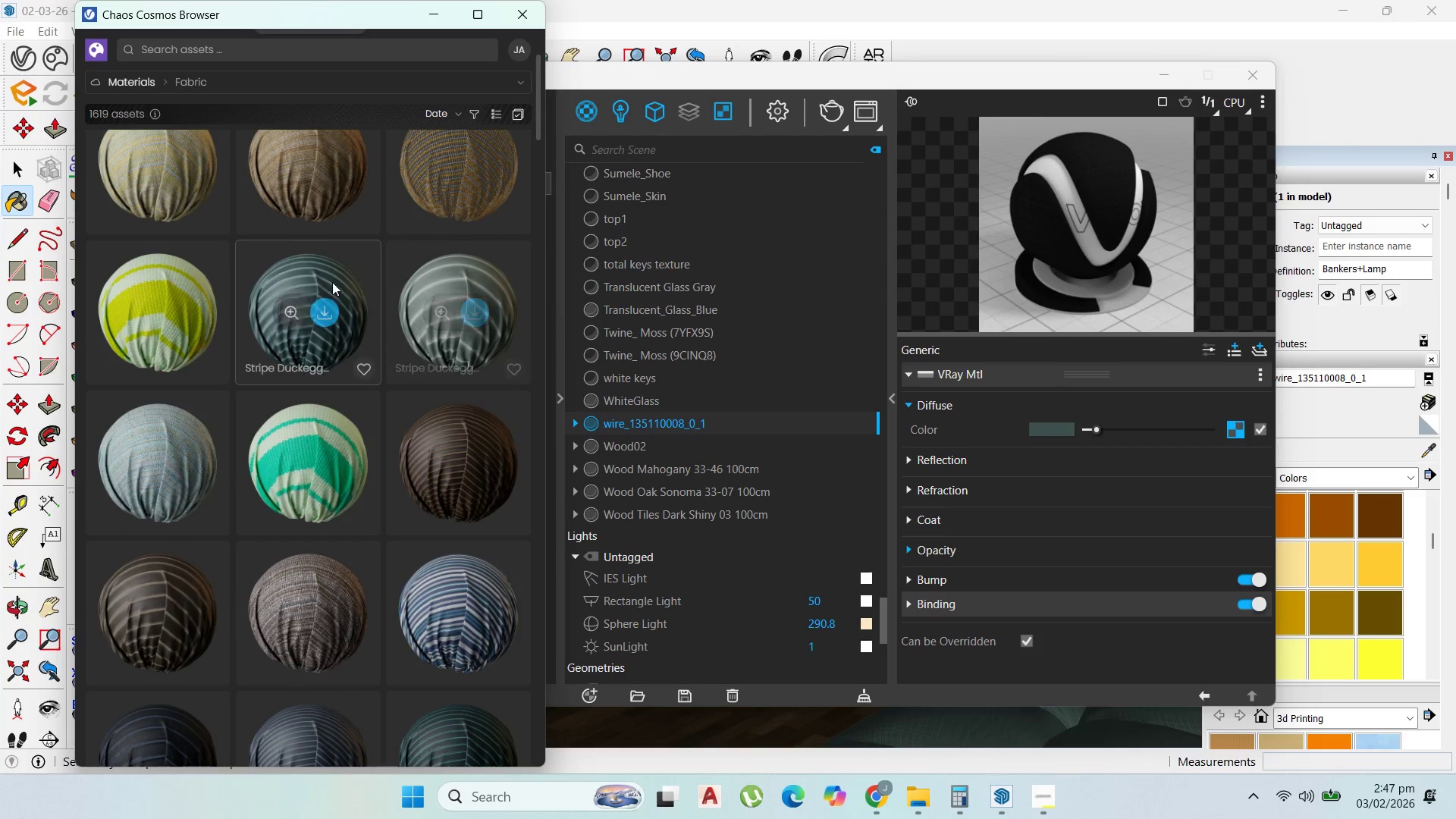 
scroll: coordinate [284, 322], scroll_direction: up, amount: 9.0
 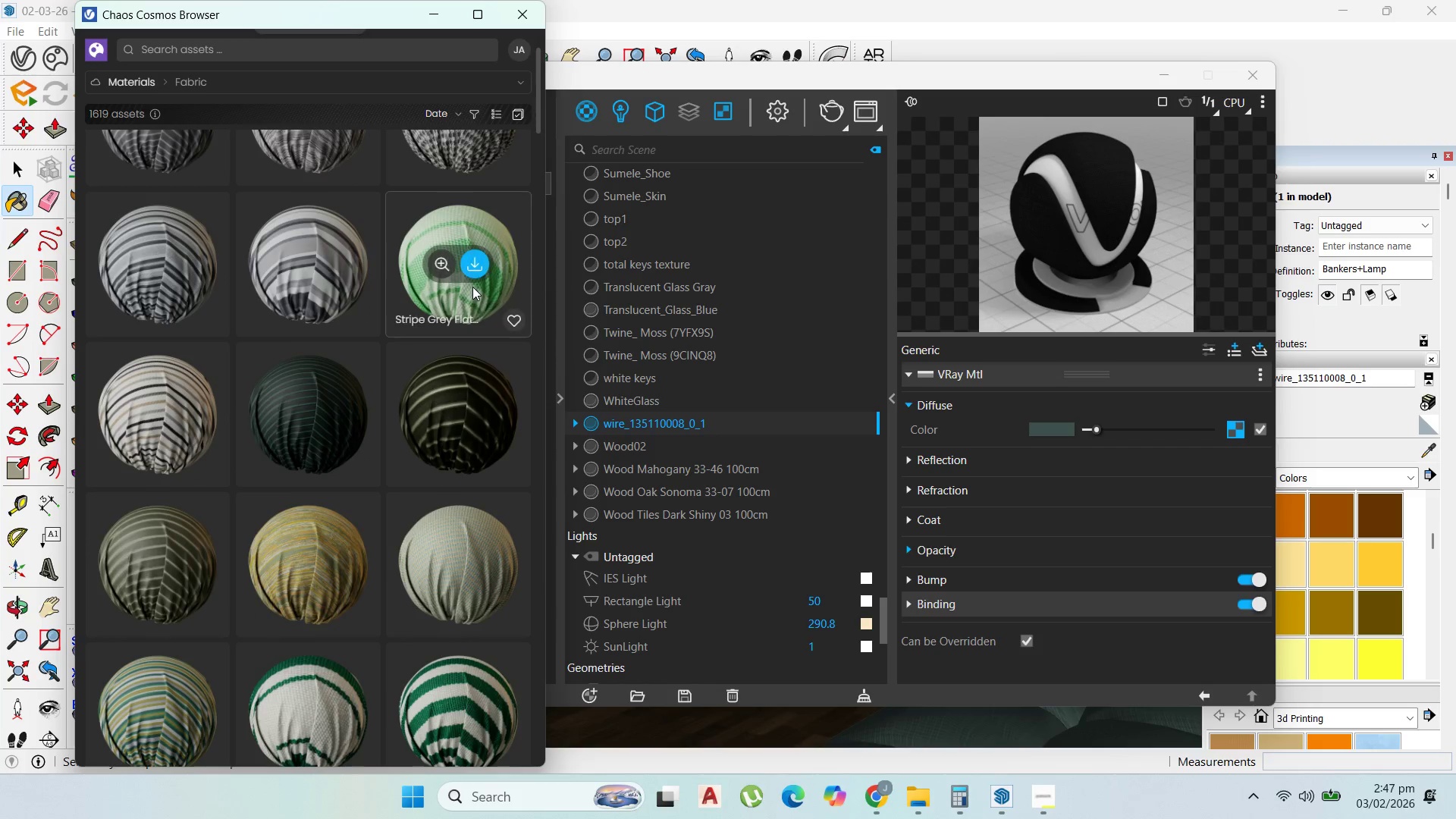 
scroll: coordinate [427, 453], scroll_direction: down, amount: 64.0
 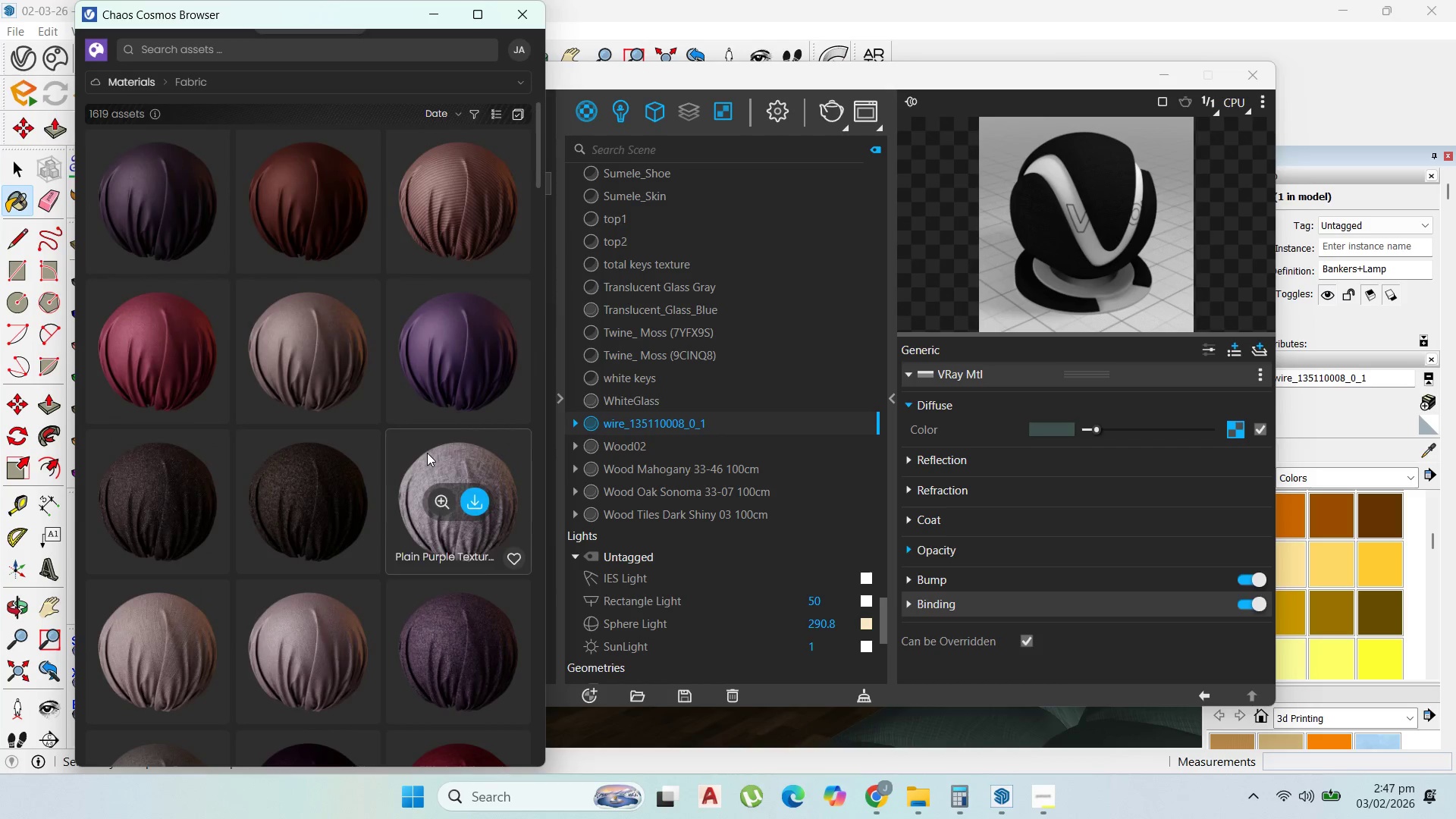 
scroll: coordinate [261, 447], scroll_direction: down, amount: 91.0
 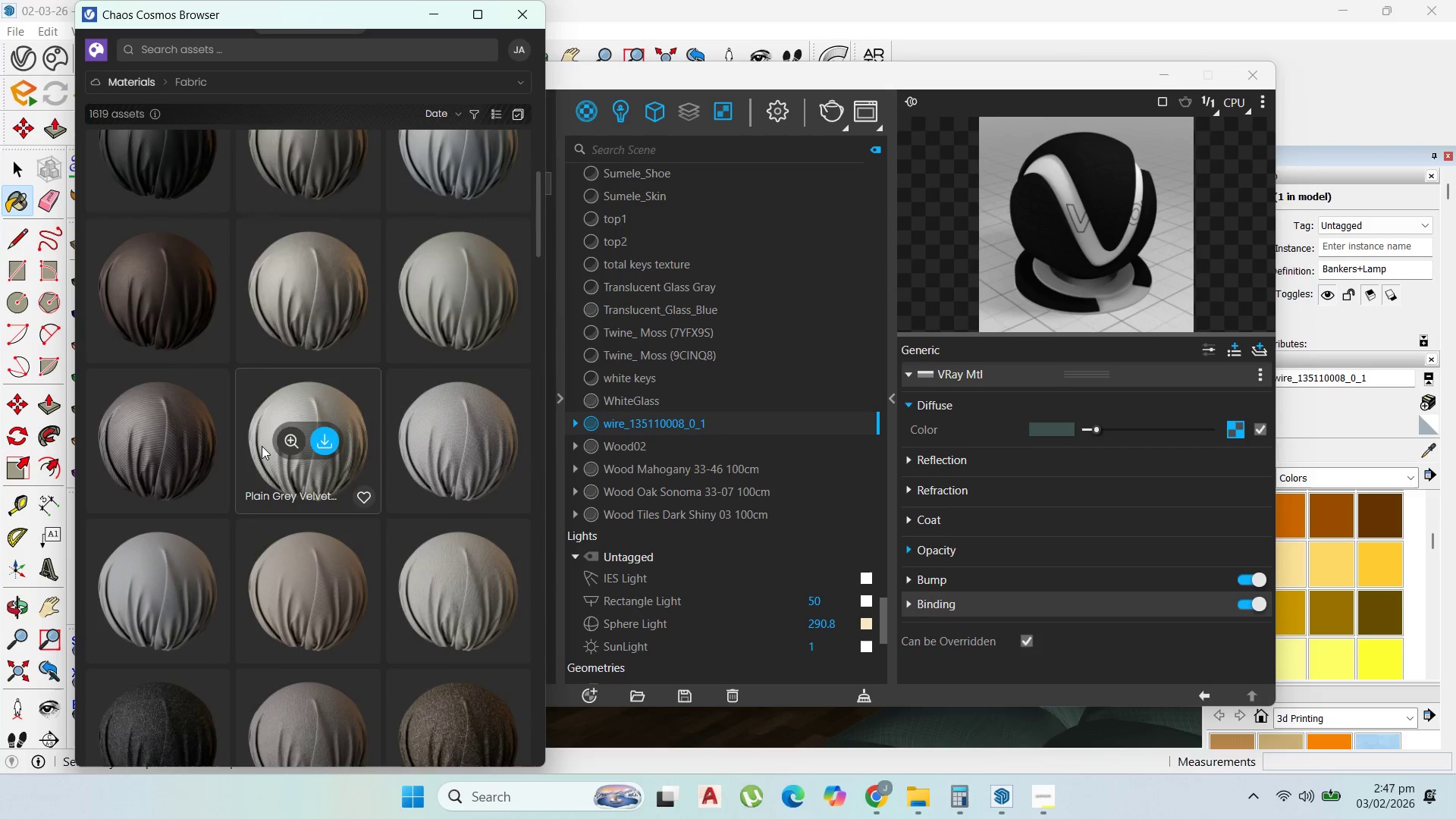 
scroll: coordinate [262, 446], scroll_direction: down, amount: 8.0
 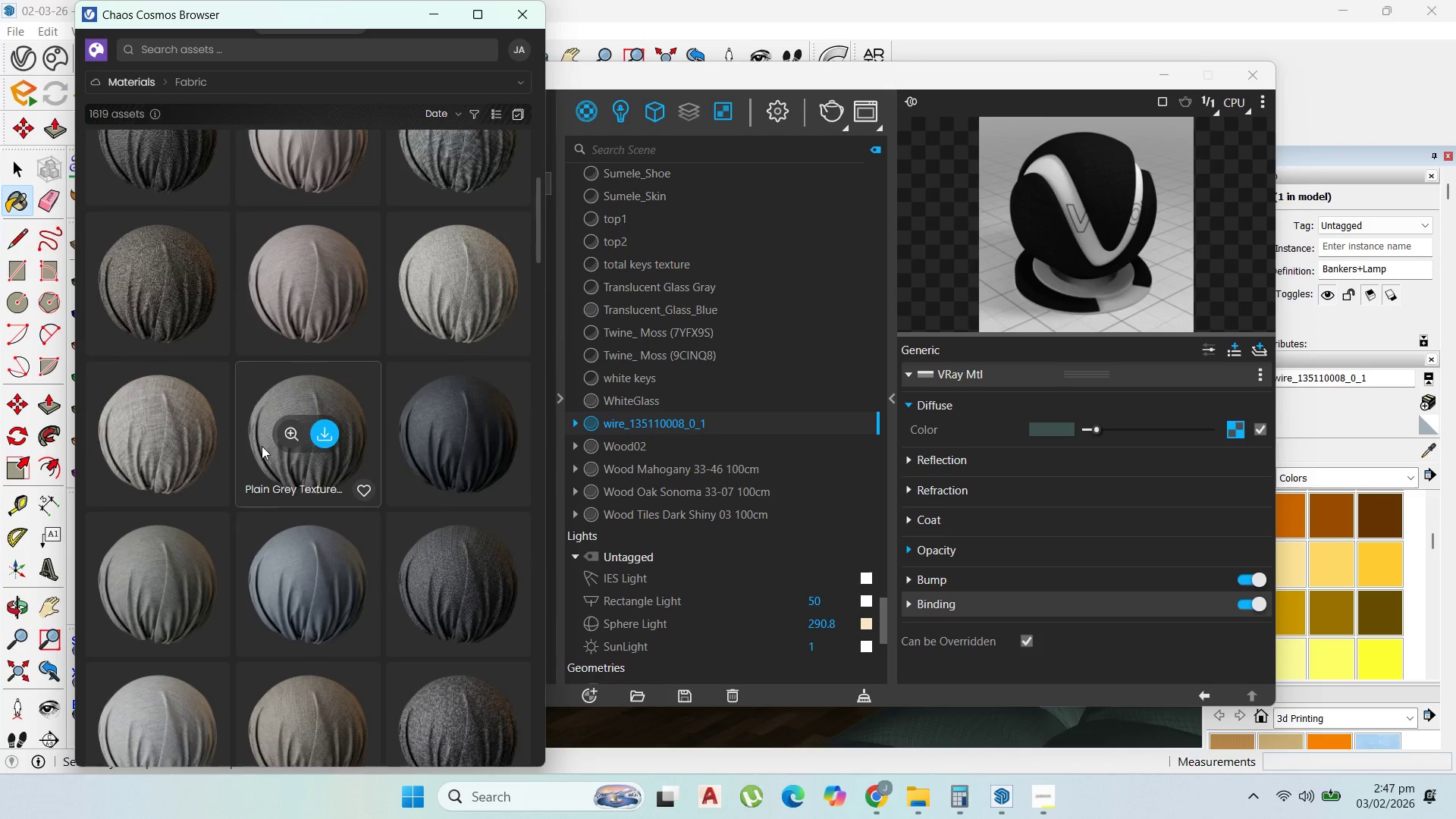 
scroll: coordinate [351, 339], scroll_direction: up, amount: 39.0
 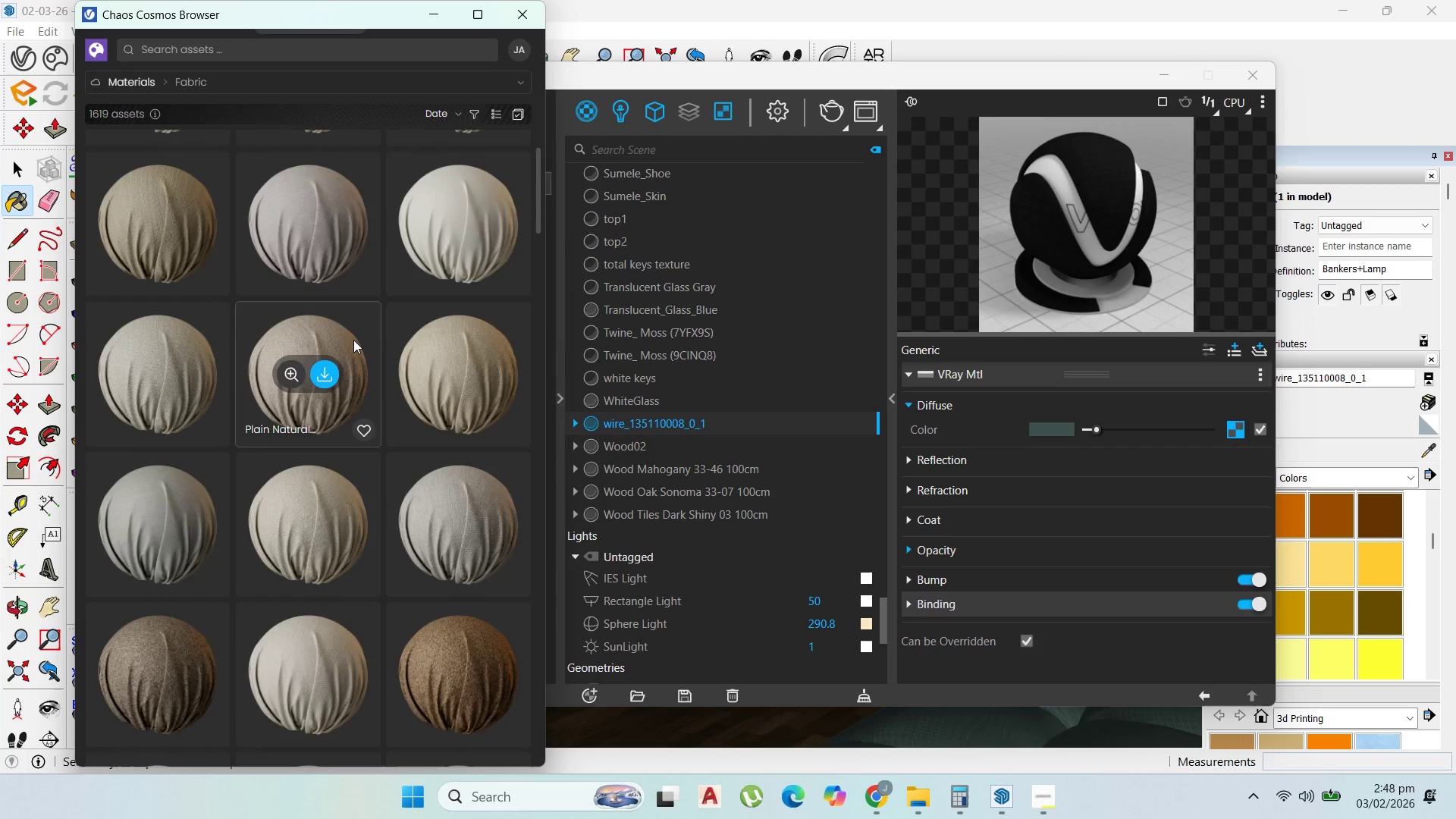 
scroll: coordinate [355, 340], scroll_direction: up, amount: 6.0
 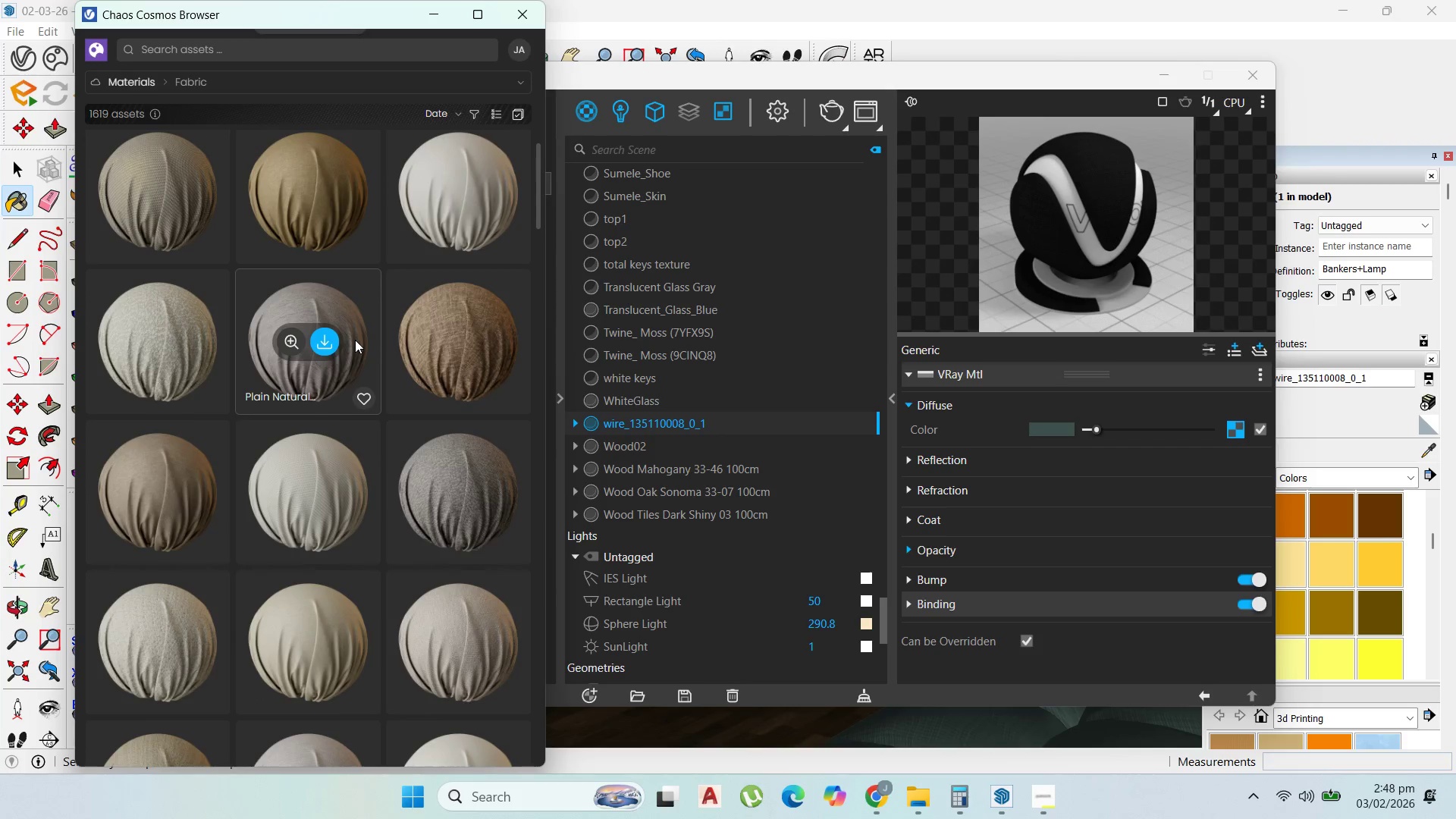 
scroll: coordinate [366, 395], scroll_direction: down, amount: 74.0
 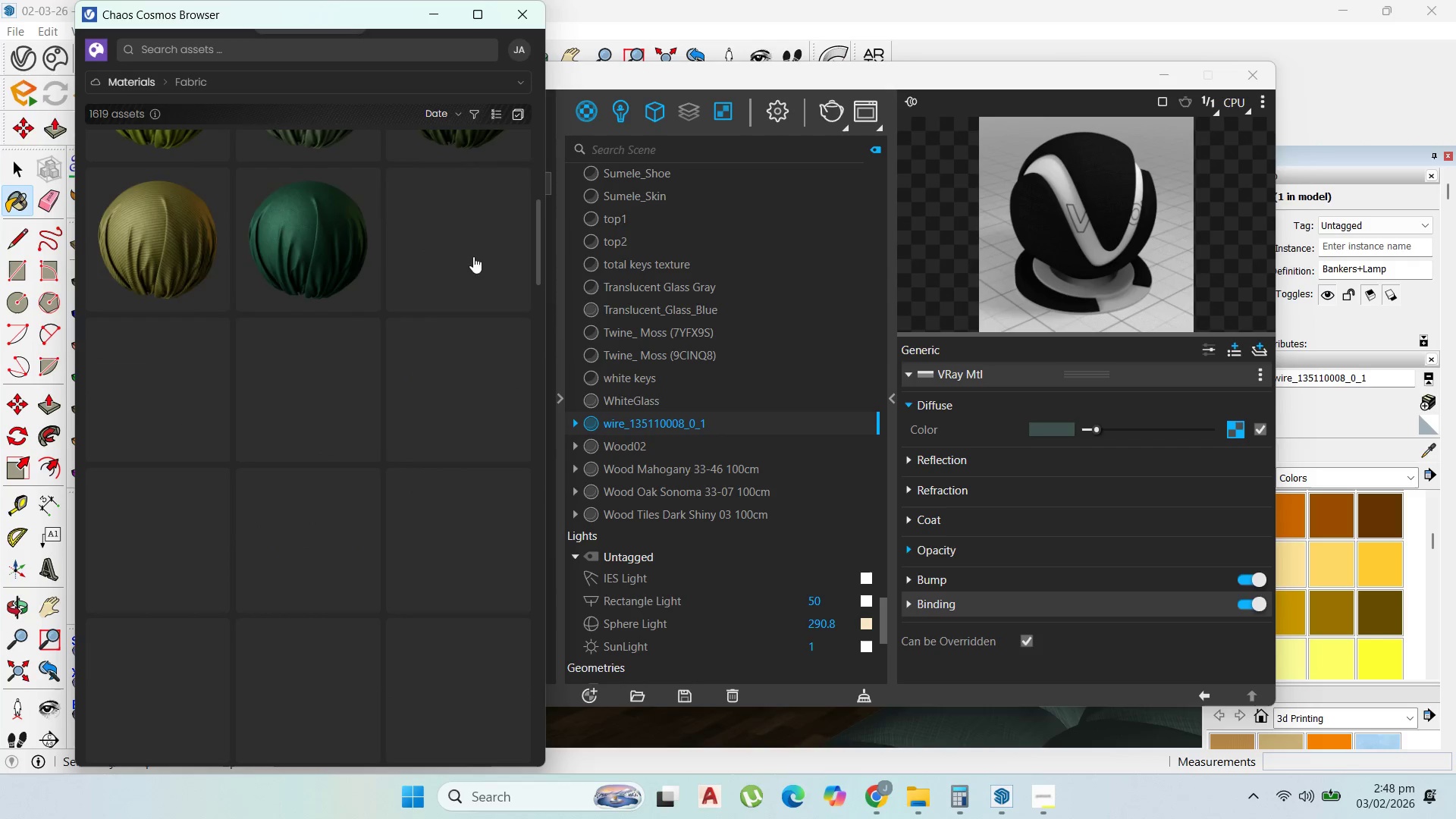 
scroll: coordinate [463, 271], scroll_direction: up, amount: 2.0
 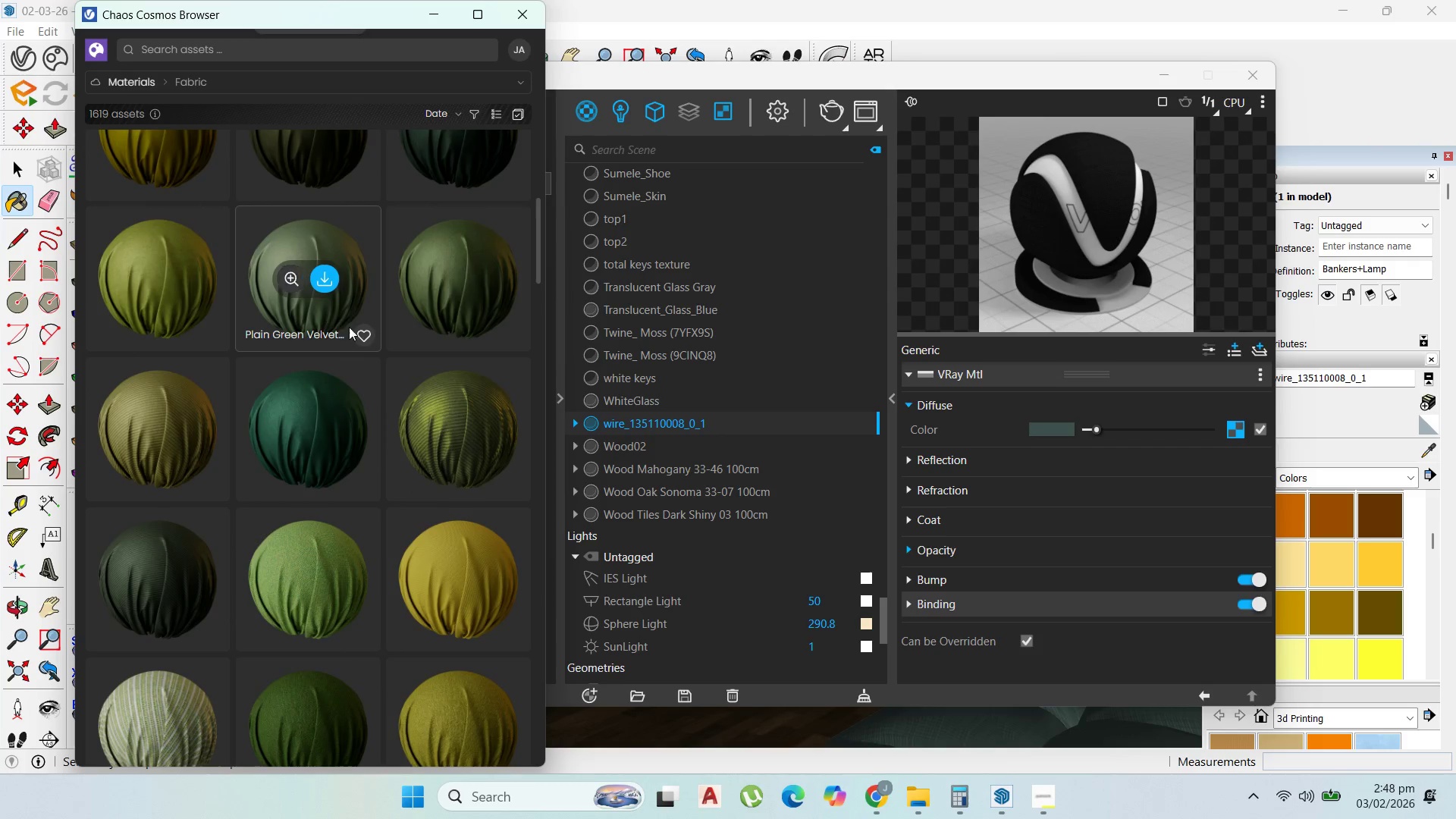 
scroll: coordinate [414, 359], scroll_direction: down, amount: 3.0
 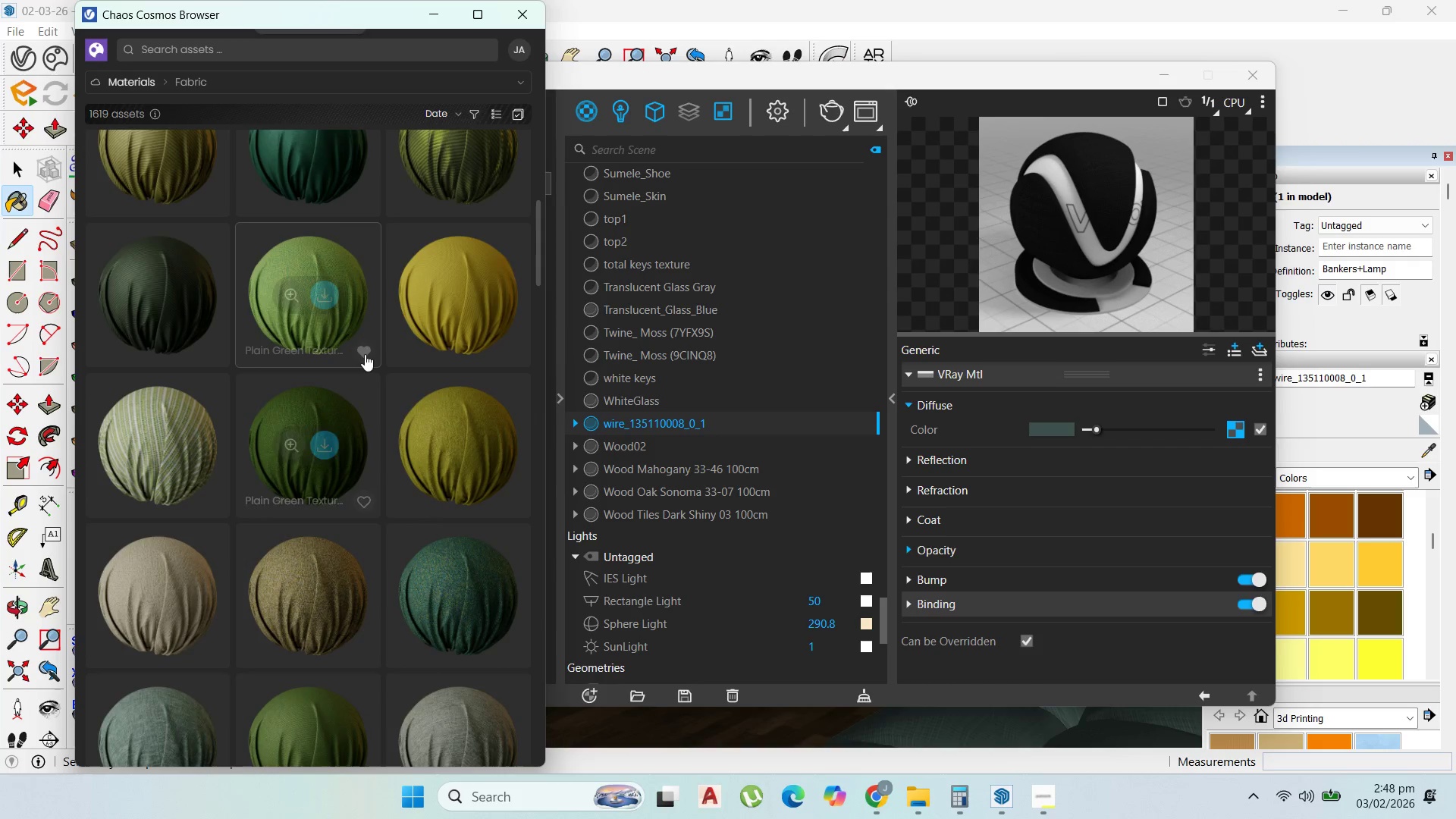 
scroll: coordinate [379, 357], scroll_direction: up, amount: 2.0
 